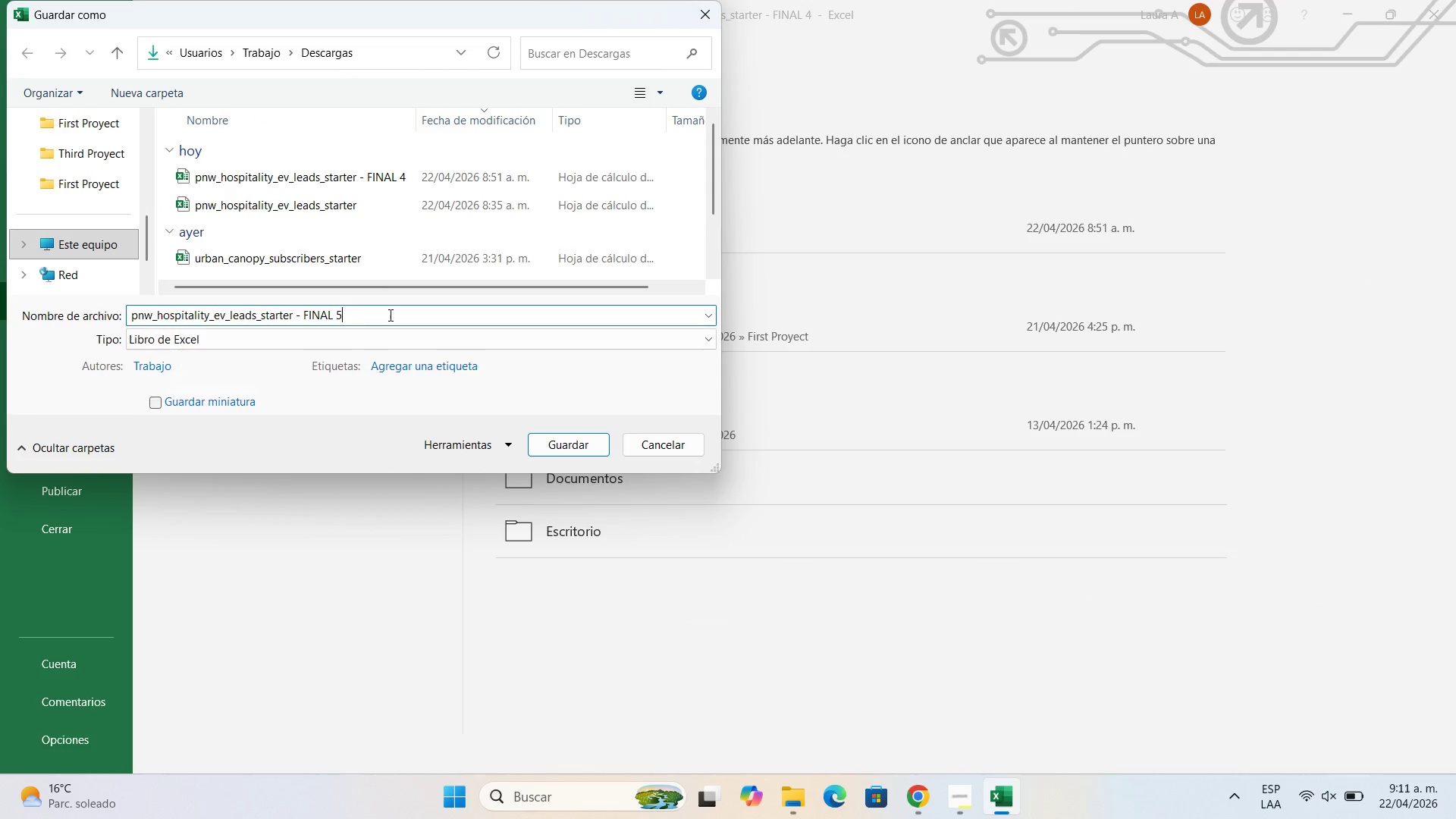 
key(Numpad5)
 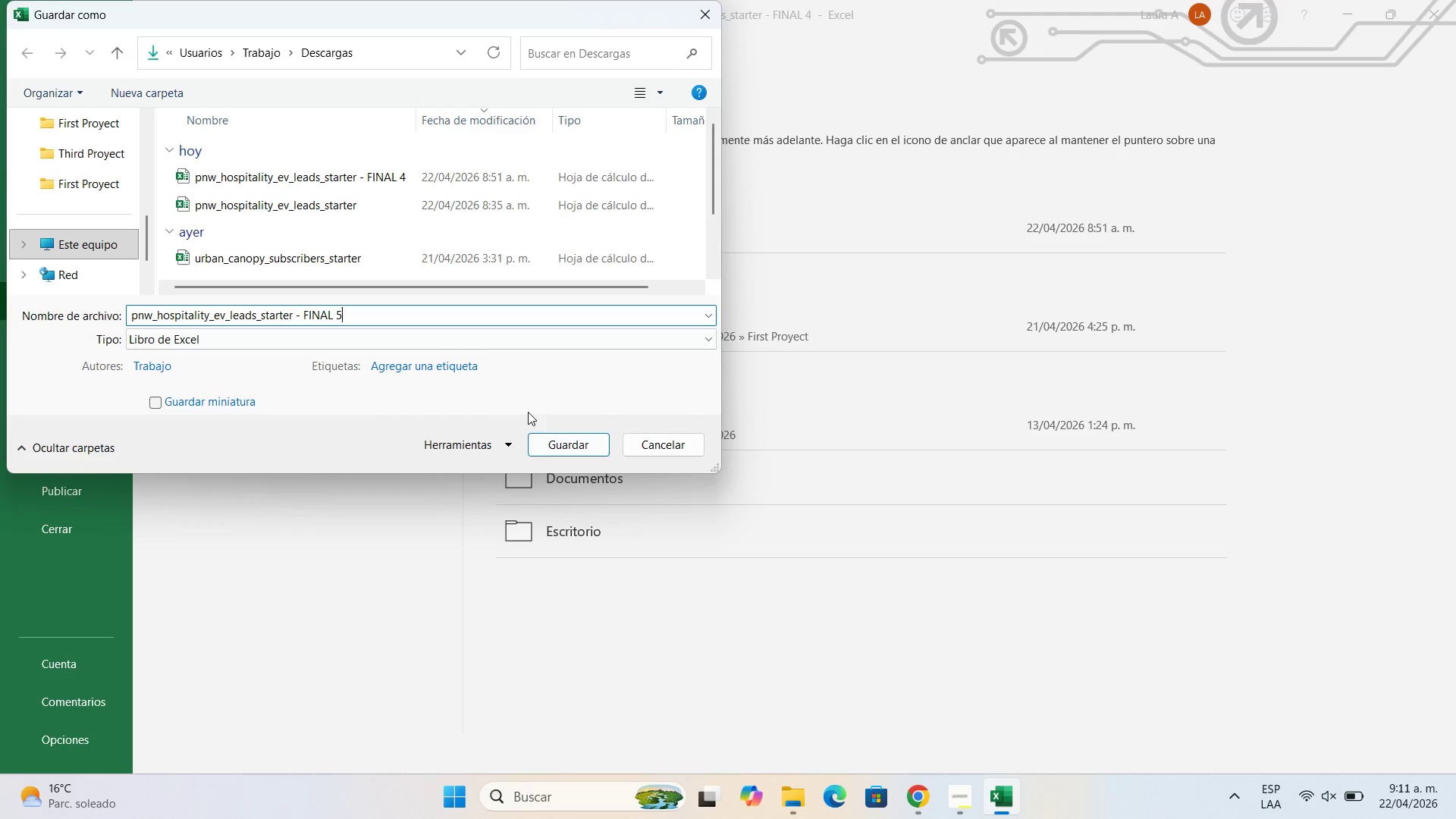 
left_click([541, 440])
 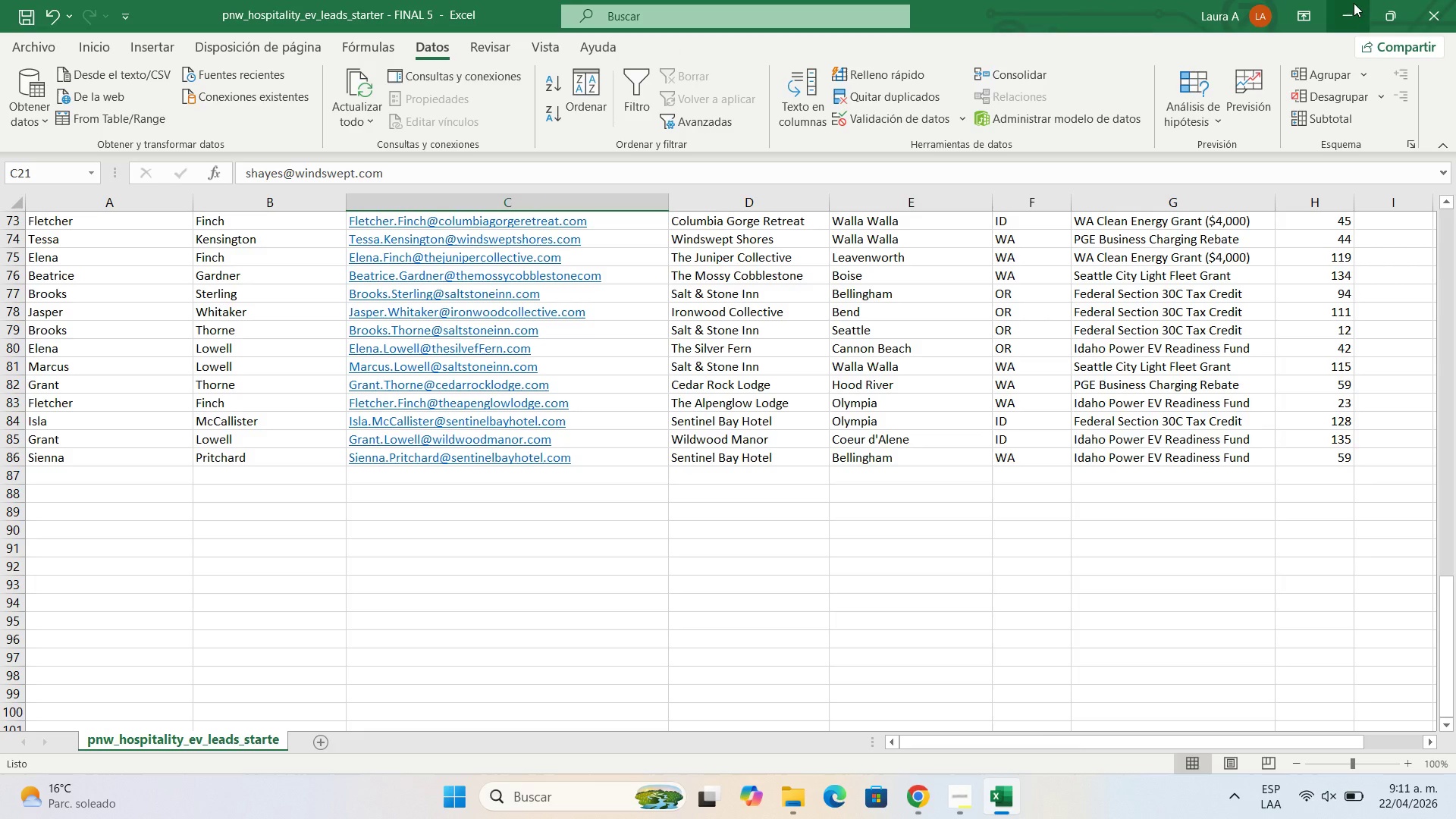 
left_click([1354, 3])
 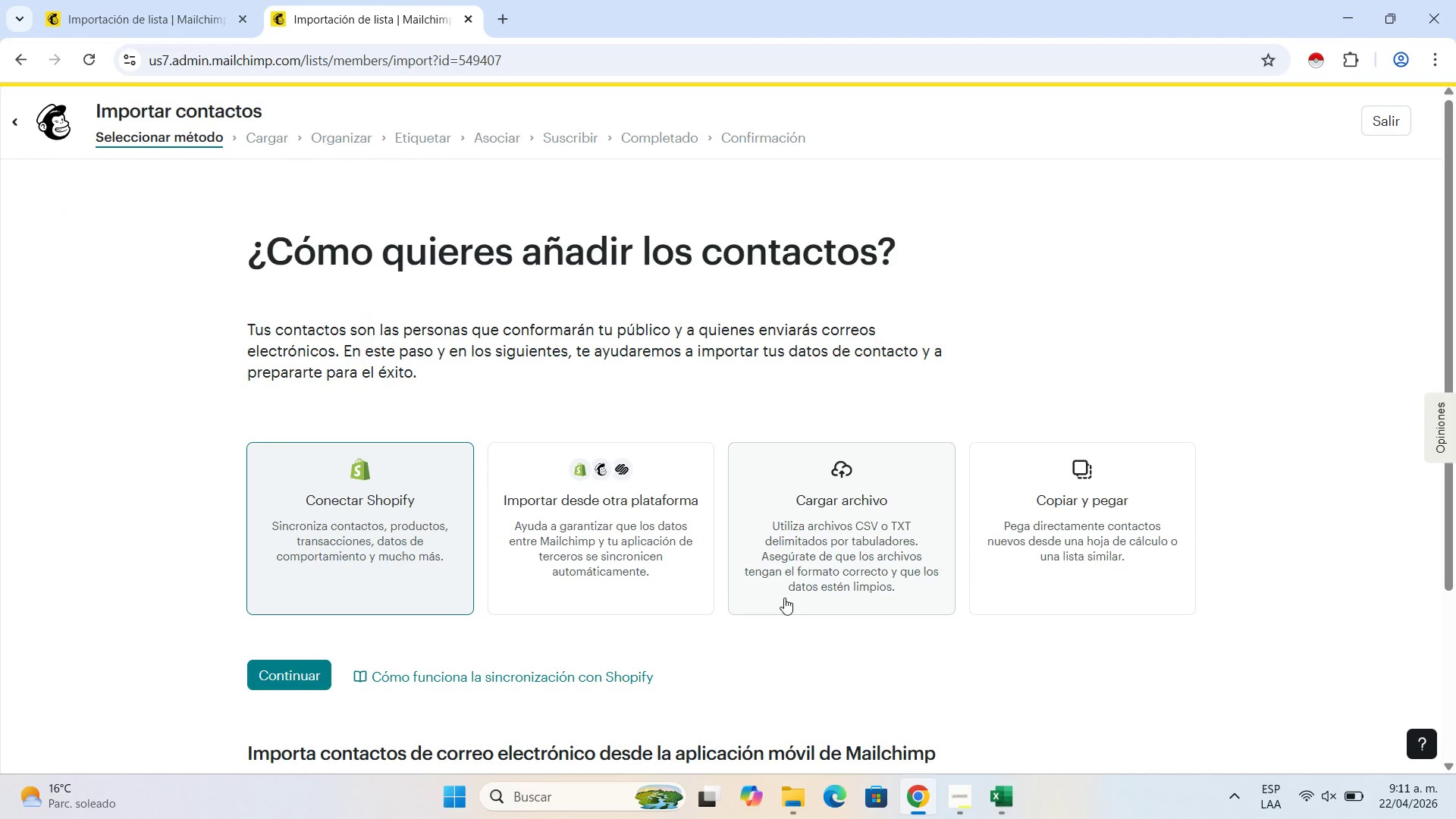 
left_click([803, 530])
 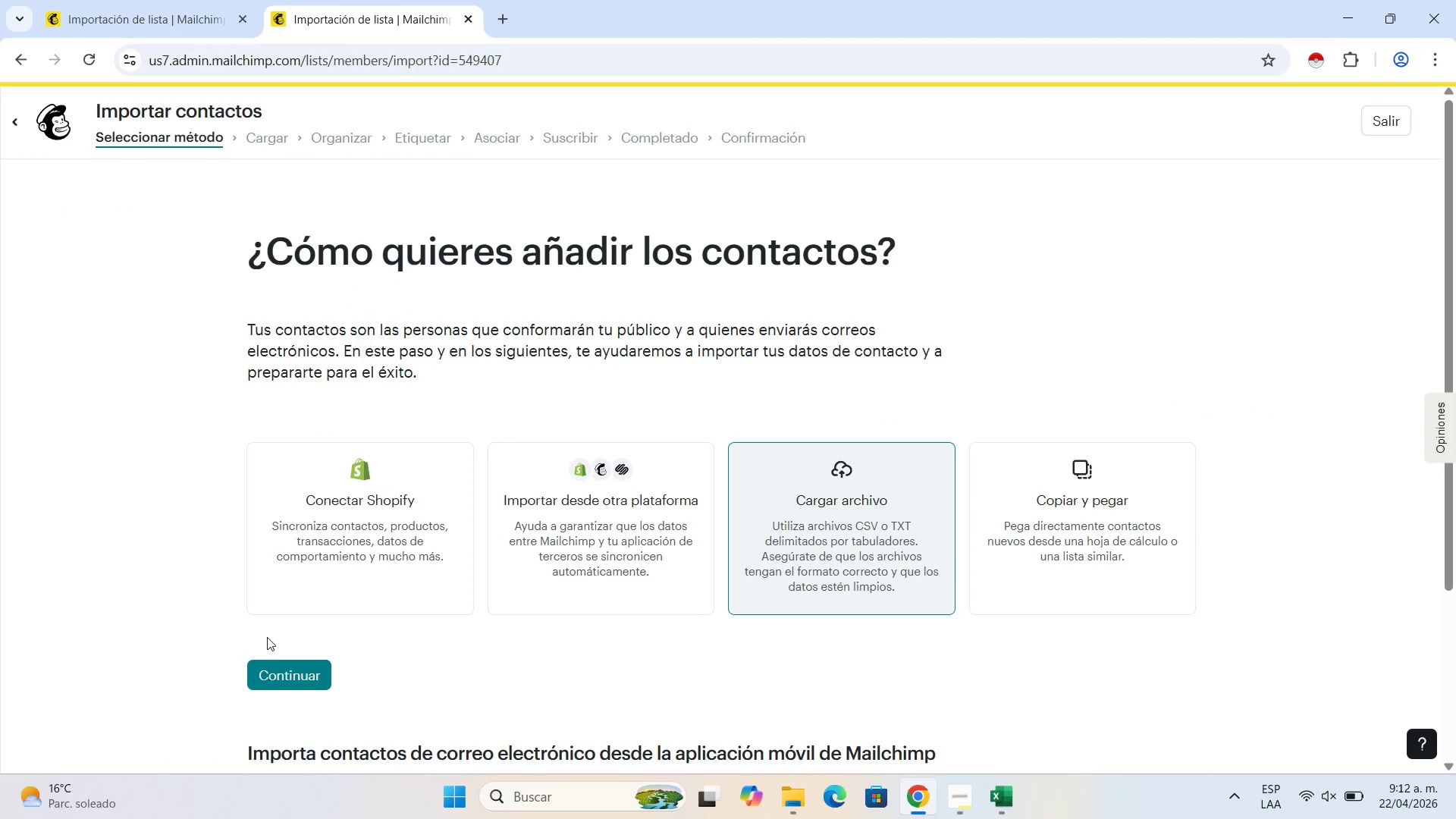 
left_click([310, 675])
 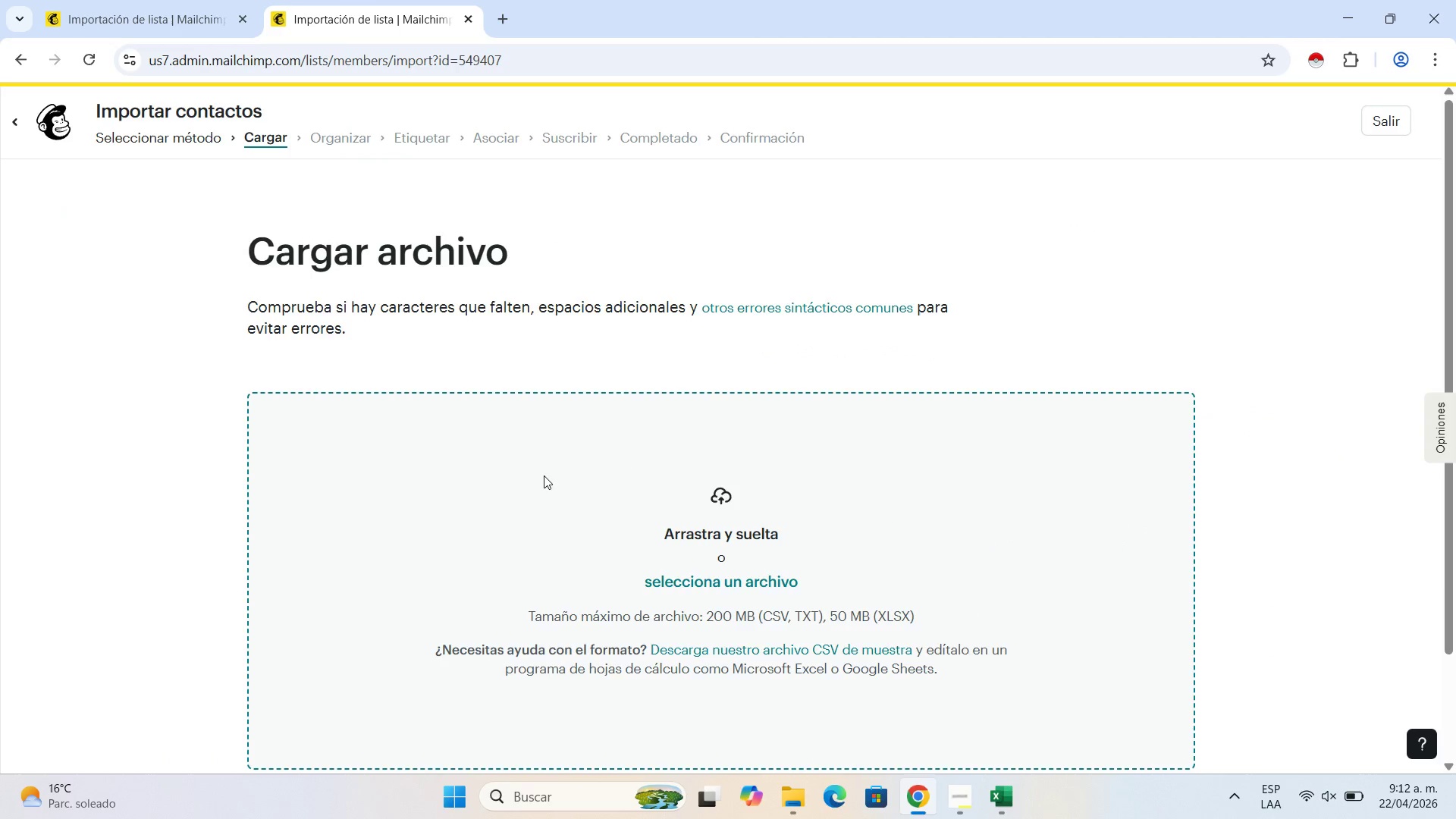 
scroll: coordinate [635, 500], scroll_direction: down, amount: 4.0
 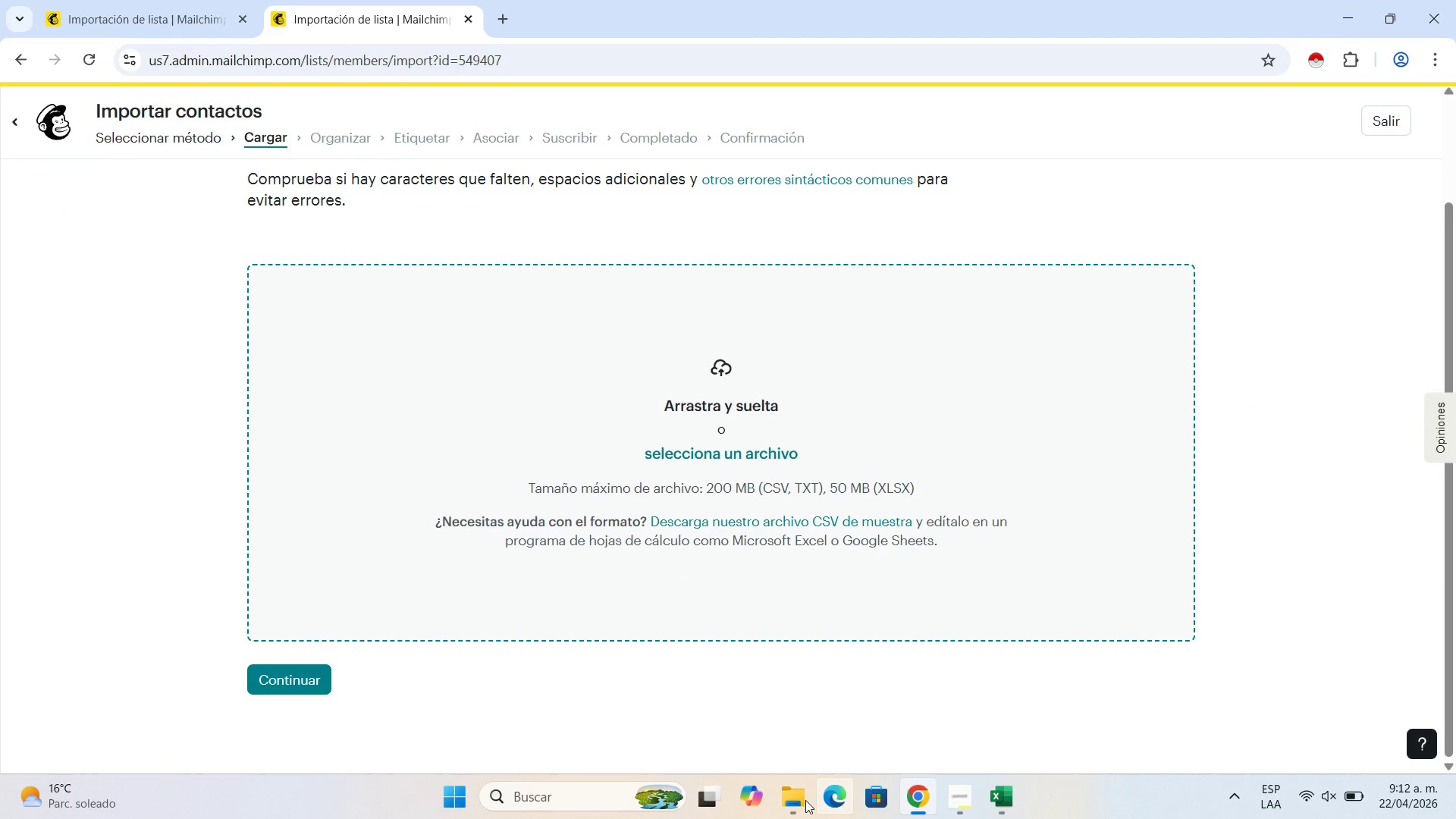 
left_click([793, 799])
 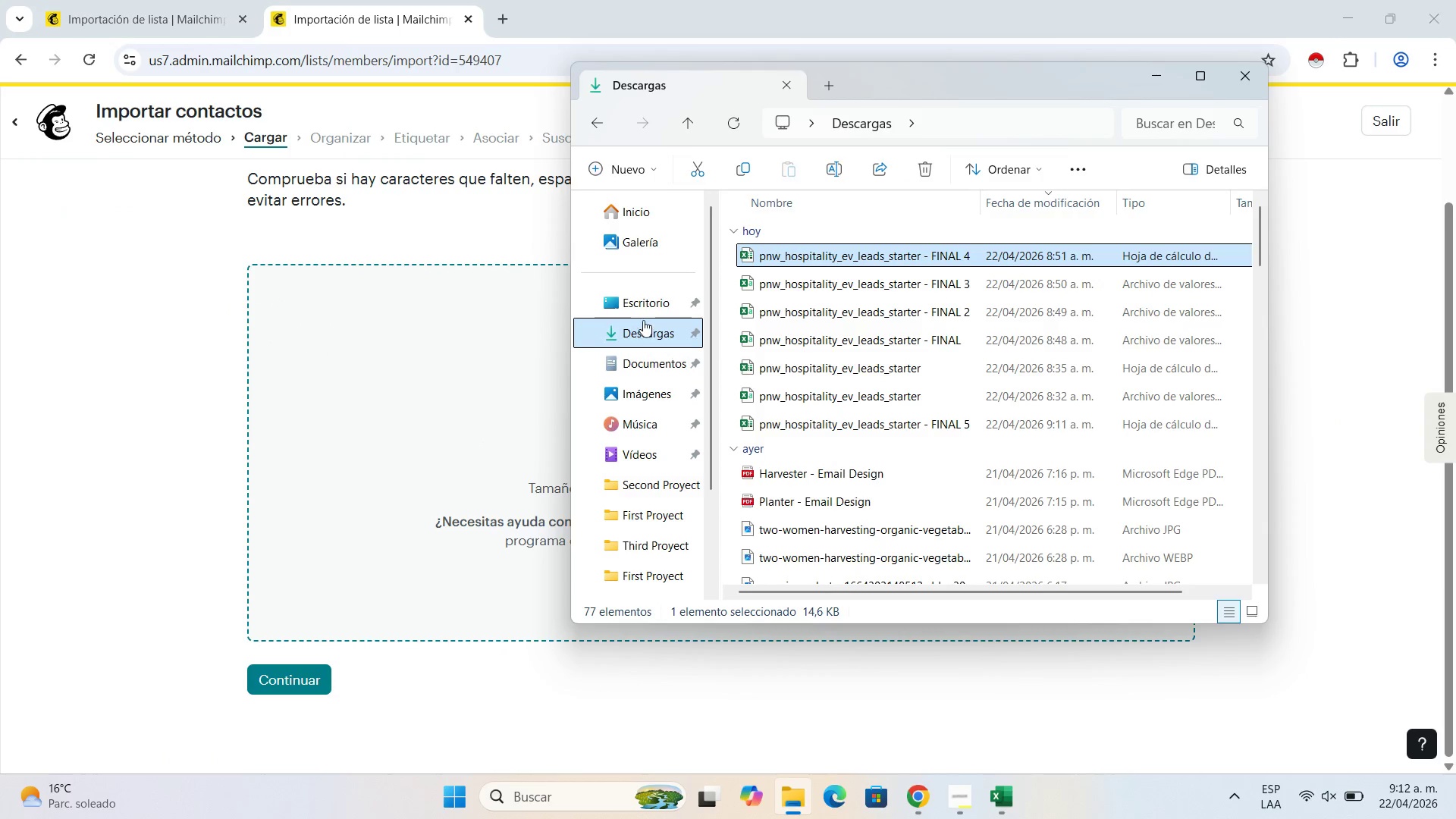 
left_click([642, 320])
 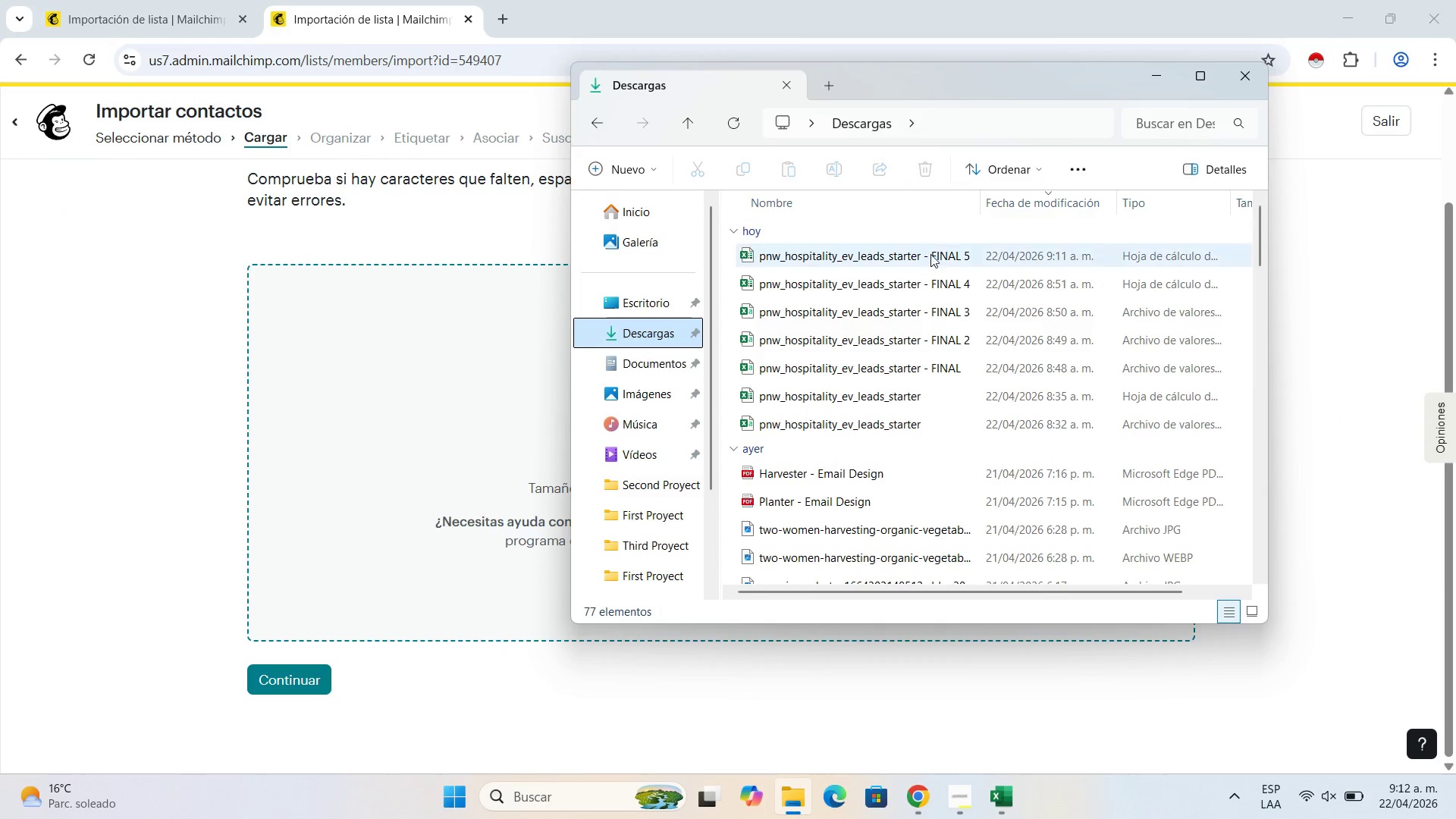 
left_click_drag(start_coordinate=[934, 244], to_coordinate=[1065, 271])
 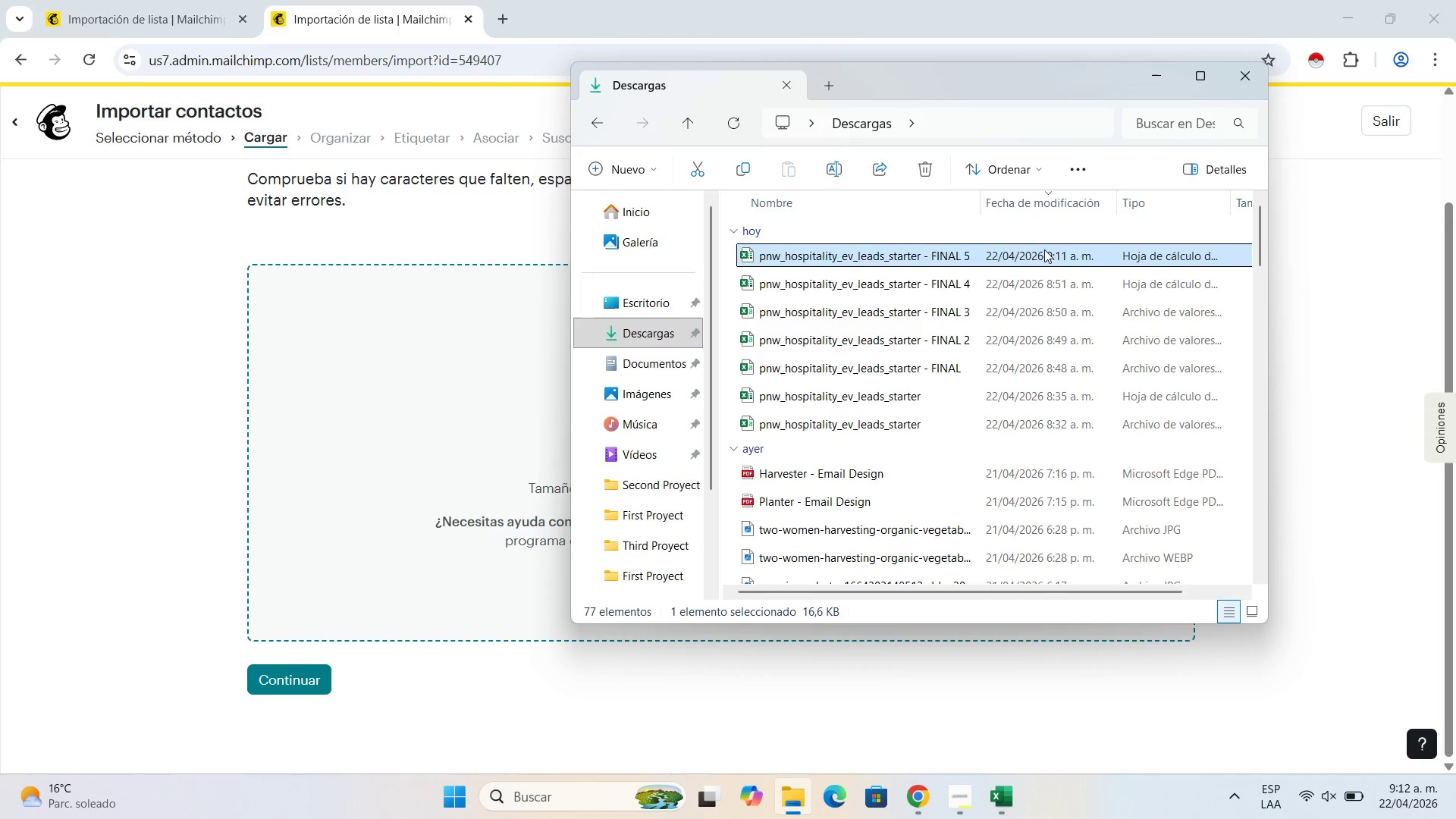 
left_click_drag(start_coordinate=[1044, 249], to_coordinate=[459, 387])
 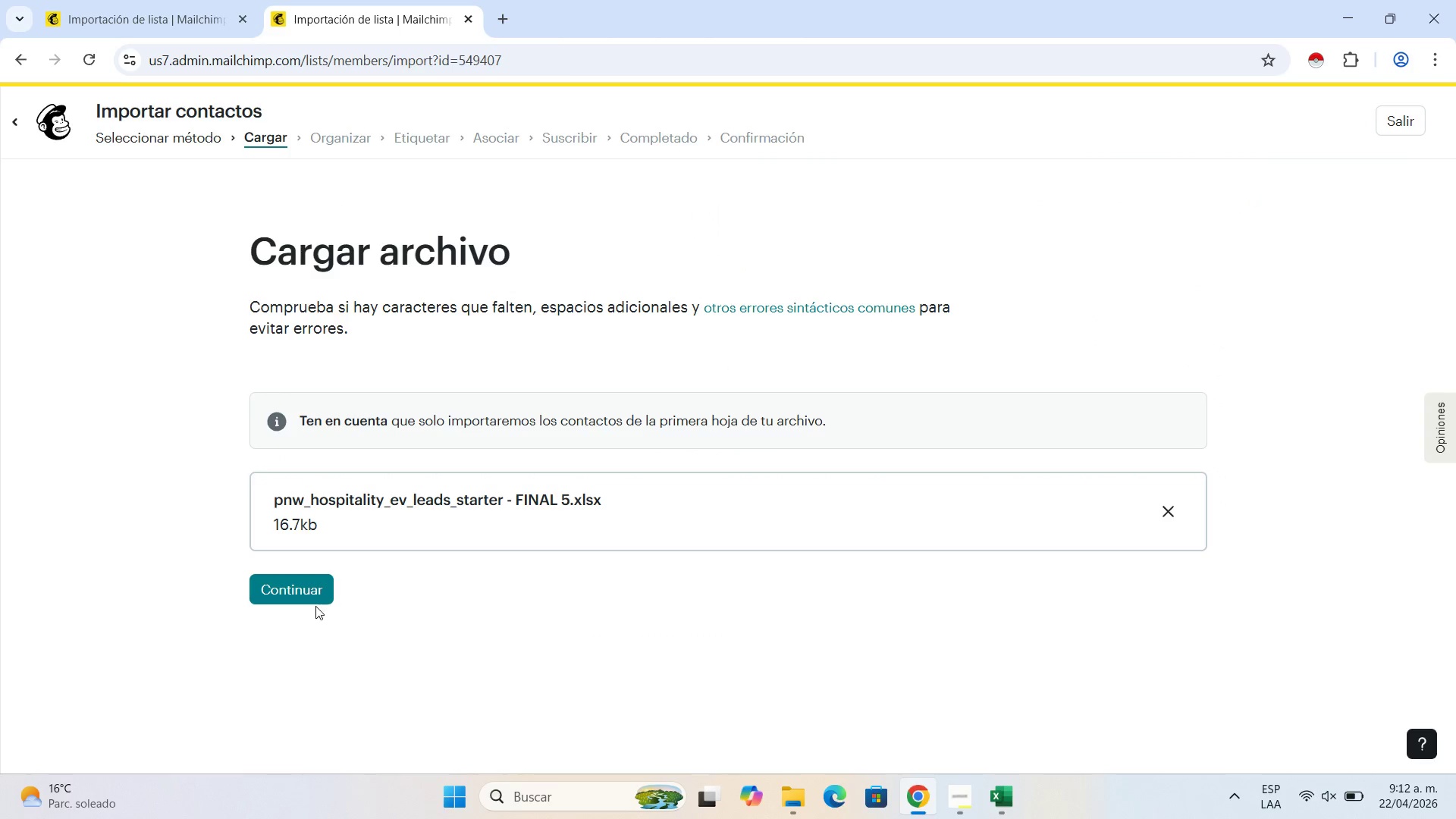 
left_click([316, 600])
 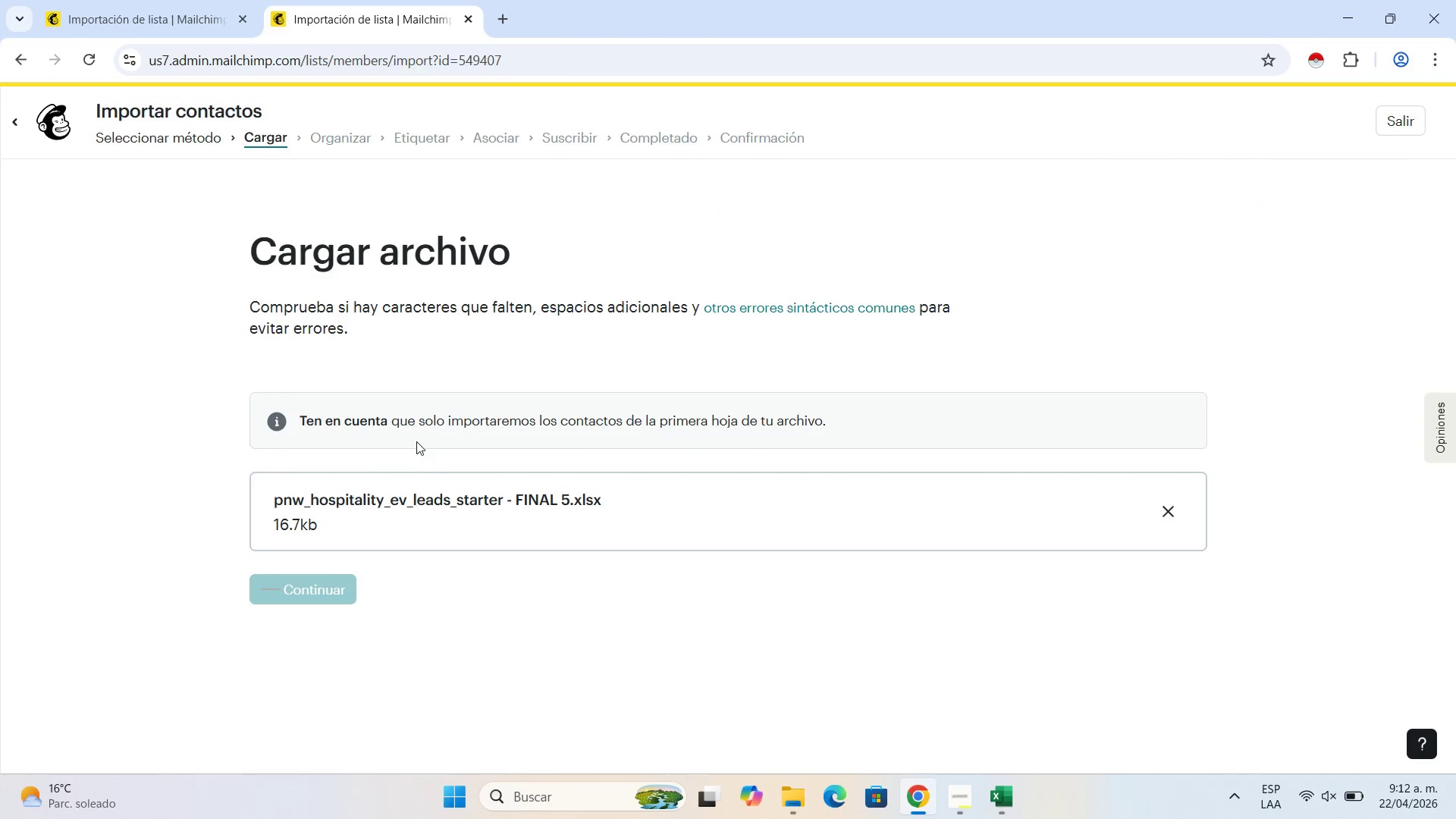 
scroll: coordinate [415, 456], scroll_direction: down, amount: 3.0
 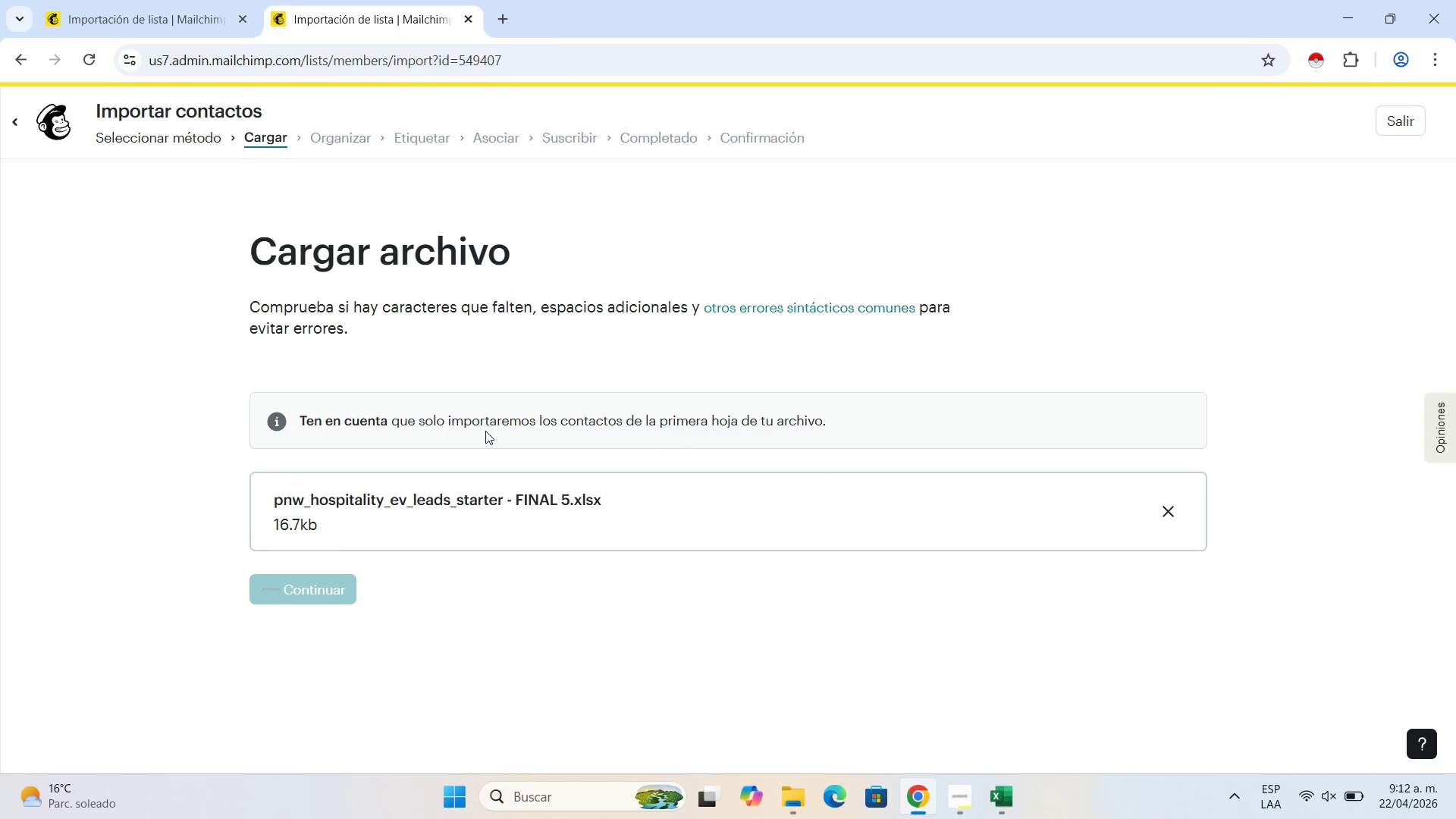 
wait(8.37)
 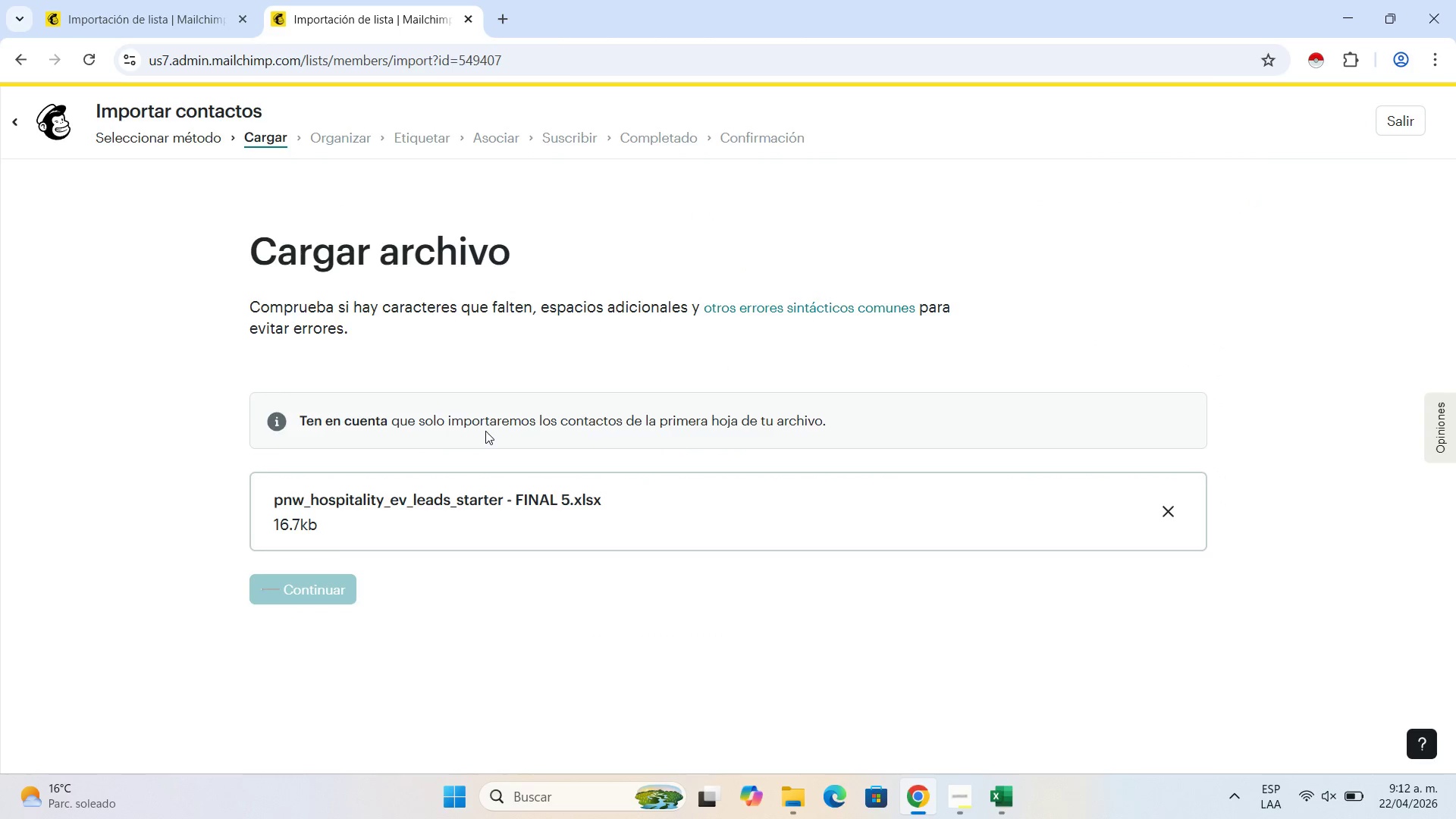 
left_click([604, 482])
 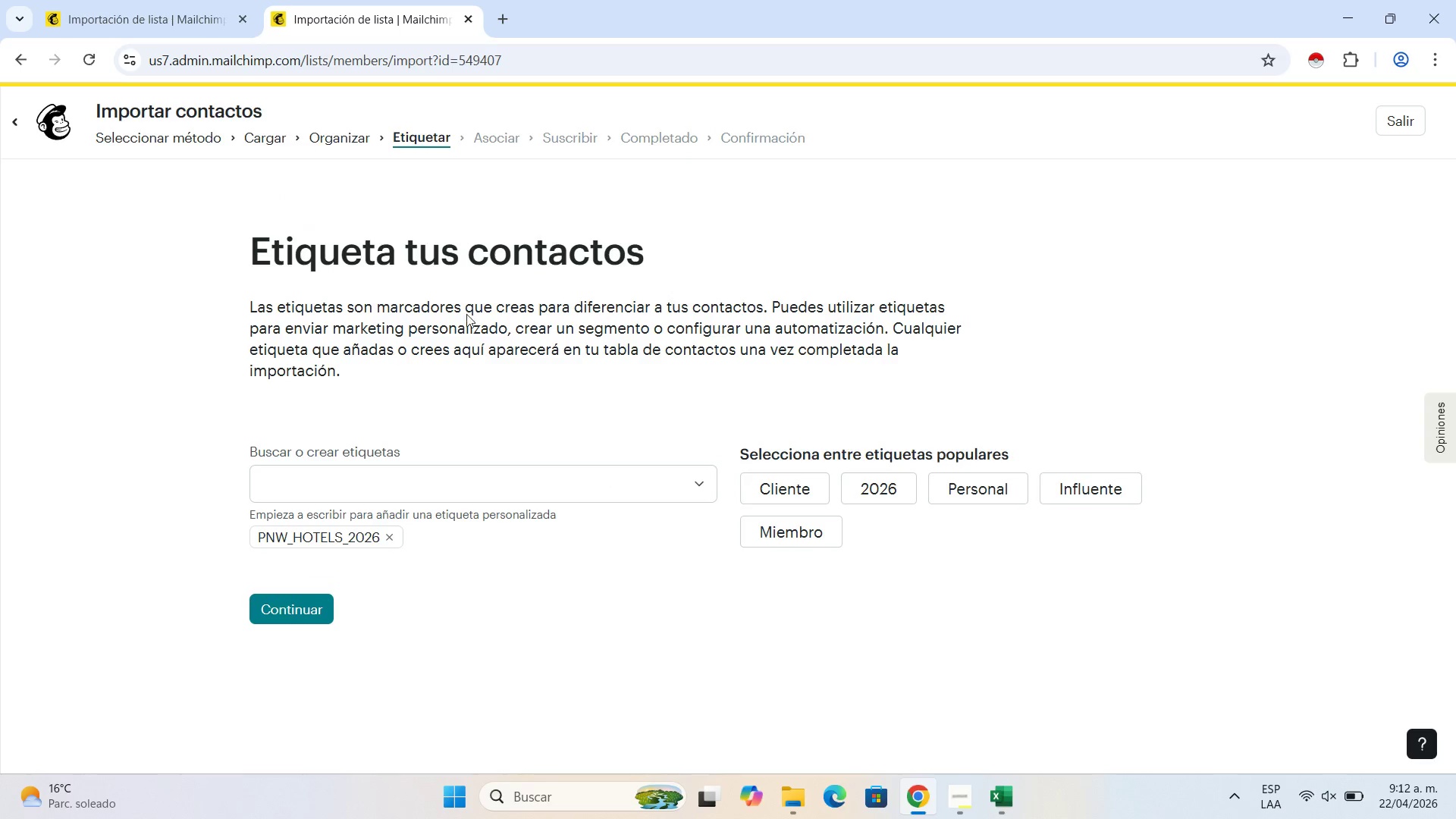 
left_click([302, 603])
 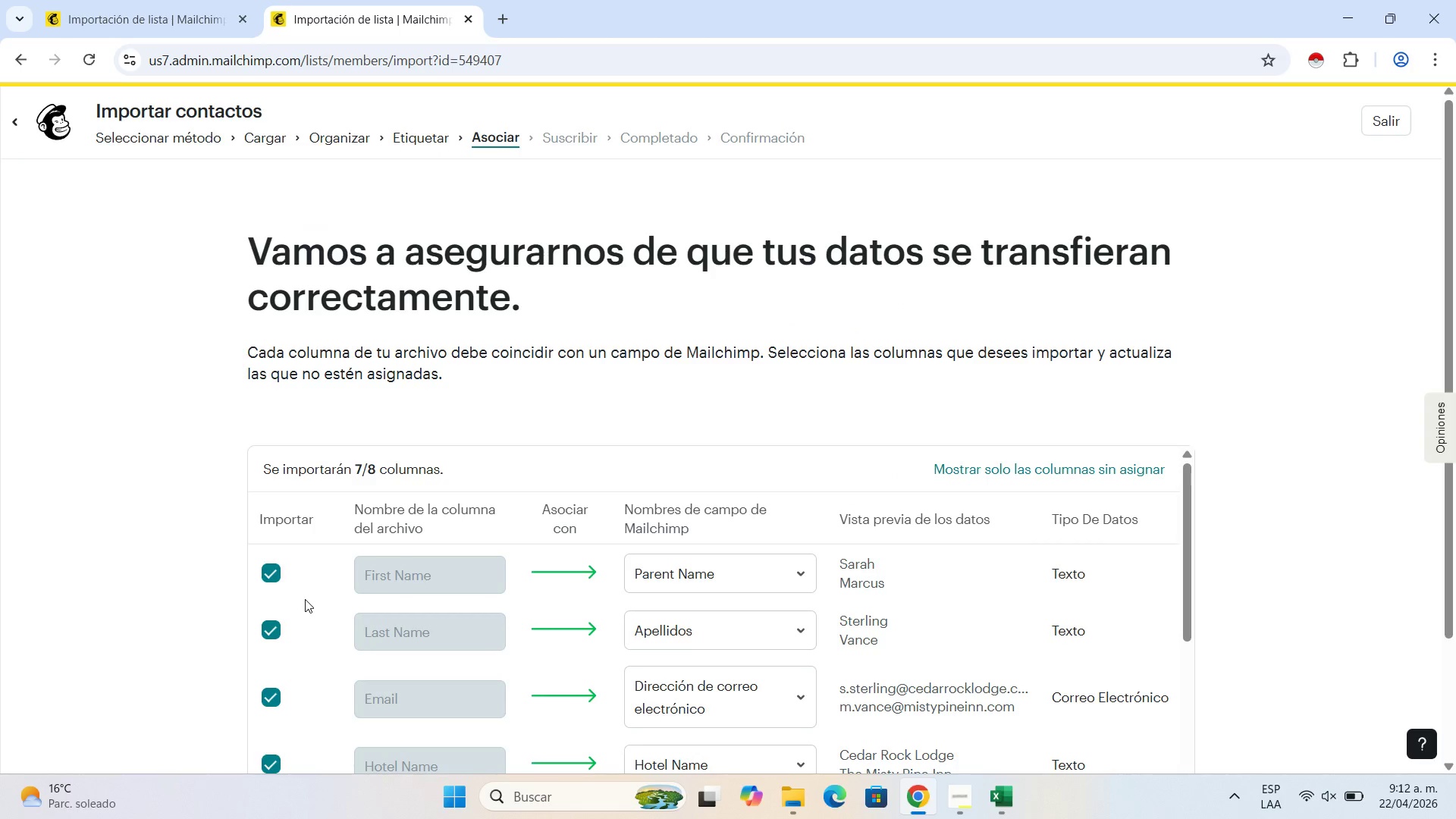 
scroll: coordinate [455, 604], scroll_direction: down, amount: 3.0
 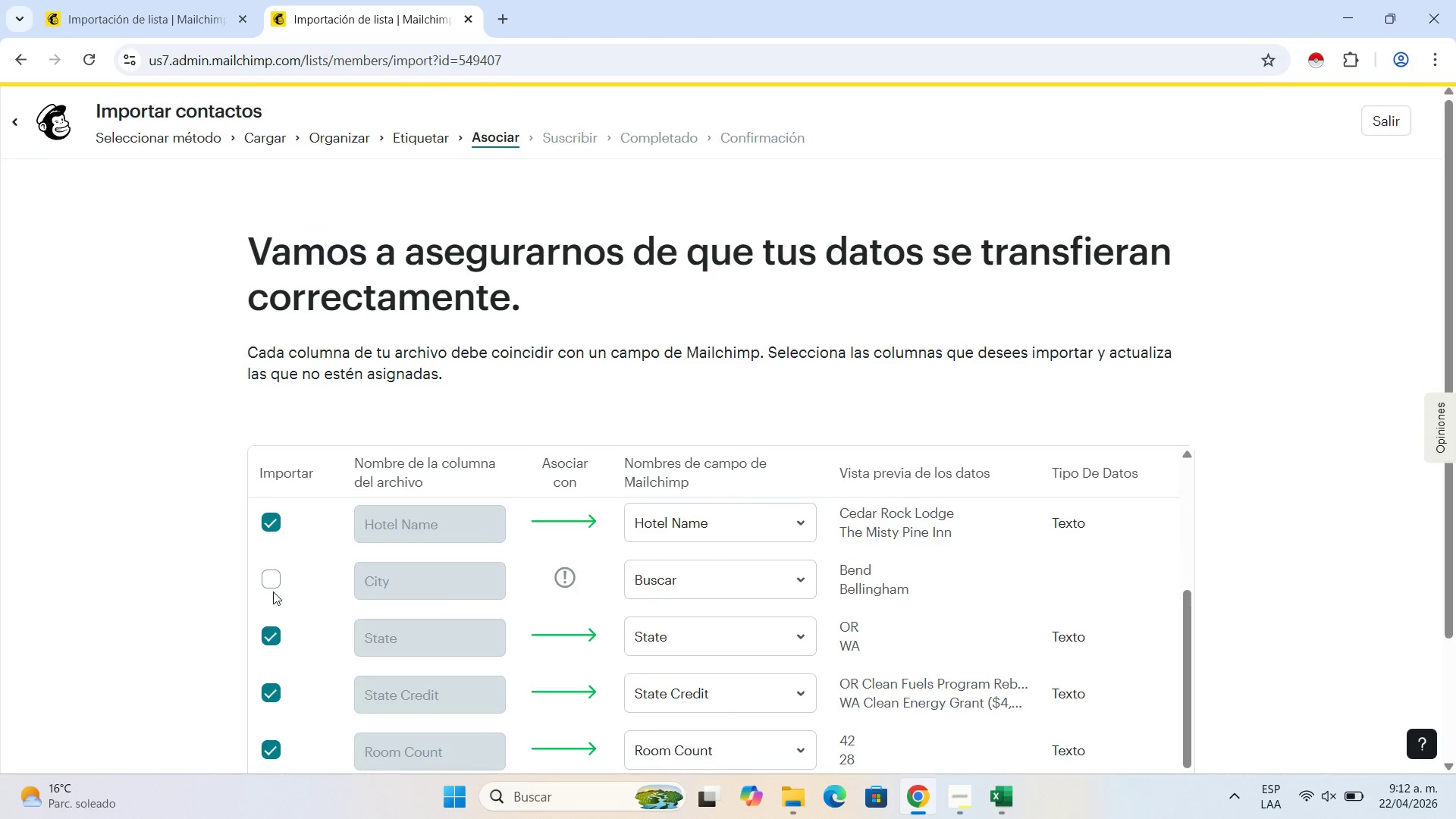 
double_click([269, 576])
 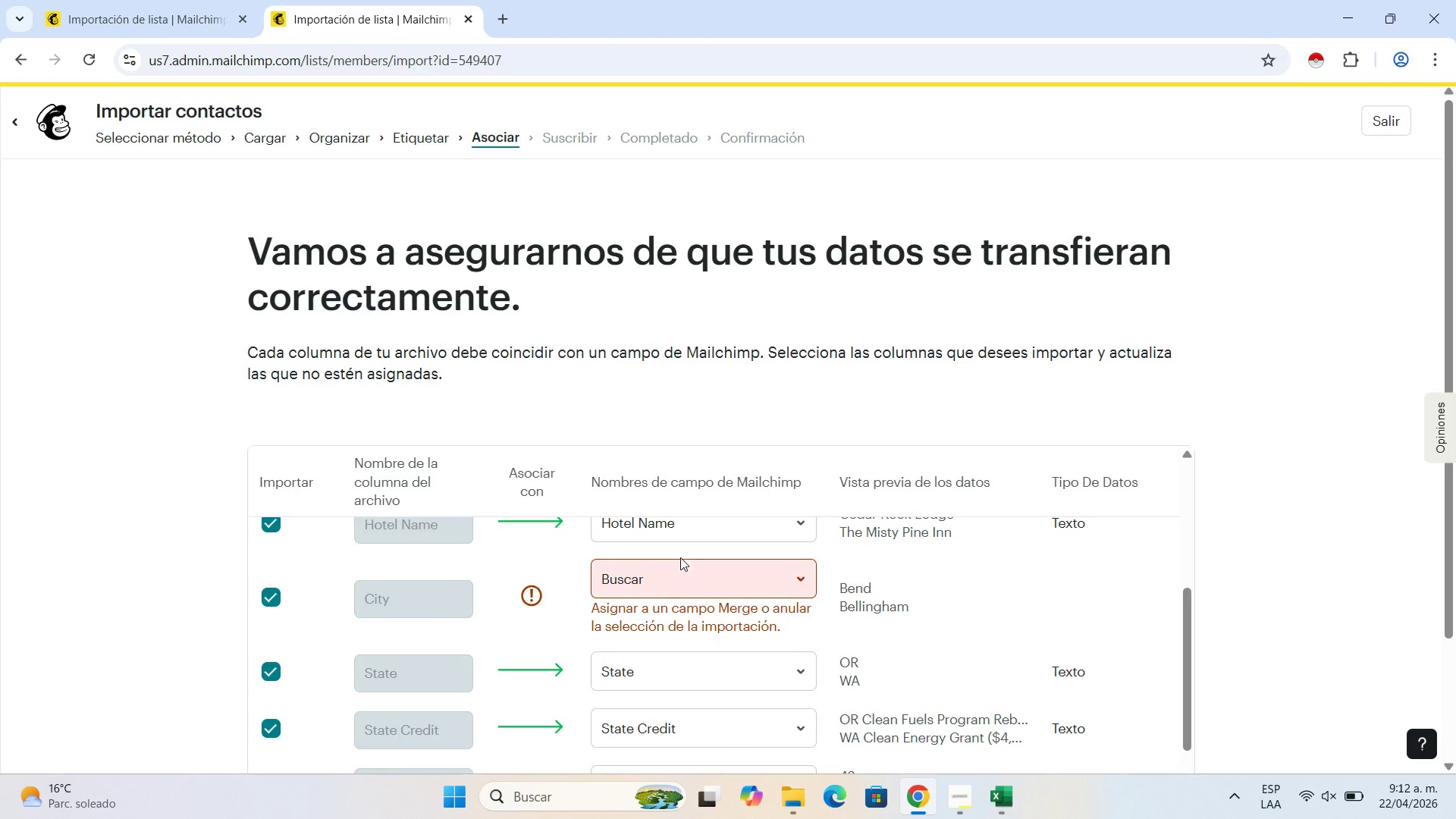 
left_click([677, 568])
 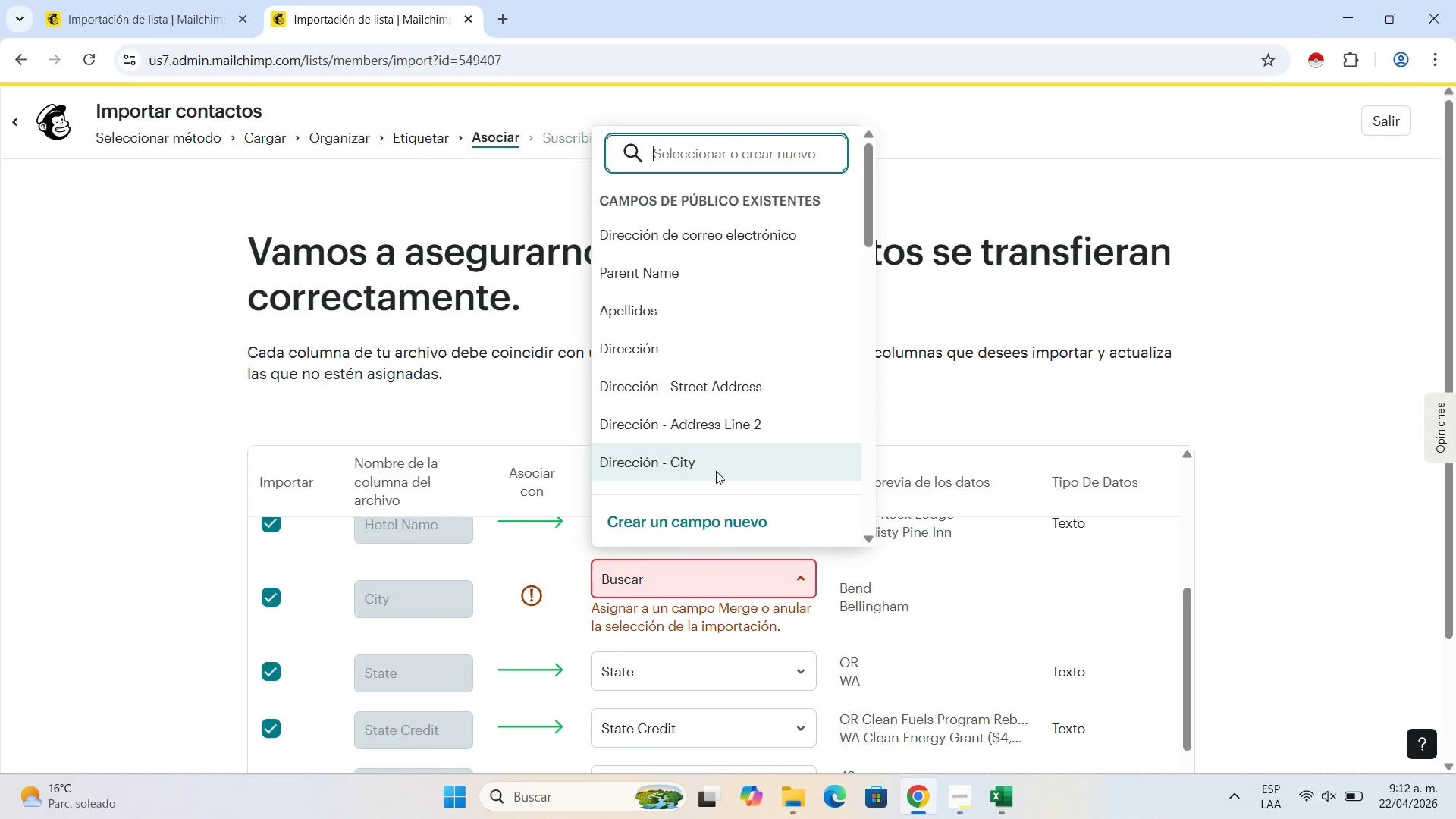 
left_click([716, 471])
 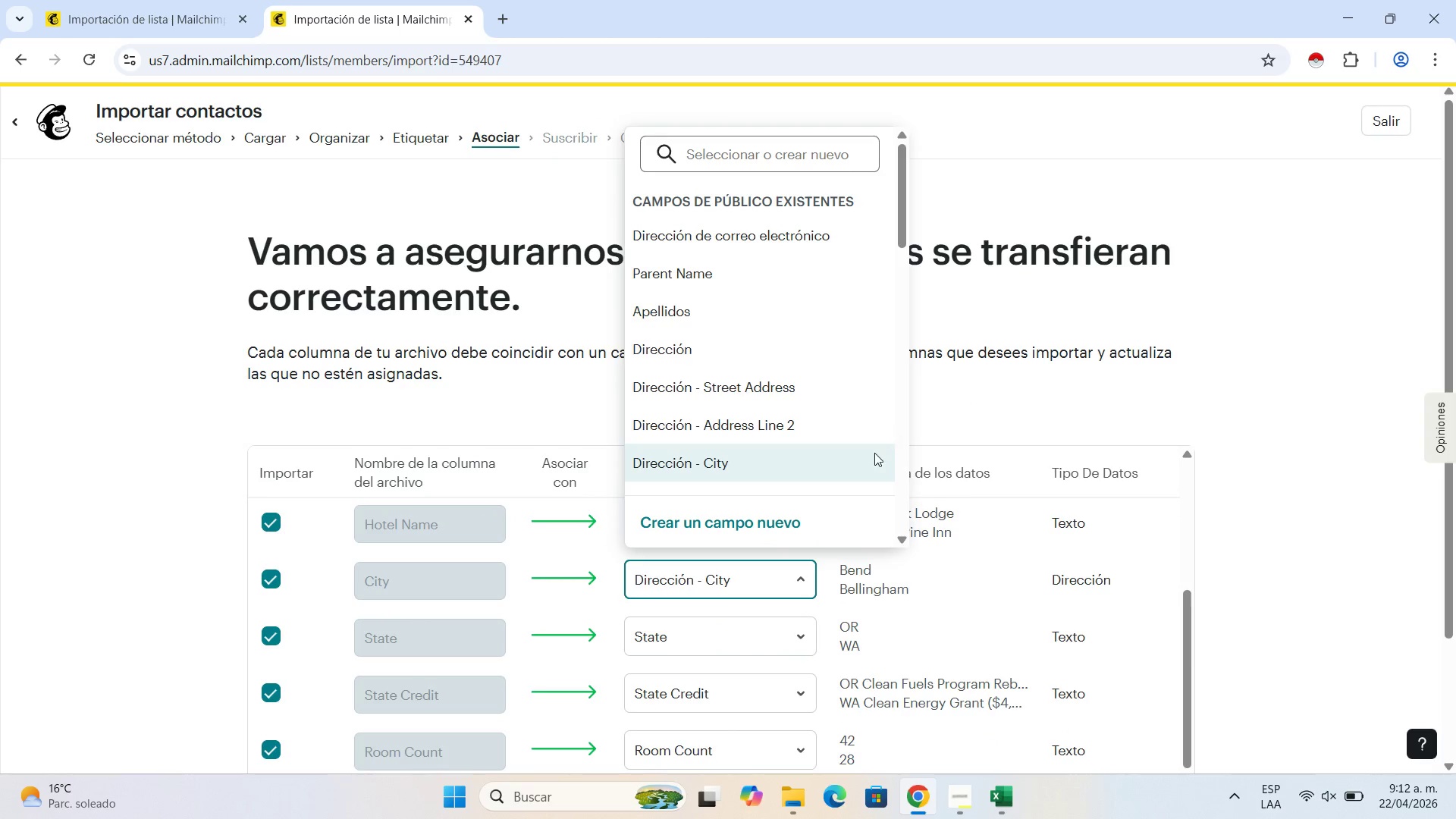 
left_click([1012, 410])
 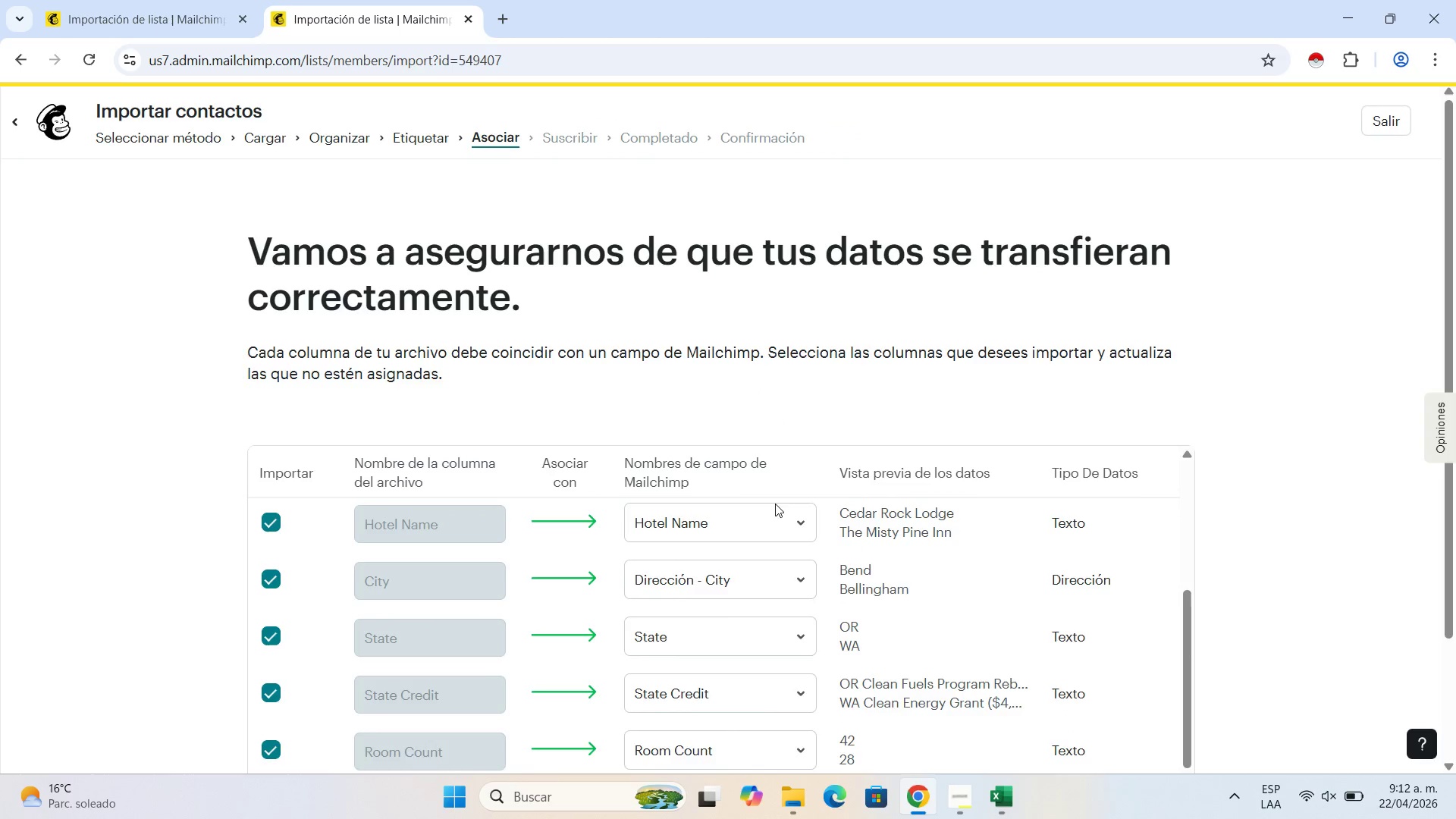 
scroll: coordinate [738, 538], scroll_direction: down, amount: 4.0
 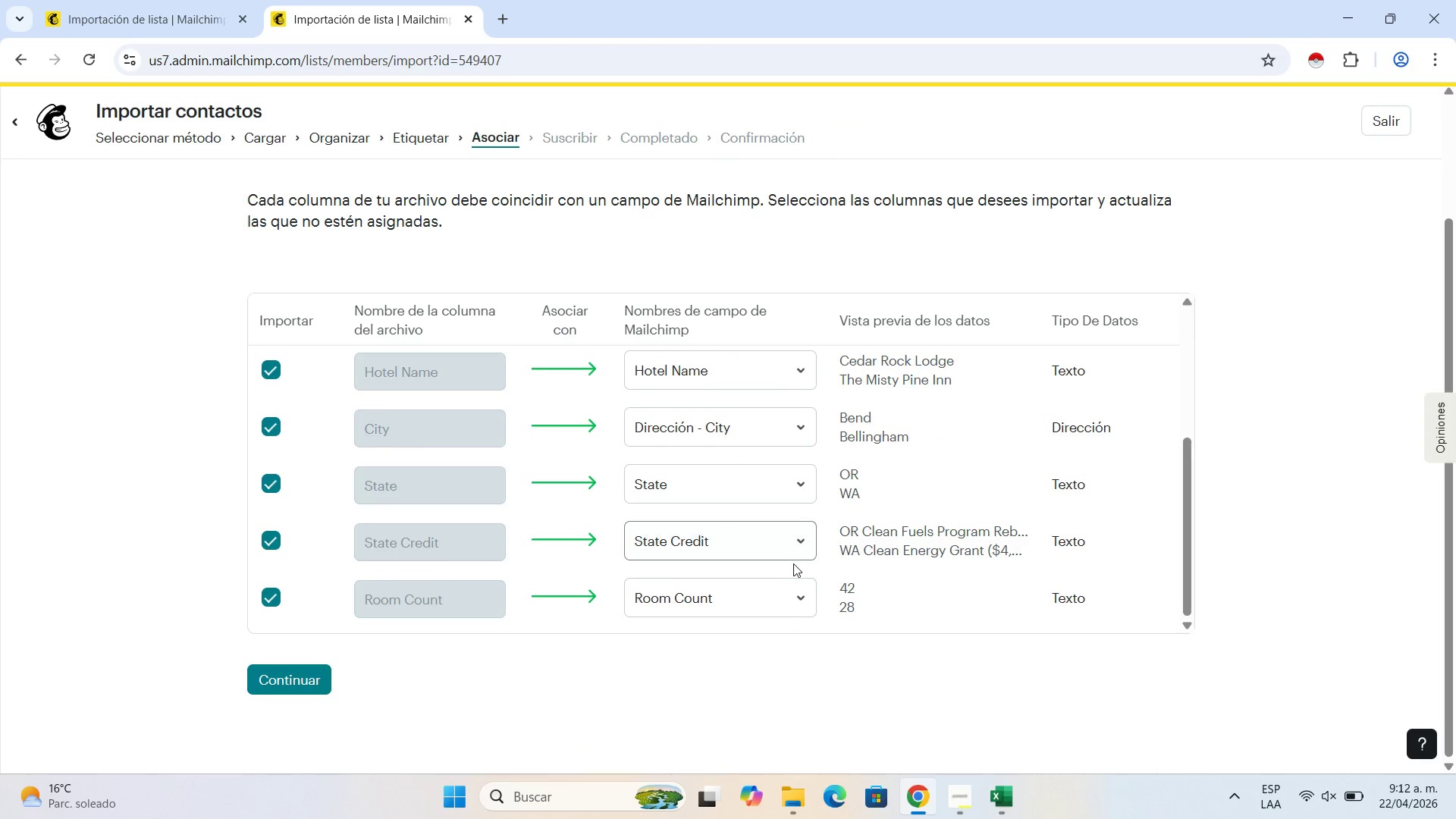 
scroll: coordinate [793, 563], scroll_direction: up, amount: 3.0
 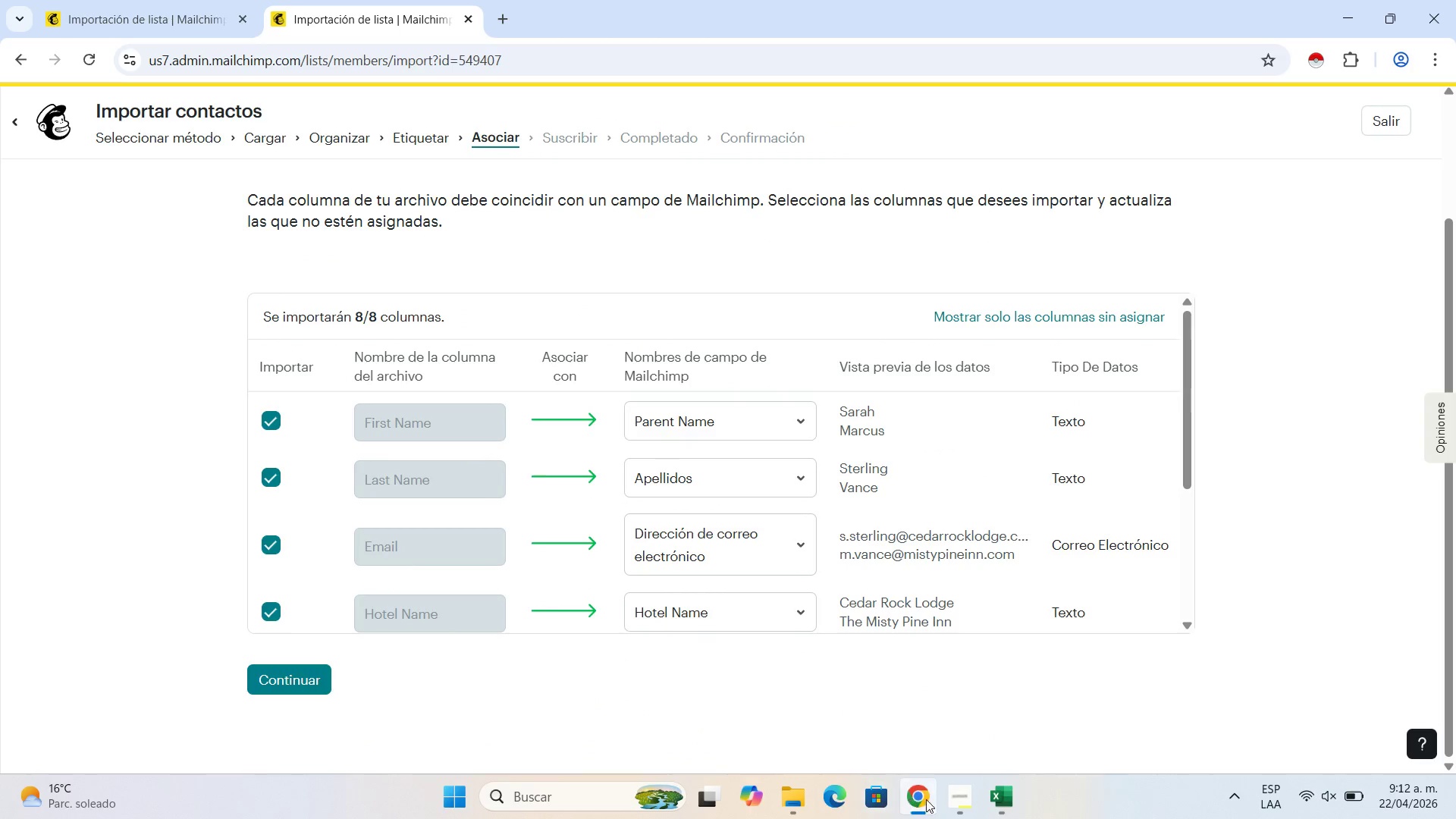 
left_click([1012, 793])
 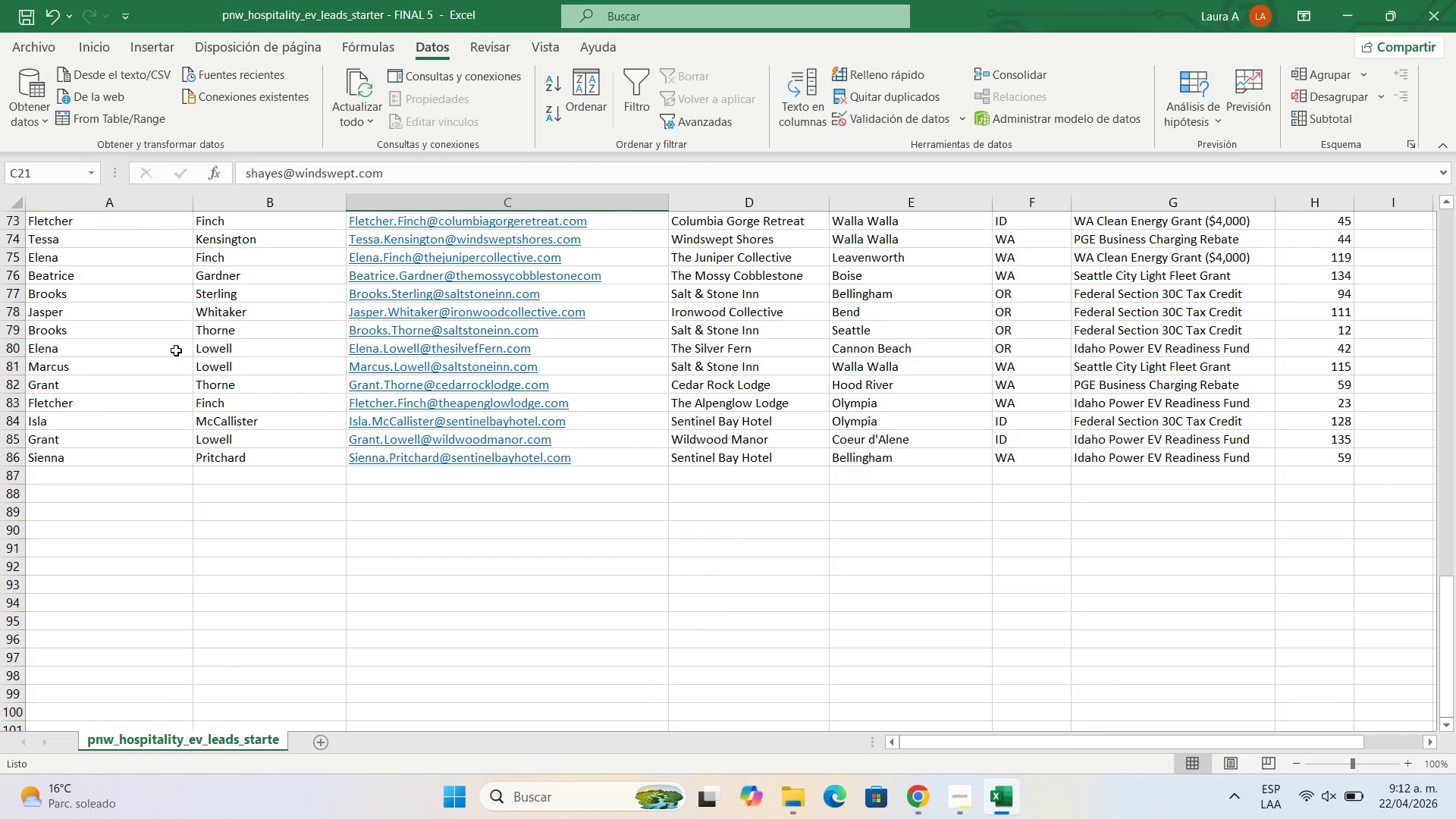 
scroll: coordinate [157, 230], scroll_direction: up, amount: 33.0
 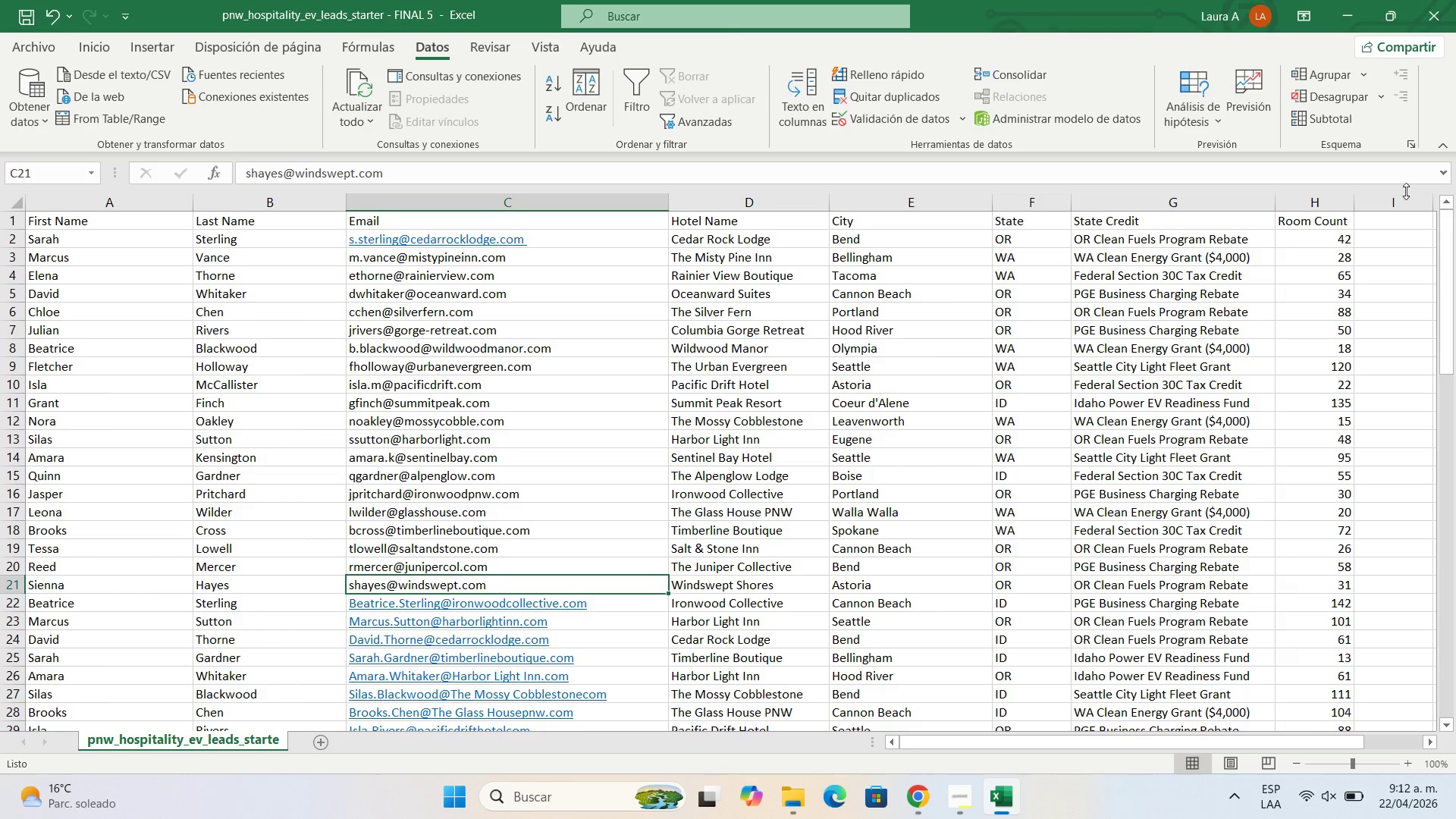 
left_click([1345, 17])
 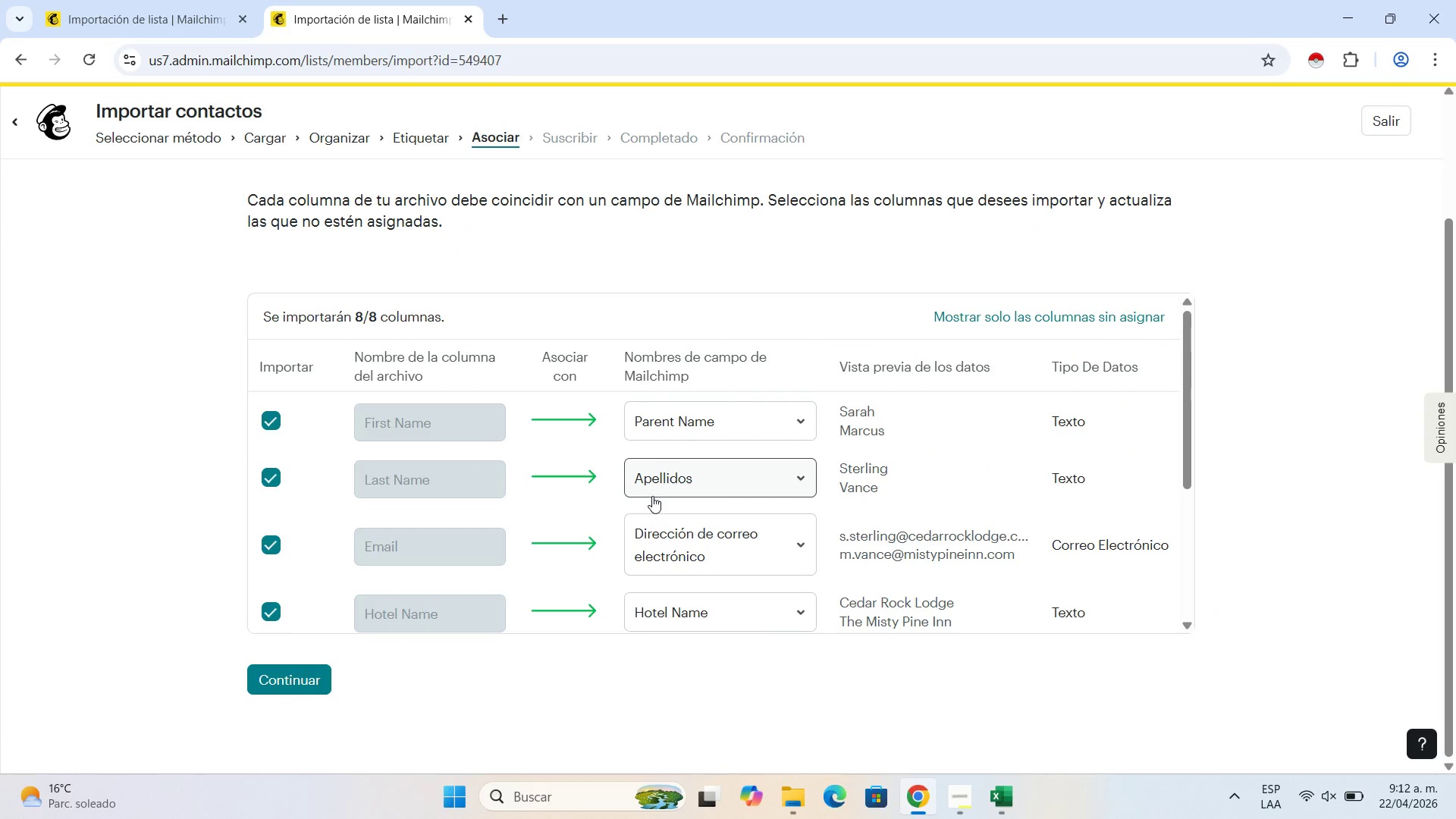 
scroll: coordinate [872, 555], scroll_direction: down, amount: 5.0
 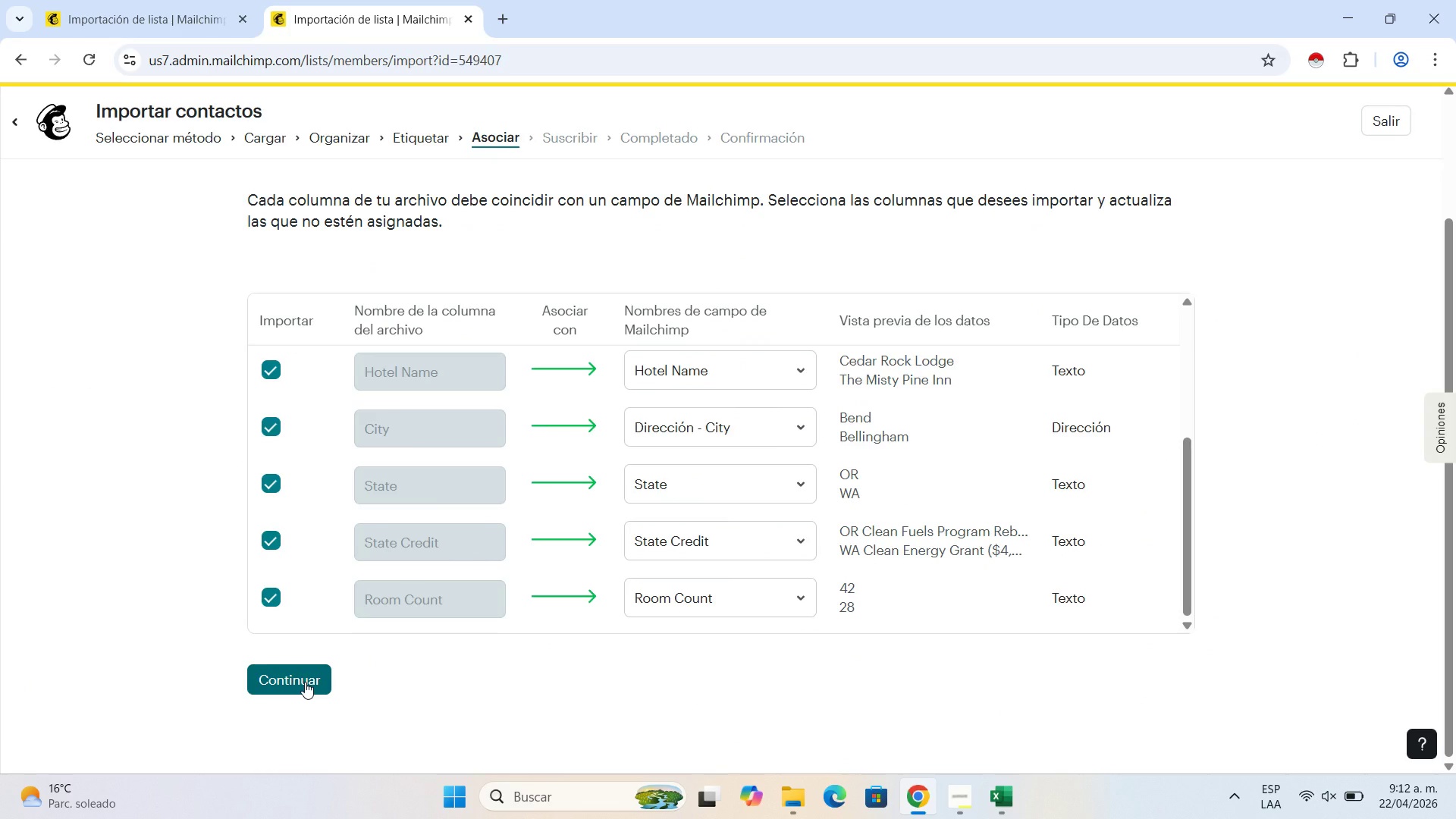 
left_click([305, 682])
 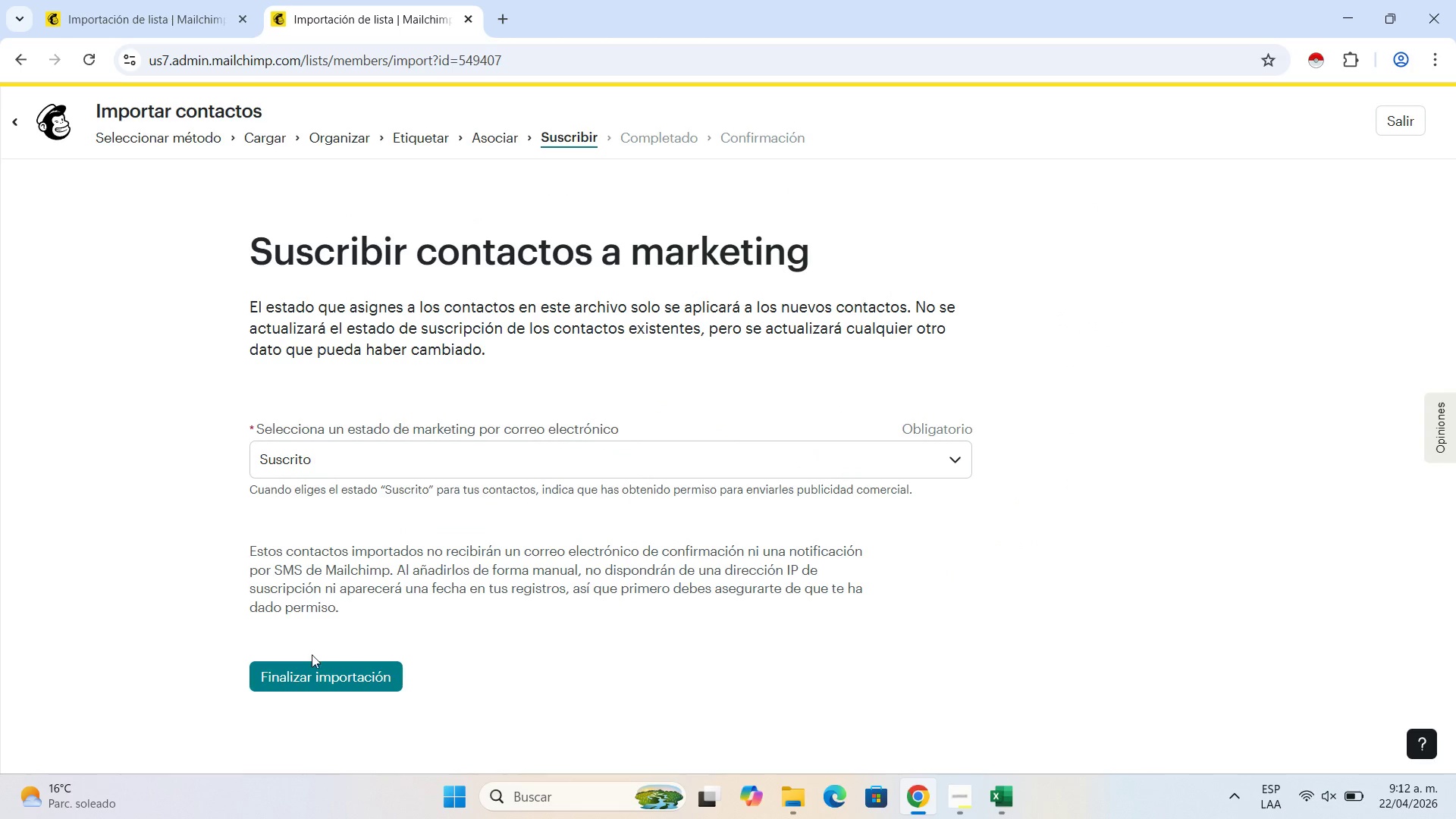 
left_click([312, 671])
 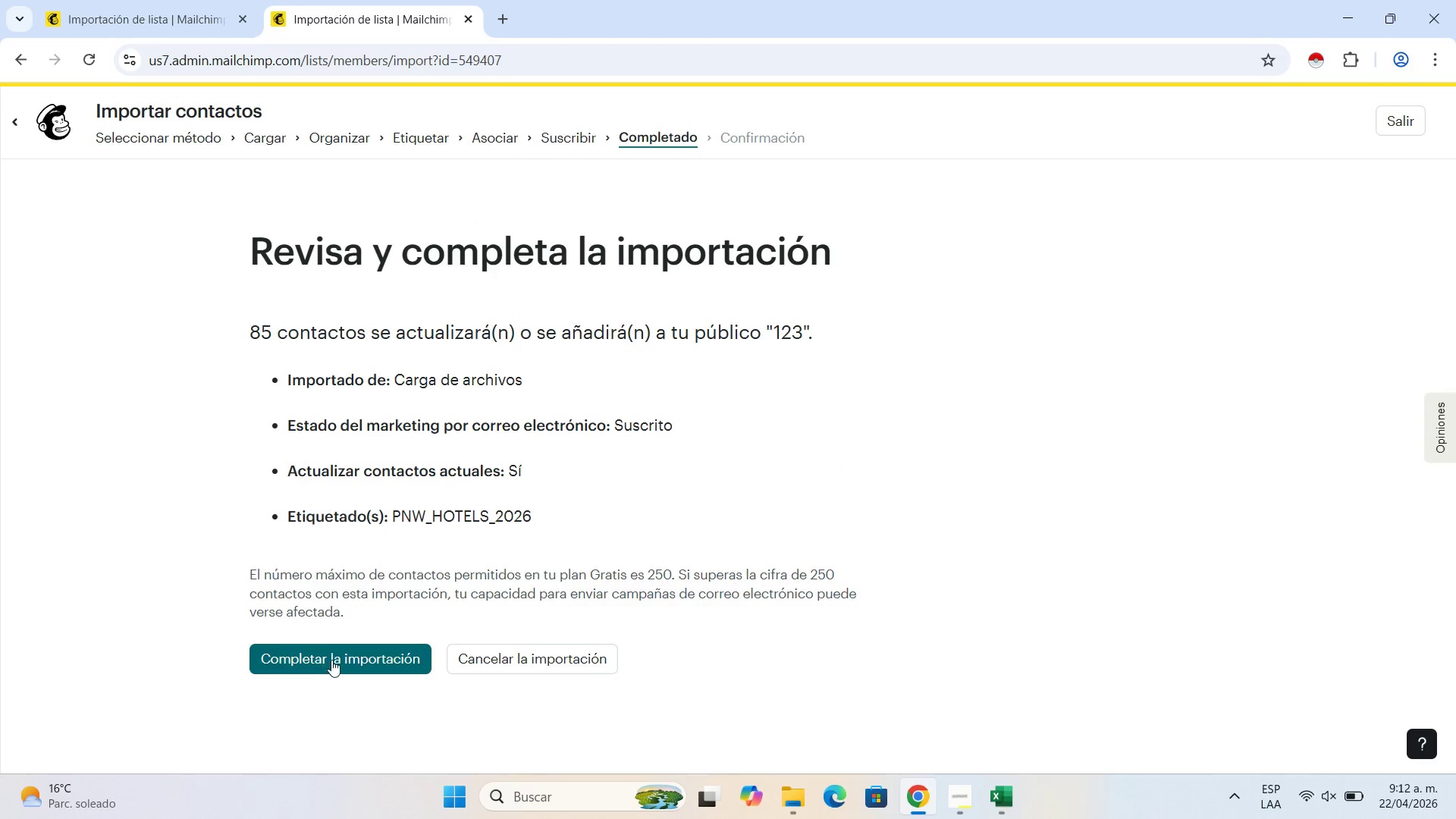 
left_click([332, 660])
 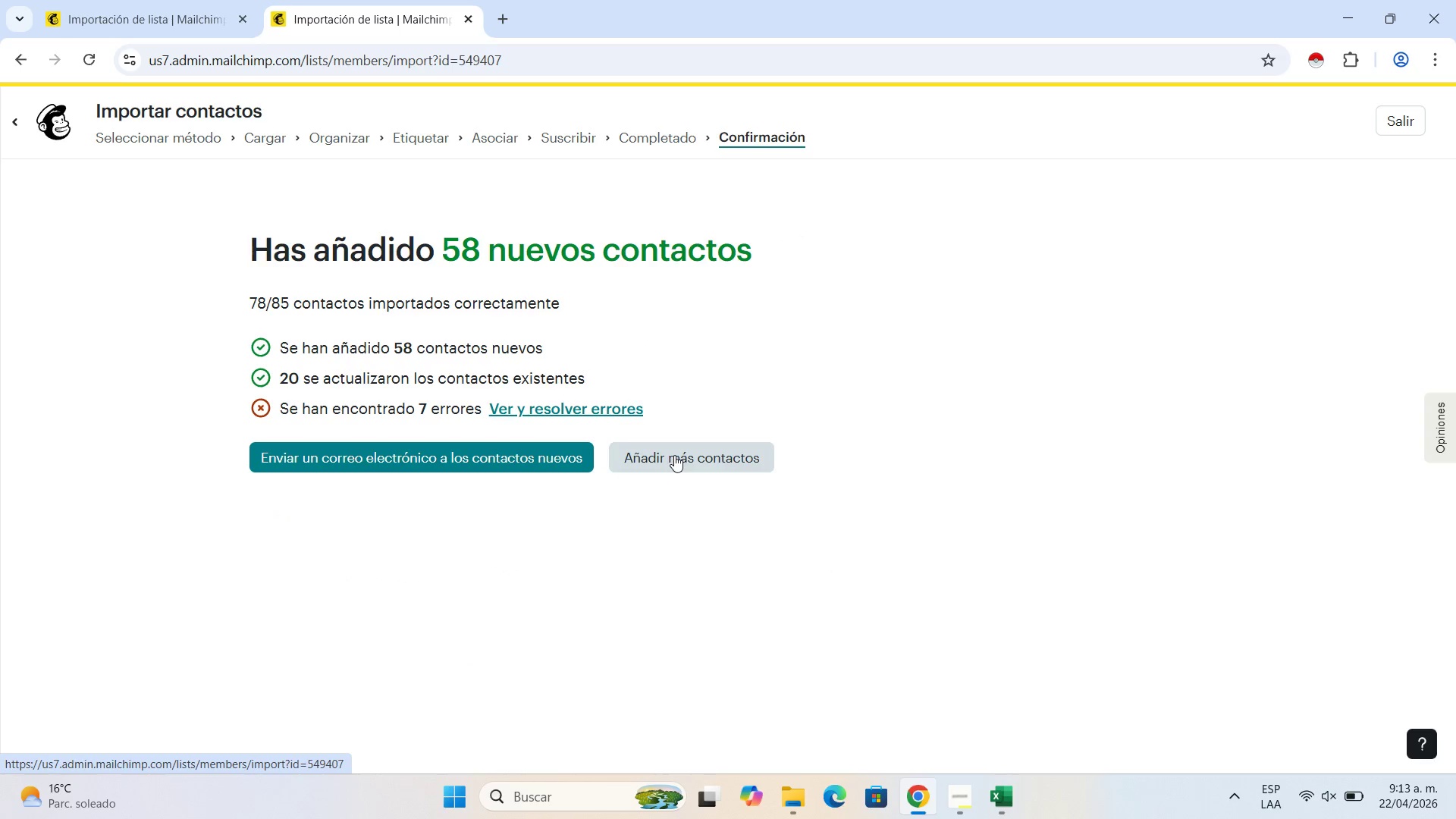 
wait(16.01)
 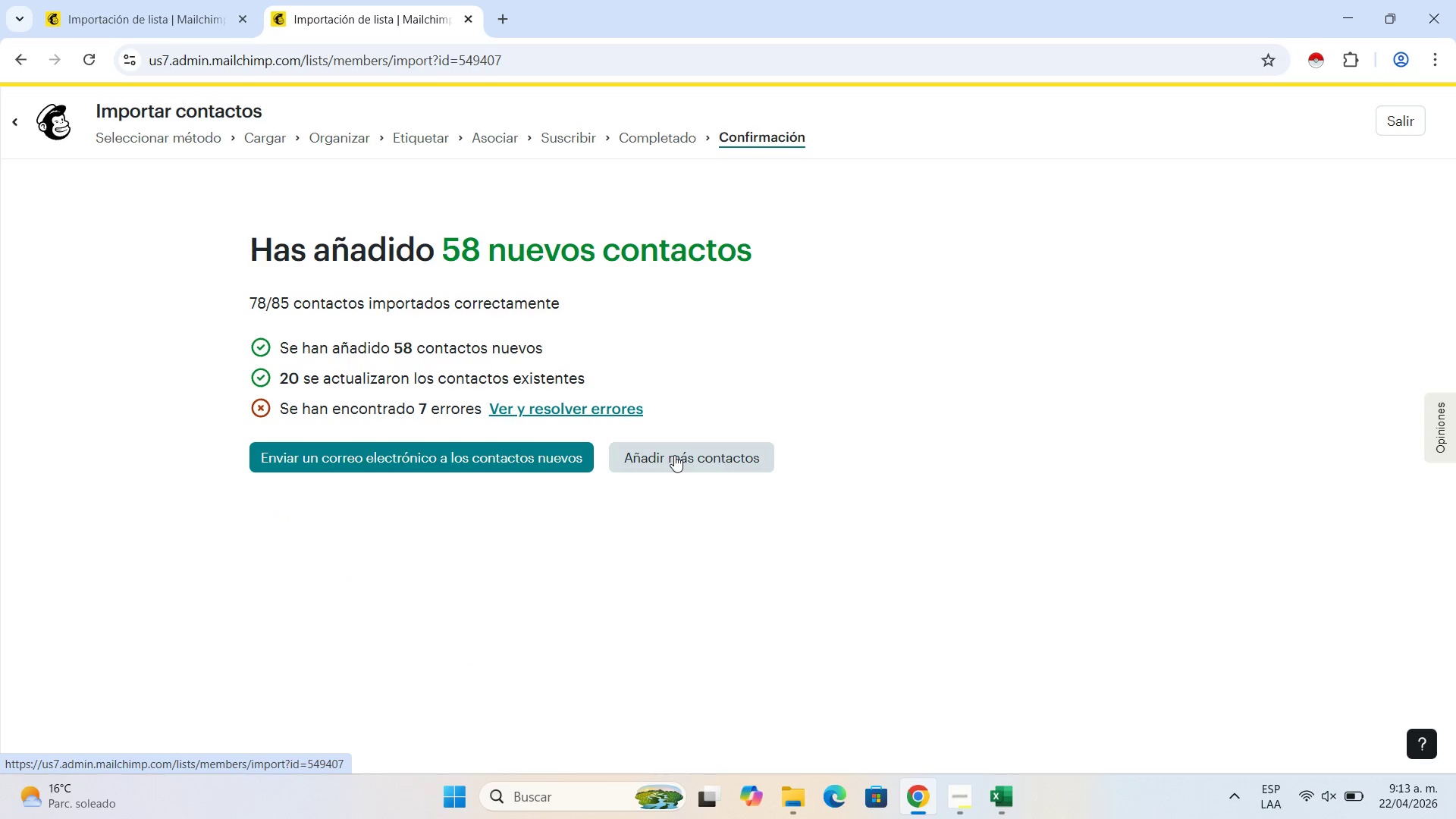 
left_click([672, 455])
 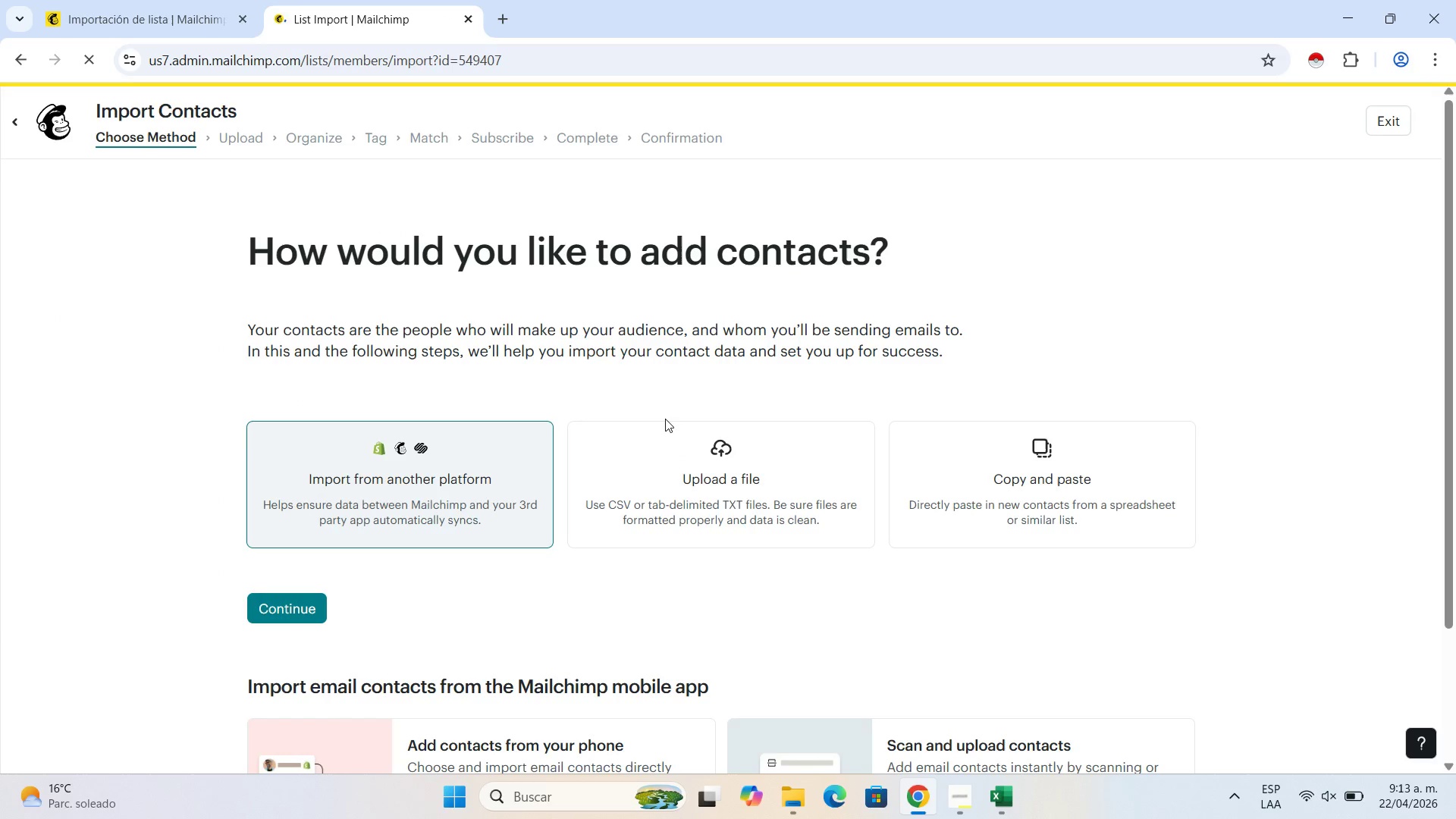 
wait(6.83)
 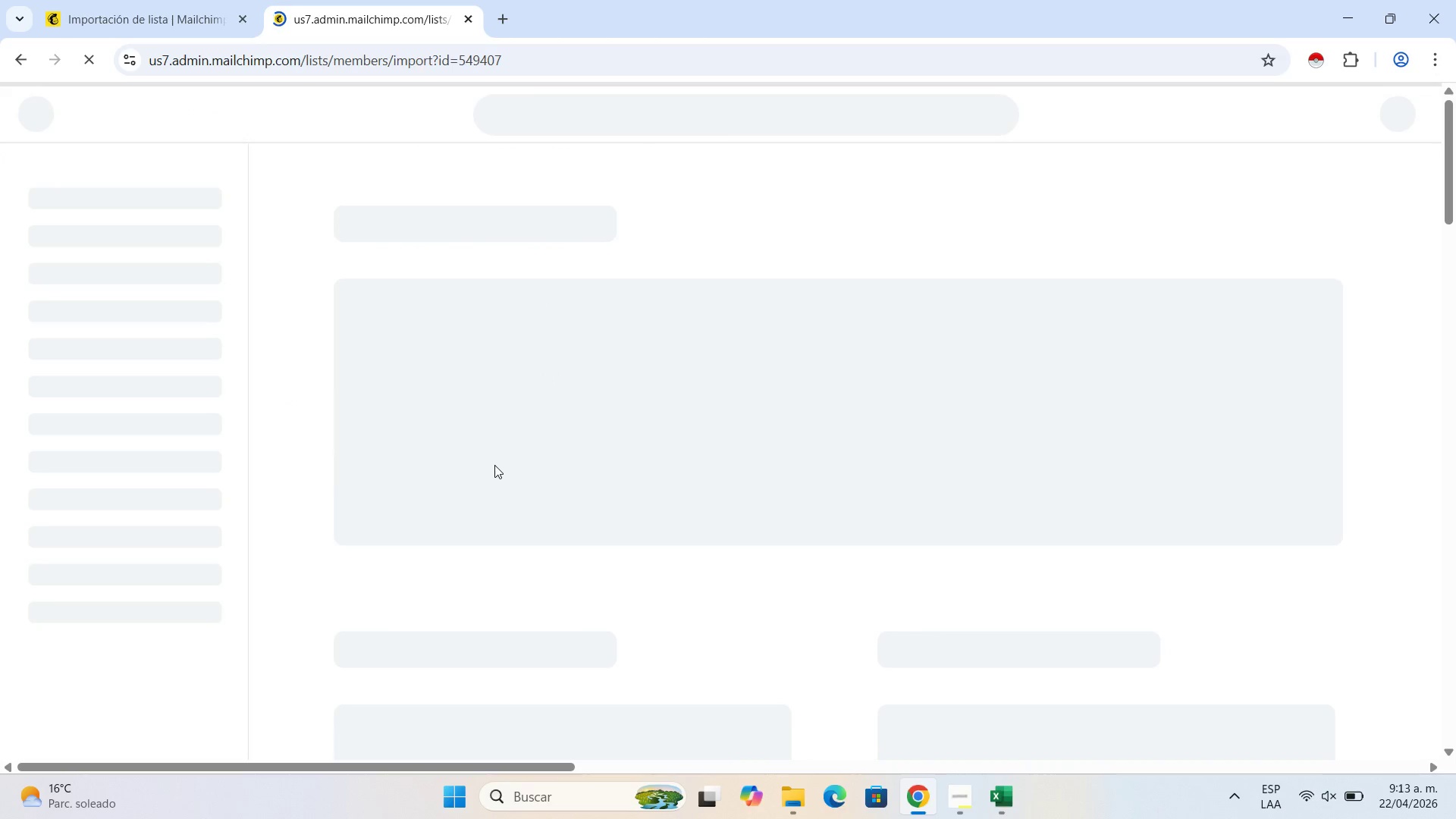 
left_click([249, 19])
 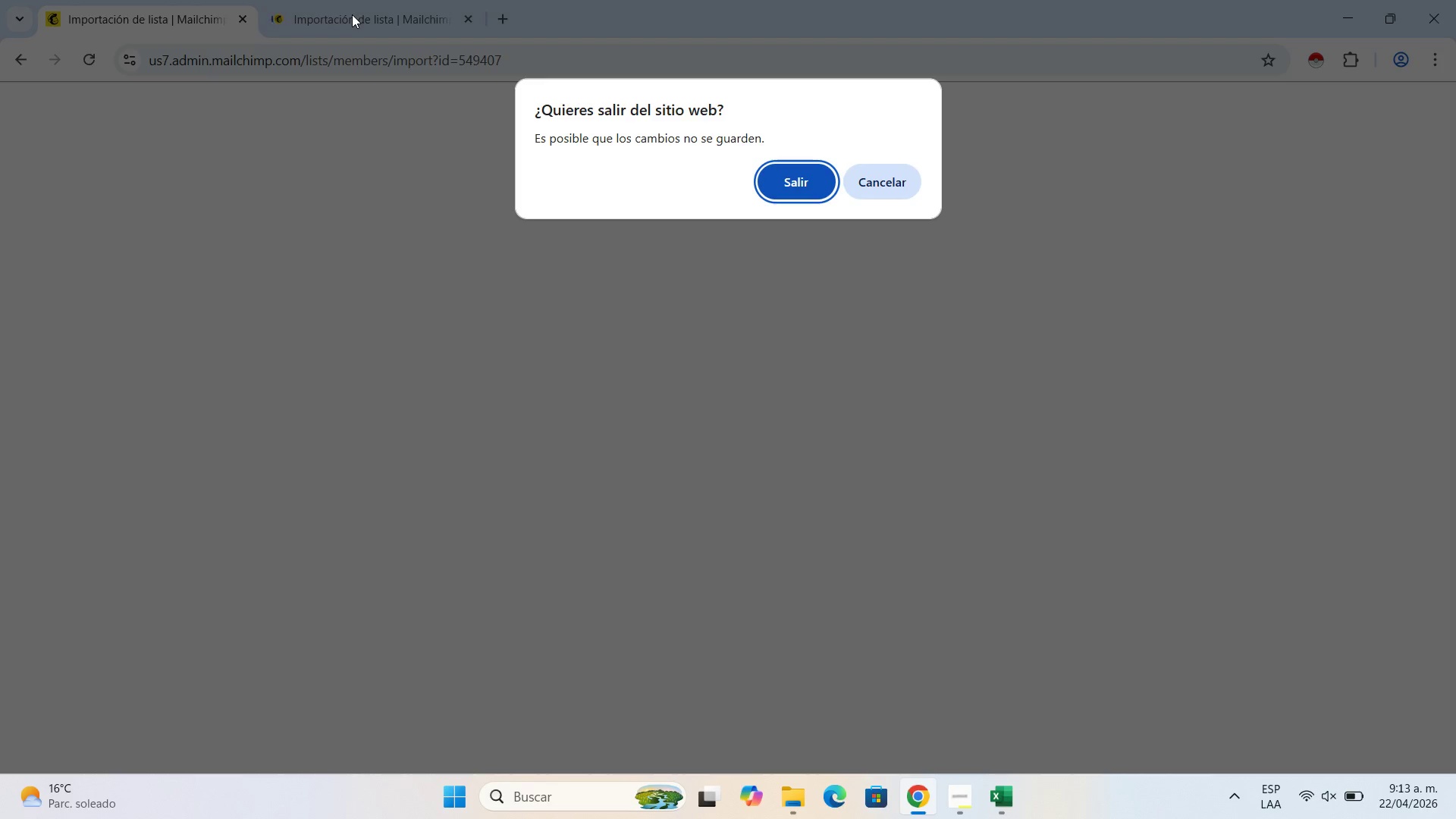 
left_click([375, 4])
 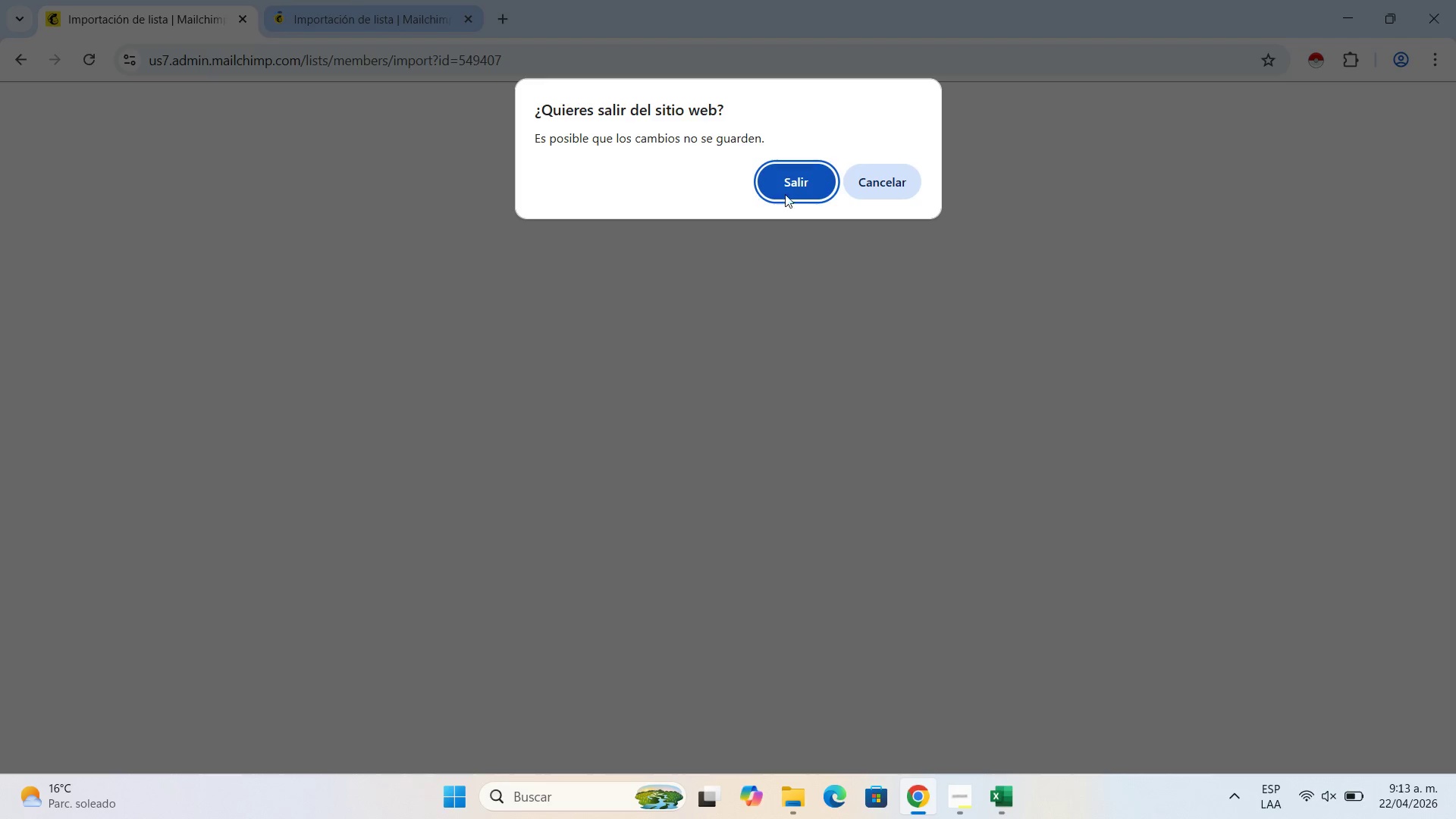 
left_click([805, 190])
 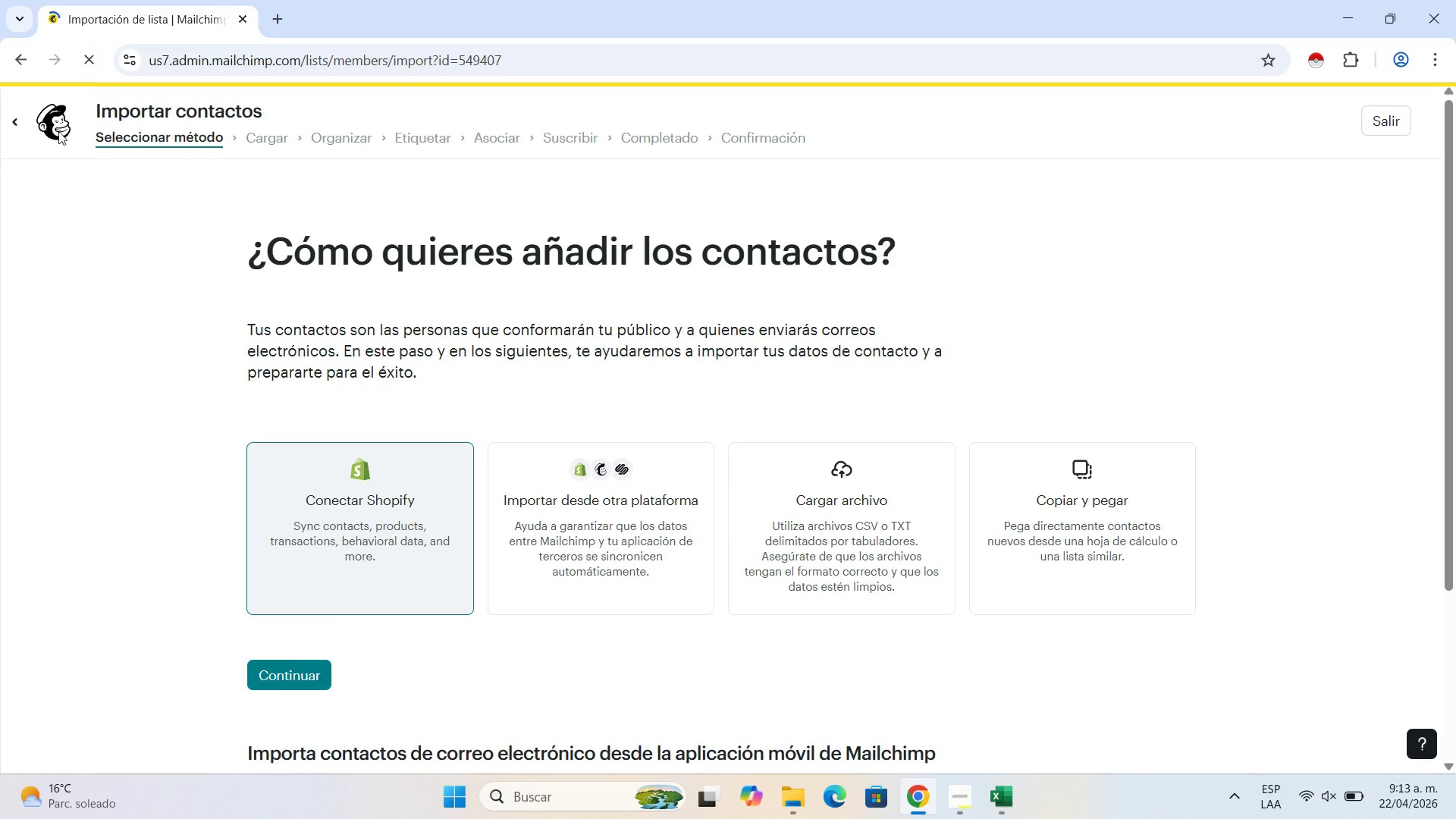 
left_click([36, 127])
 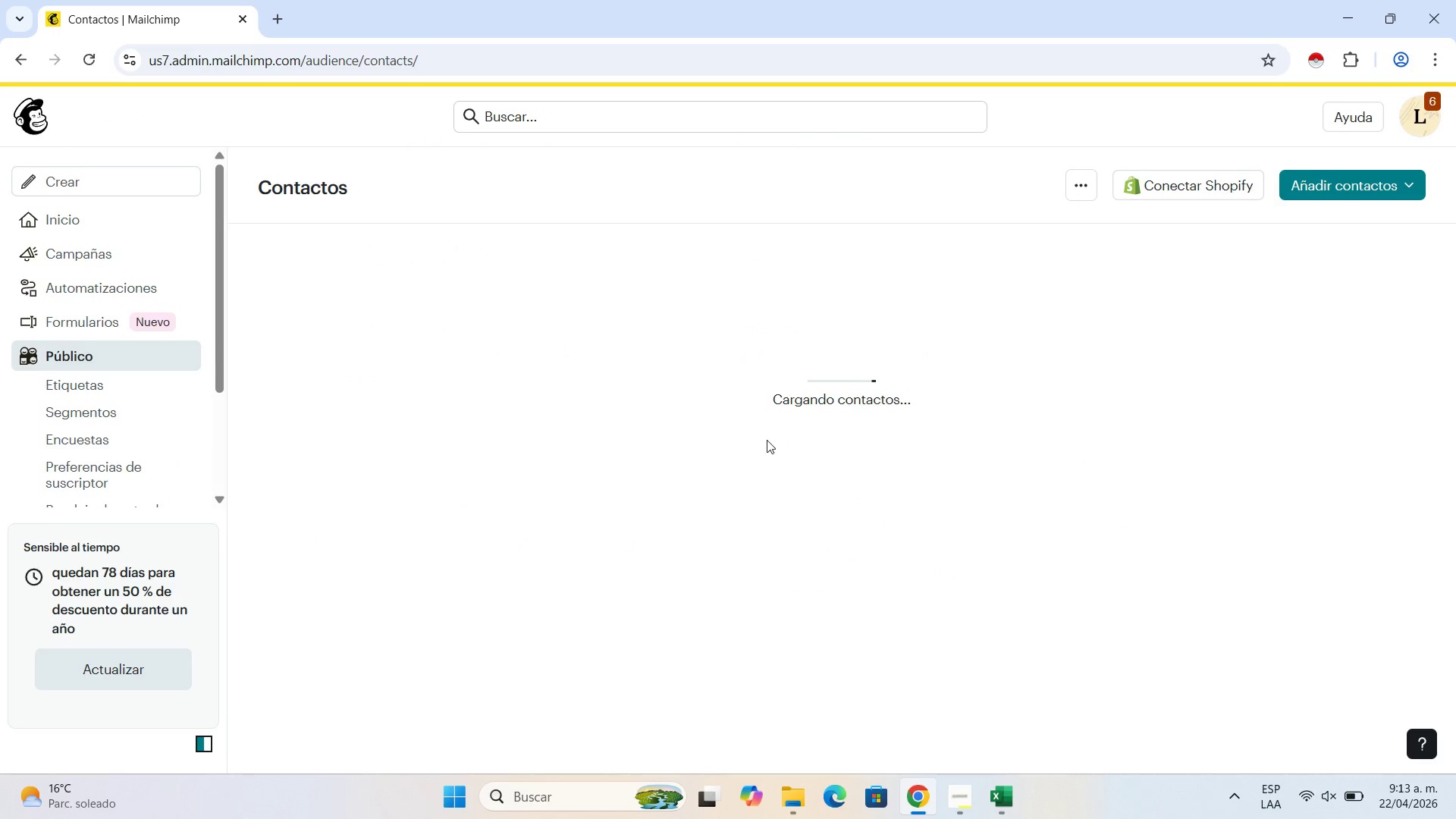 
wait(7.3)
 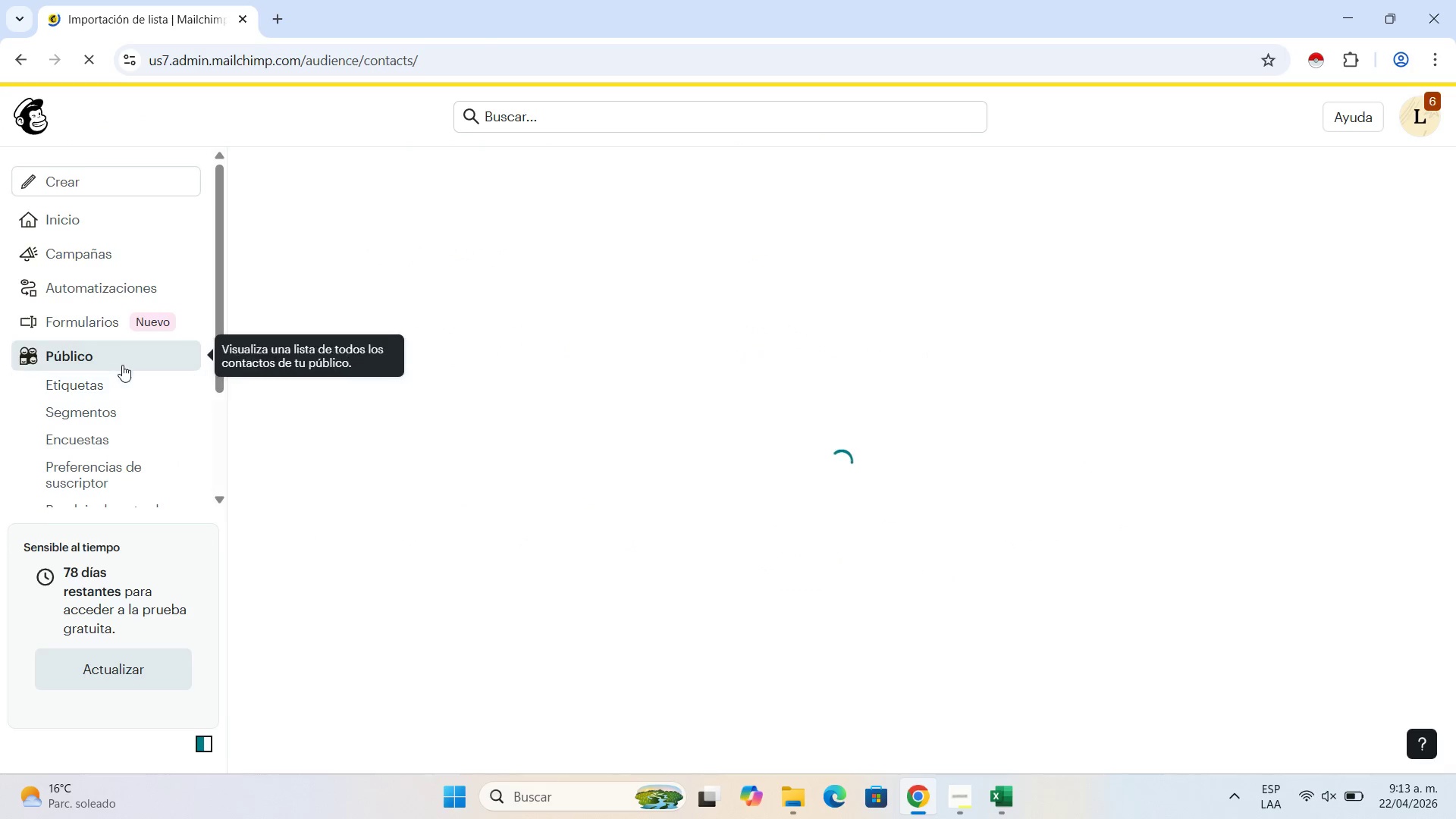 
scroll: coordinate [731, 471], scroll_direction: down, amount: 25.0
 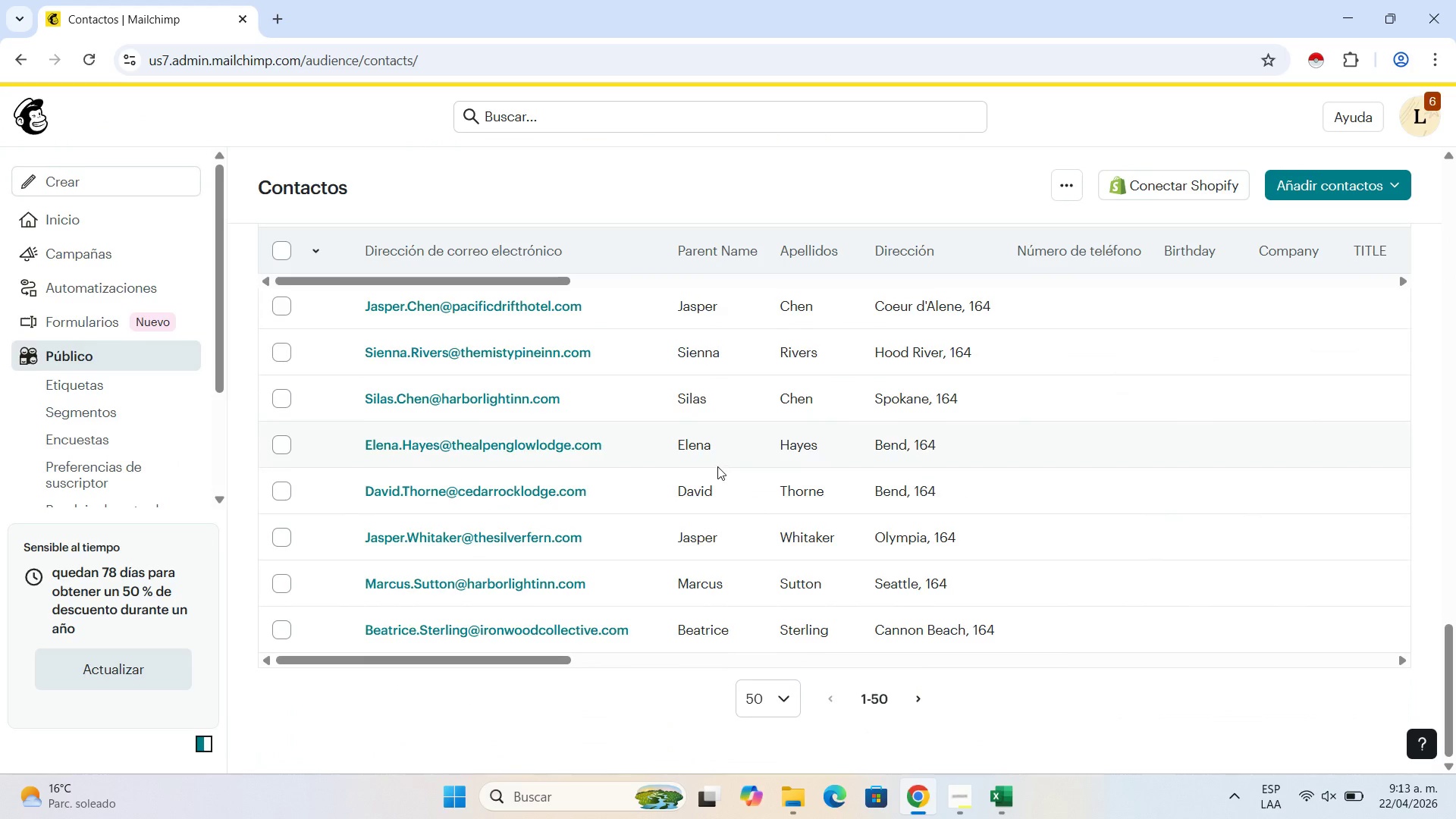 
scroll: coordinate [726, 457], scroll_direction: up, amount: 27.0
 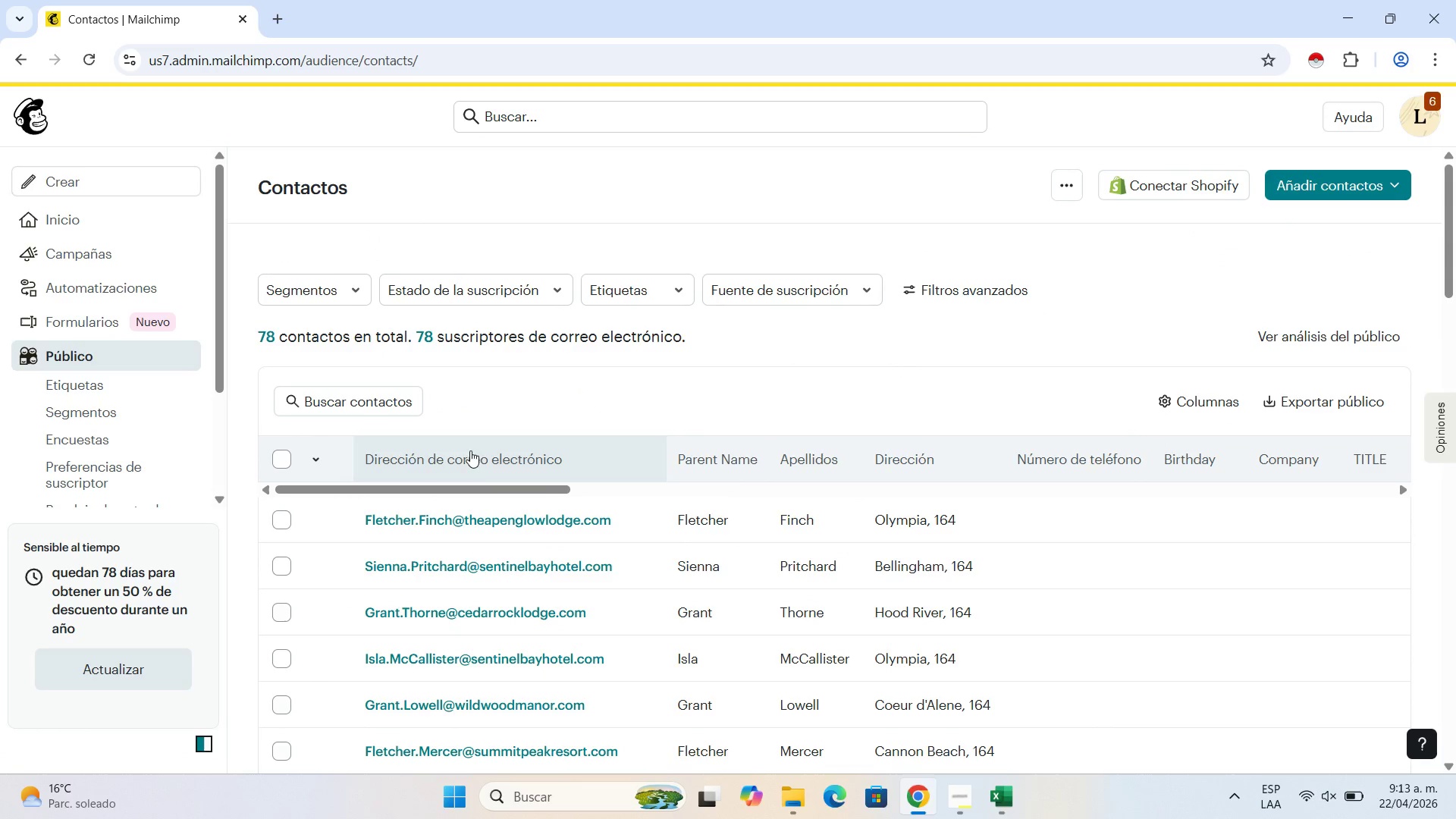 
scroll: coordinate [698, 540], scroll_direction: down, amount: 12.0
 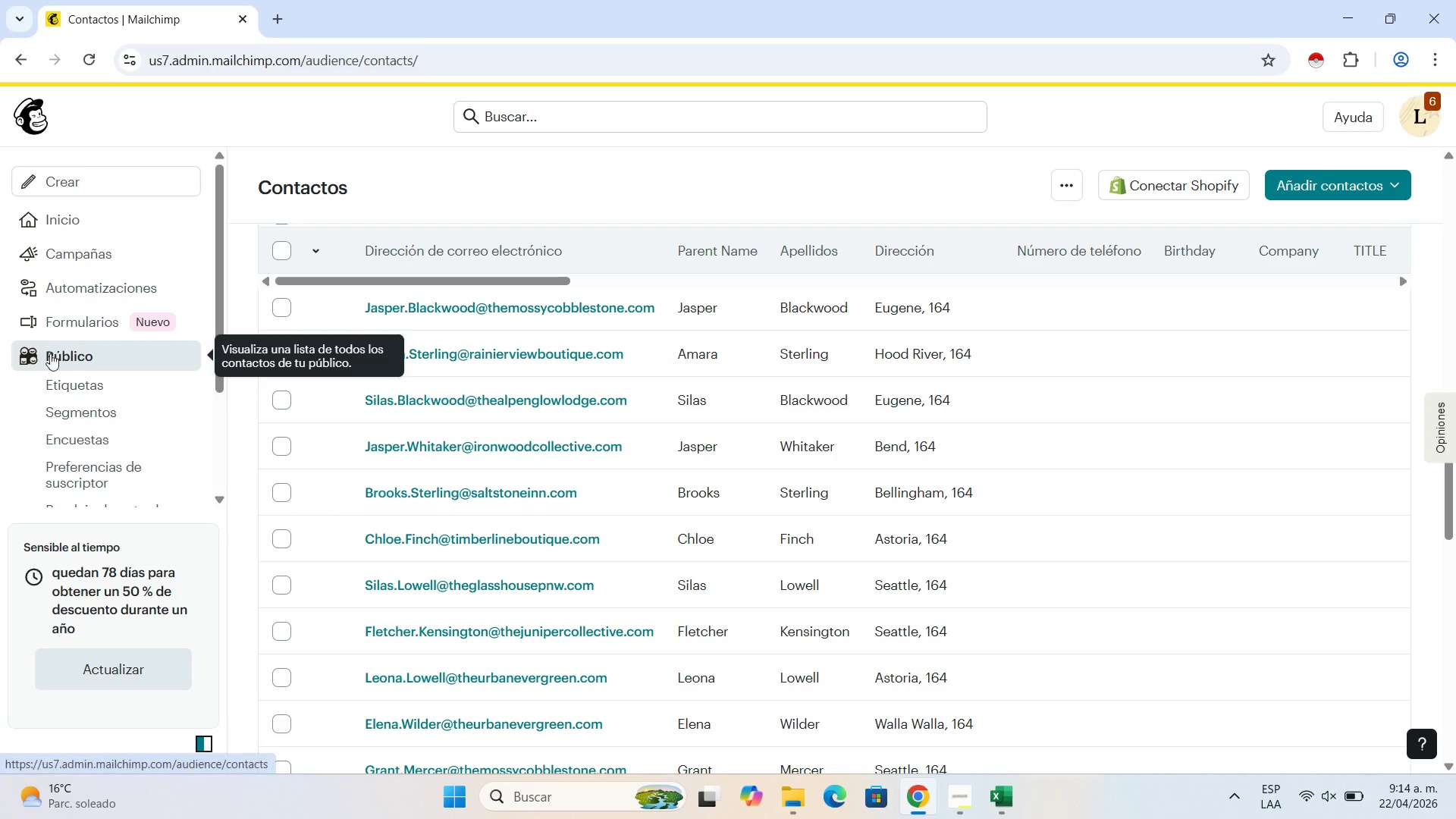 
wait(32.45)
 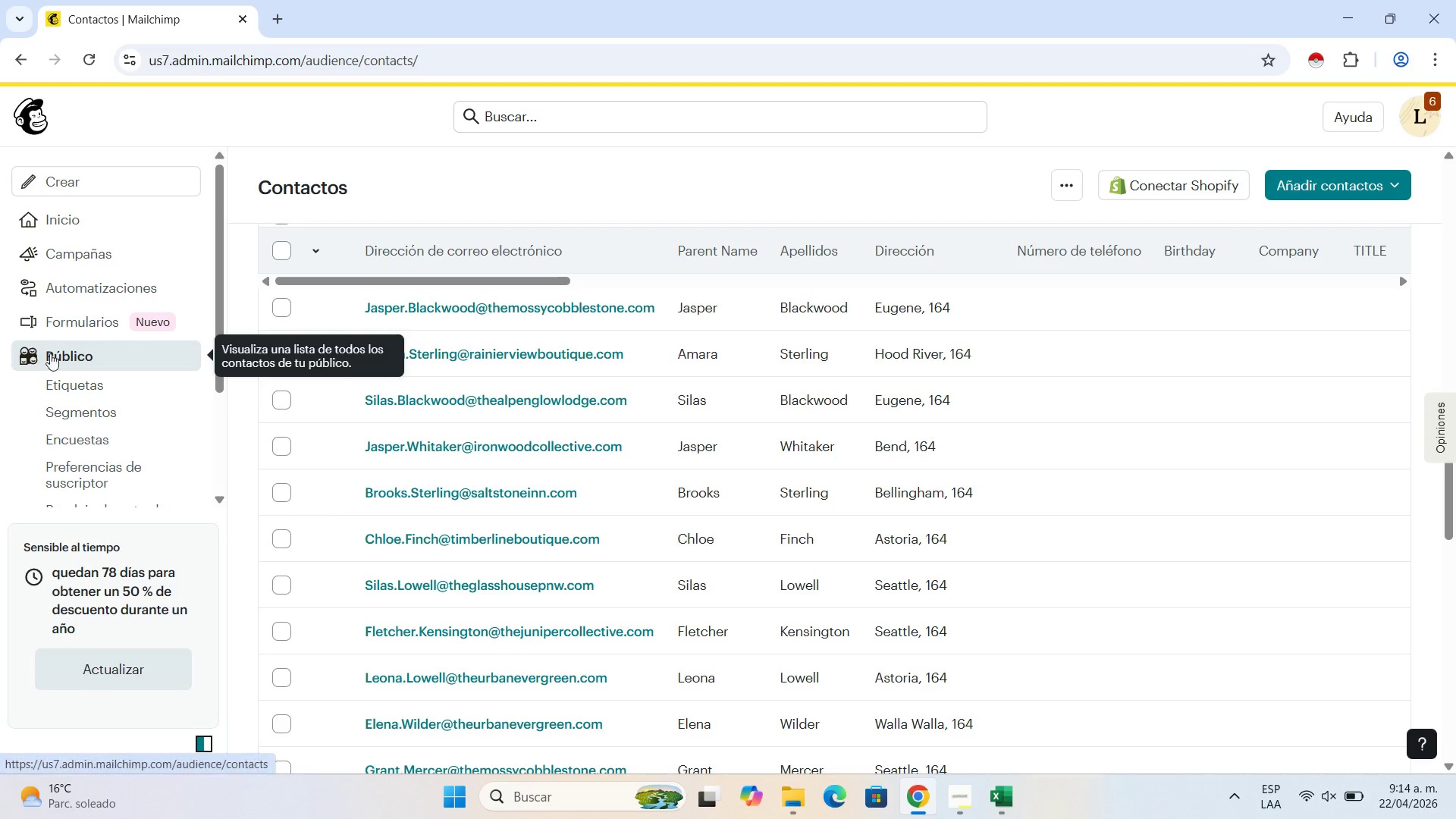 
left_click([102, 399])
 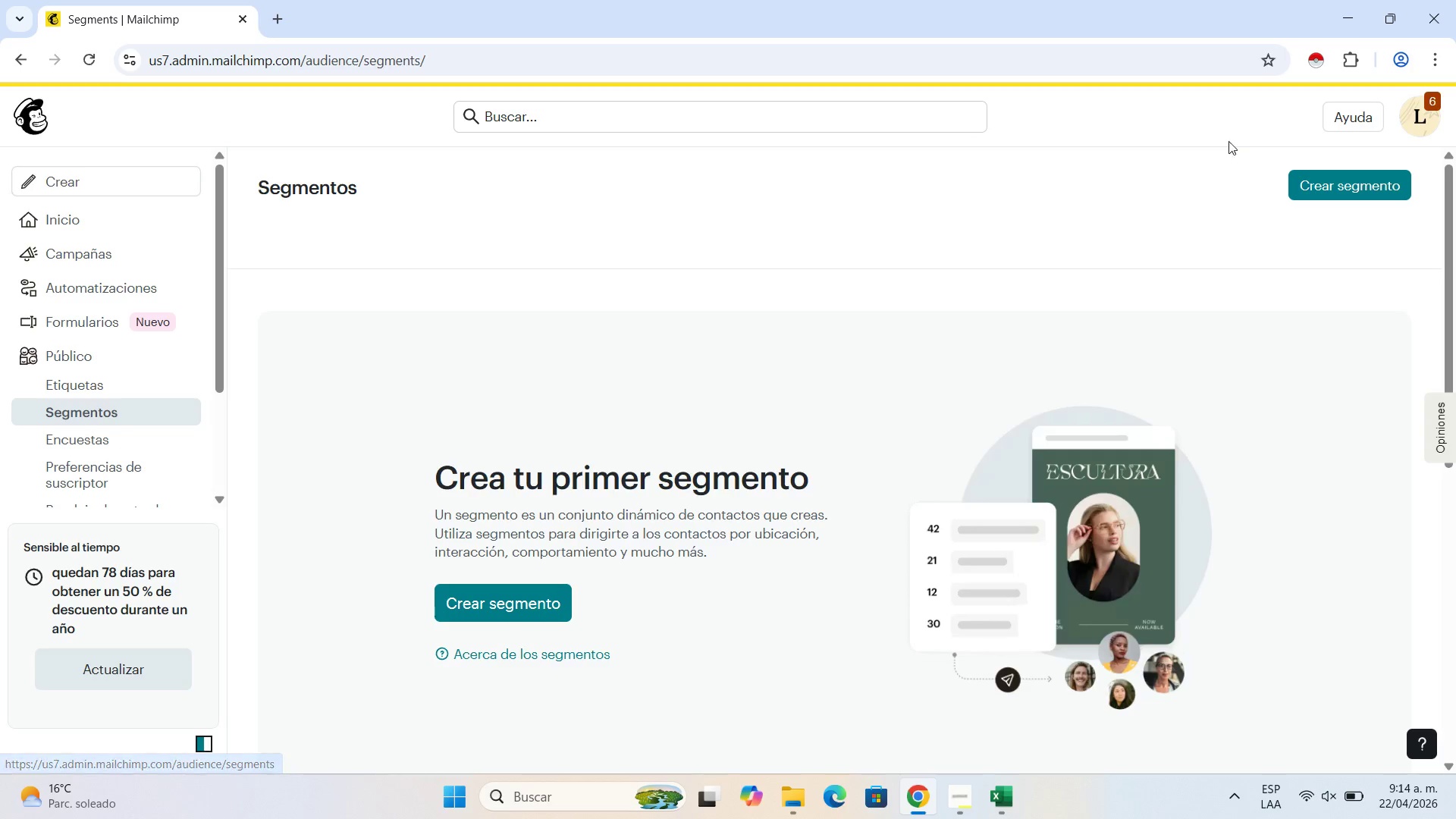 
left_click([1370, 187])
 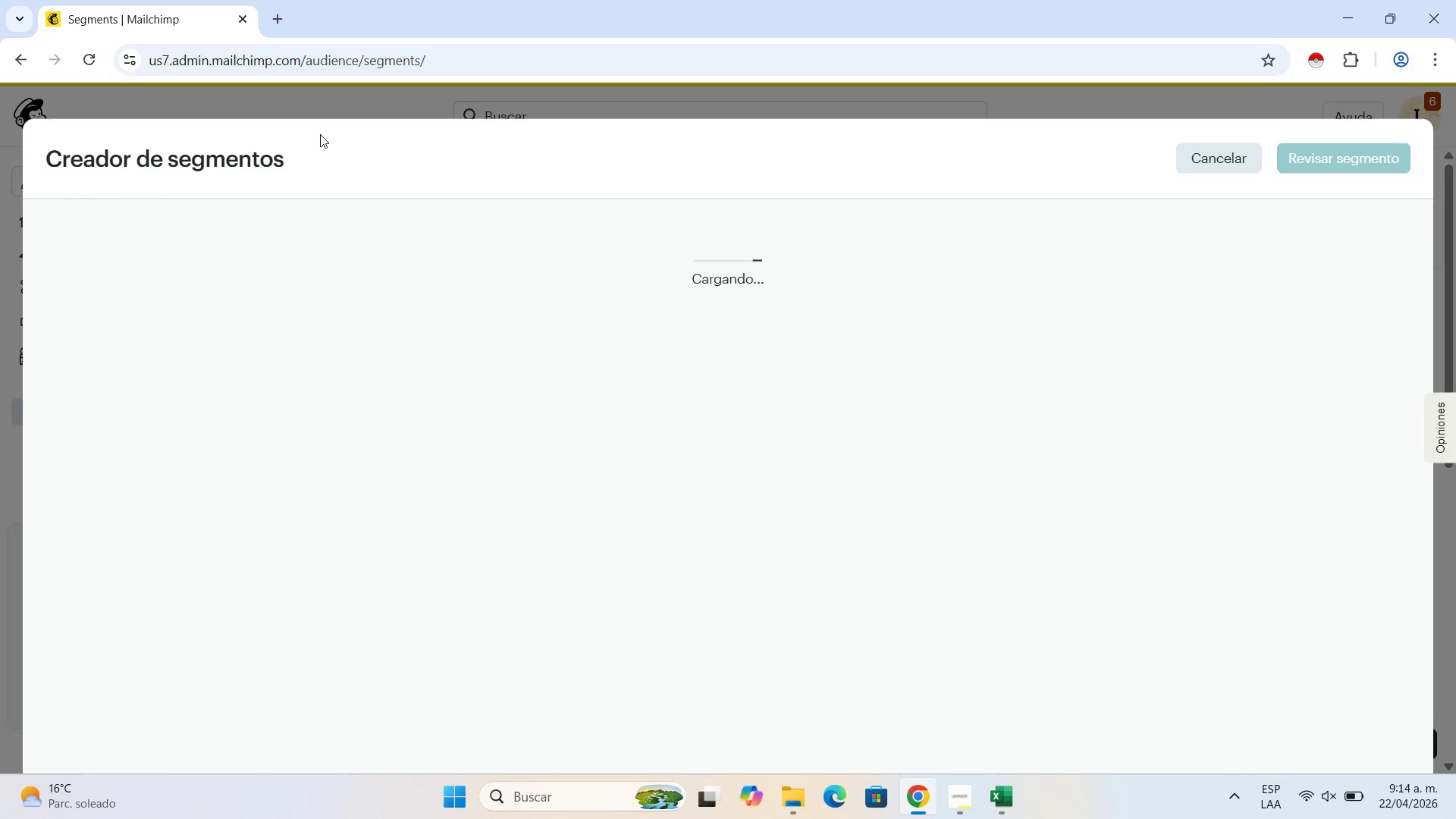 
mouse_move([283, 210])
 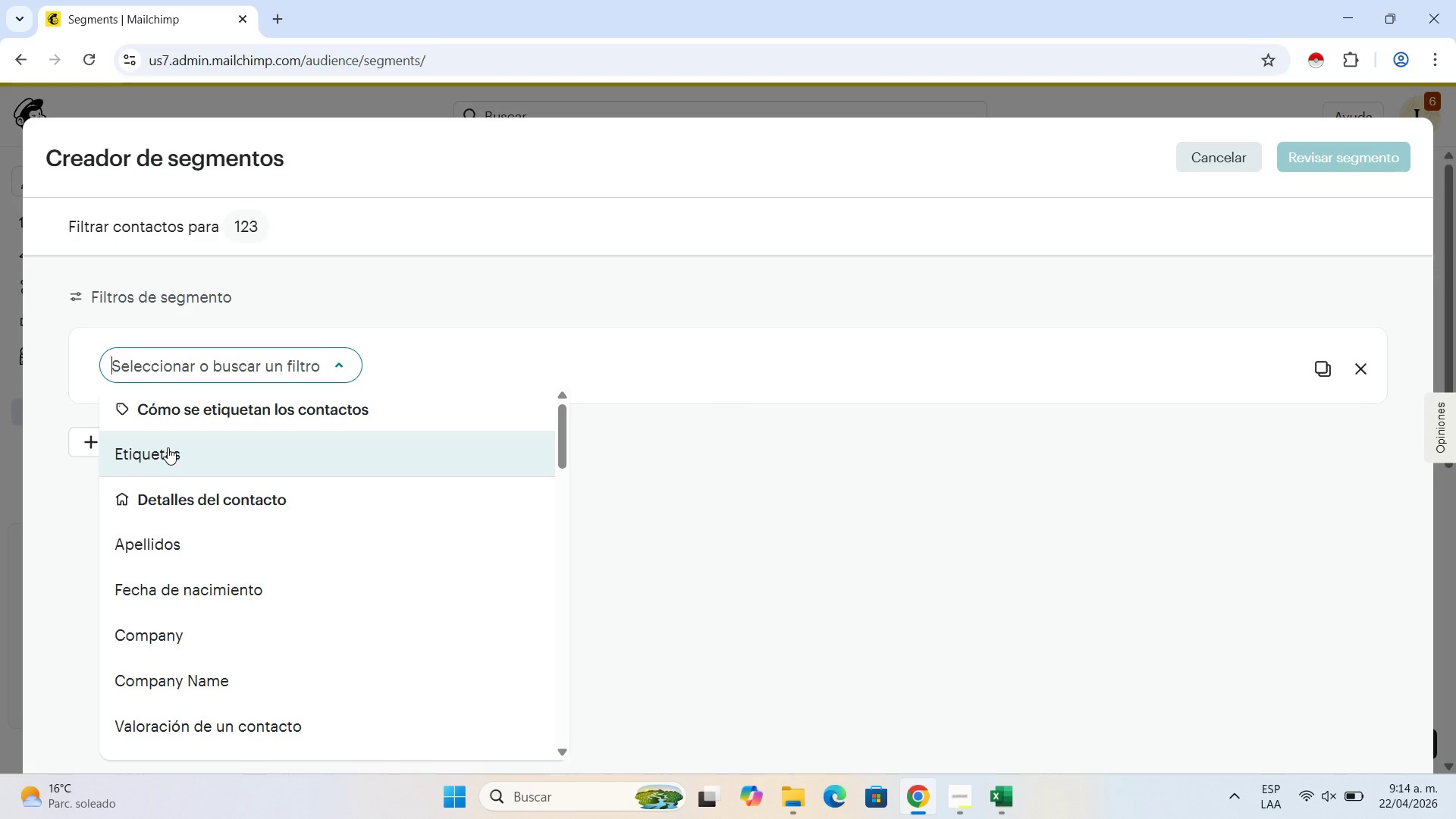 
wait(6.57)
 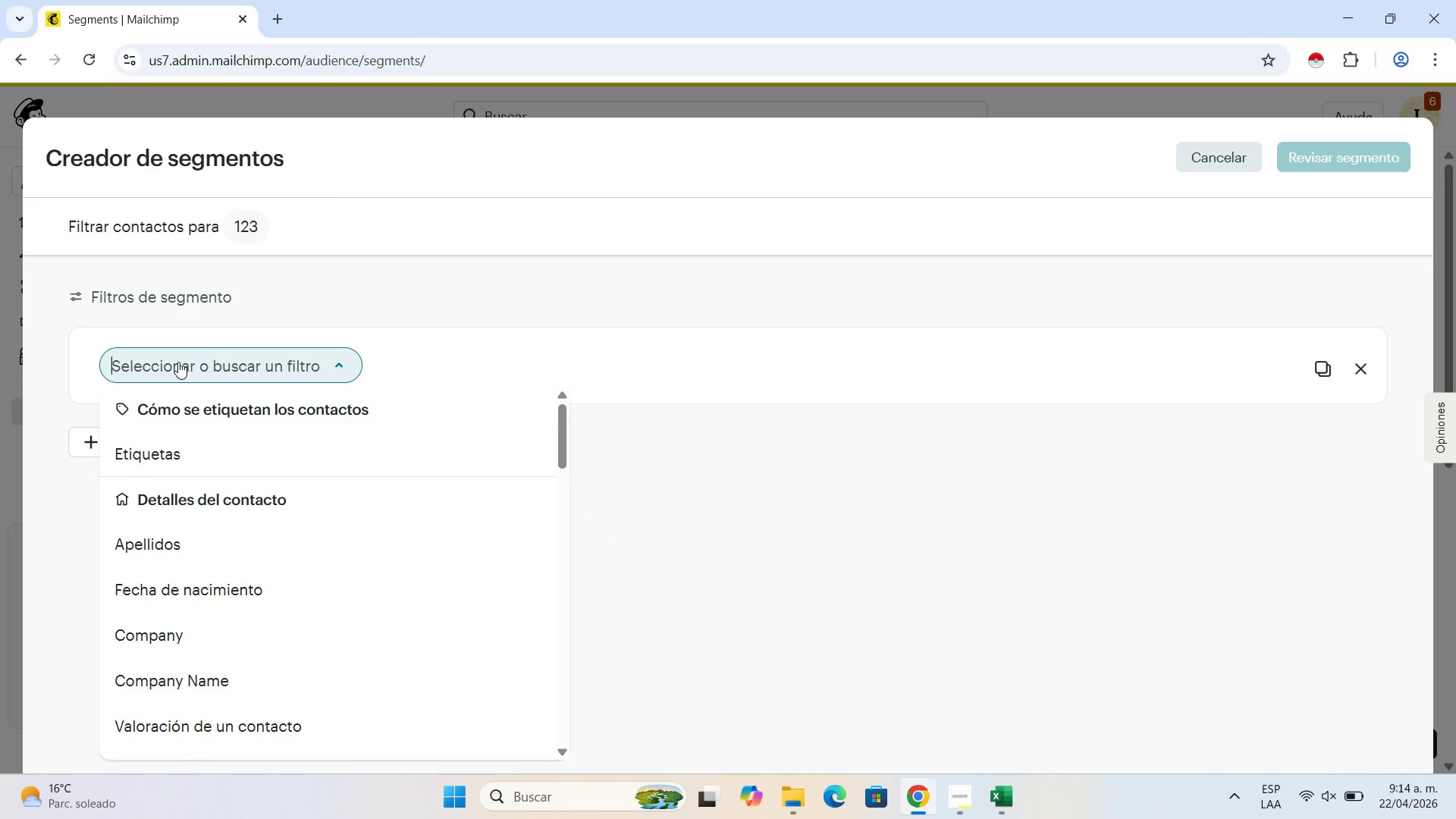 
scroll: coordinate [177, 549], scroll_direction: down, amount: 17.0
 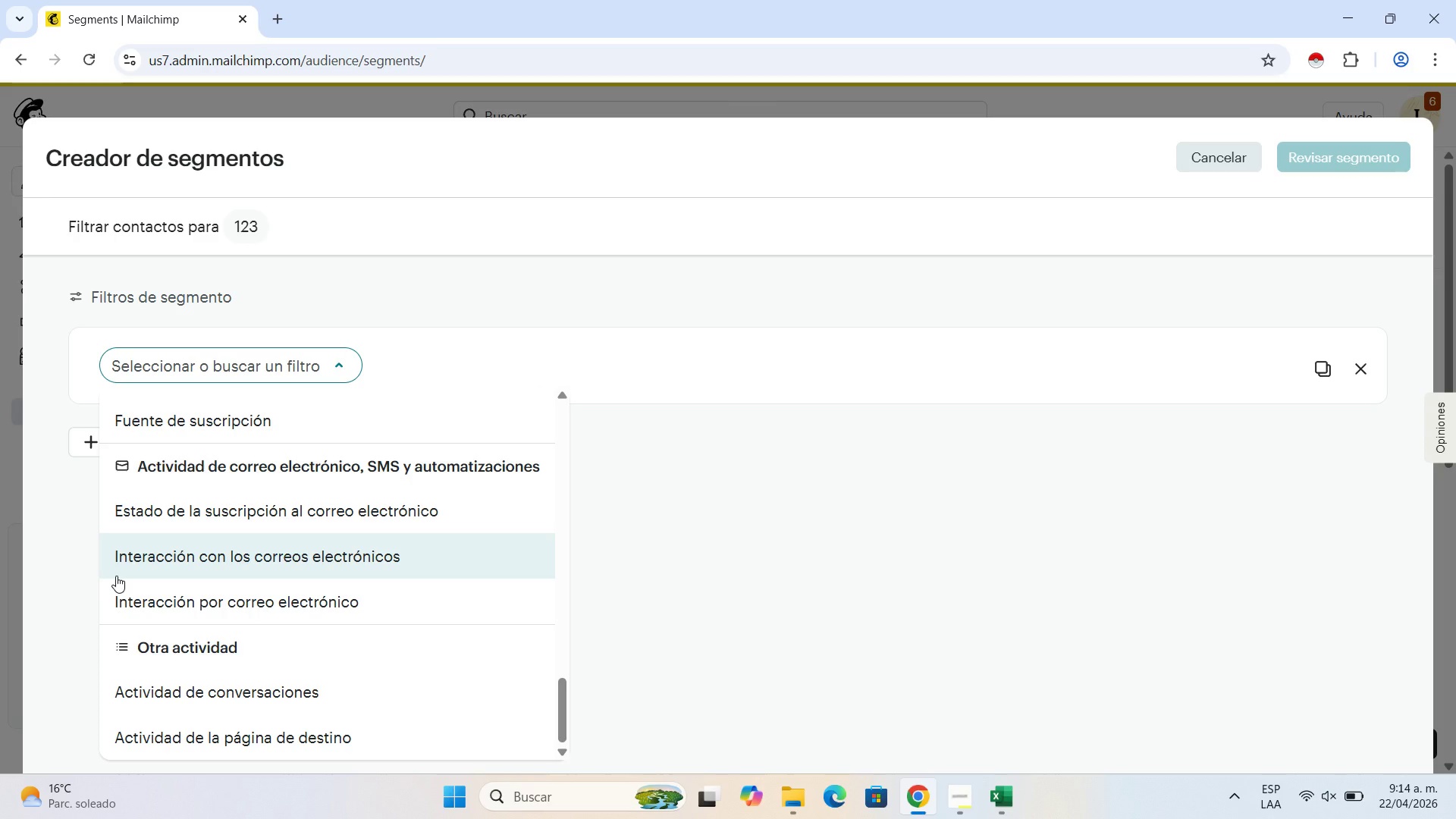 
wait(10.03)
 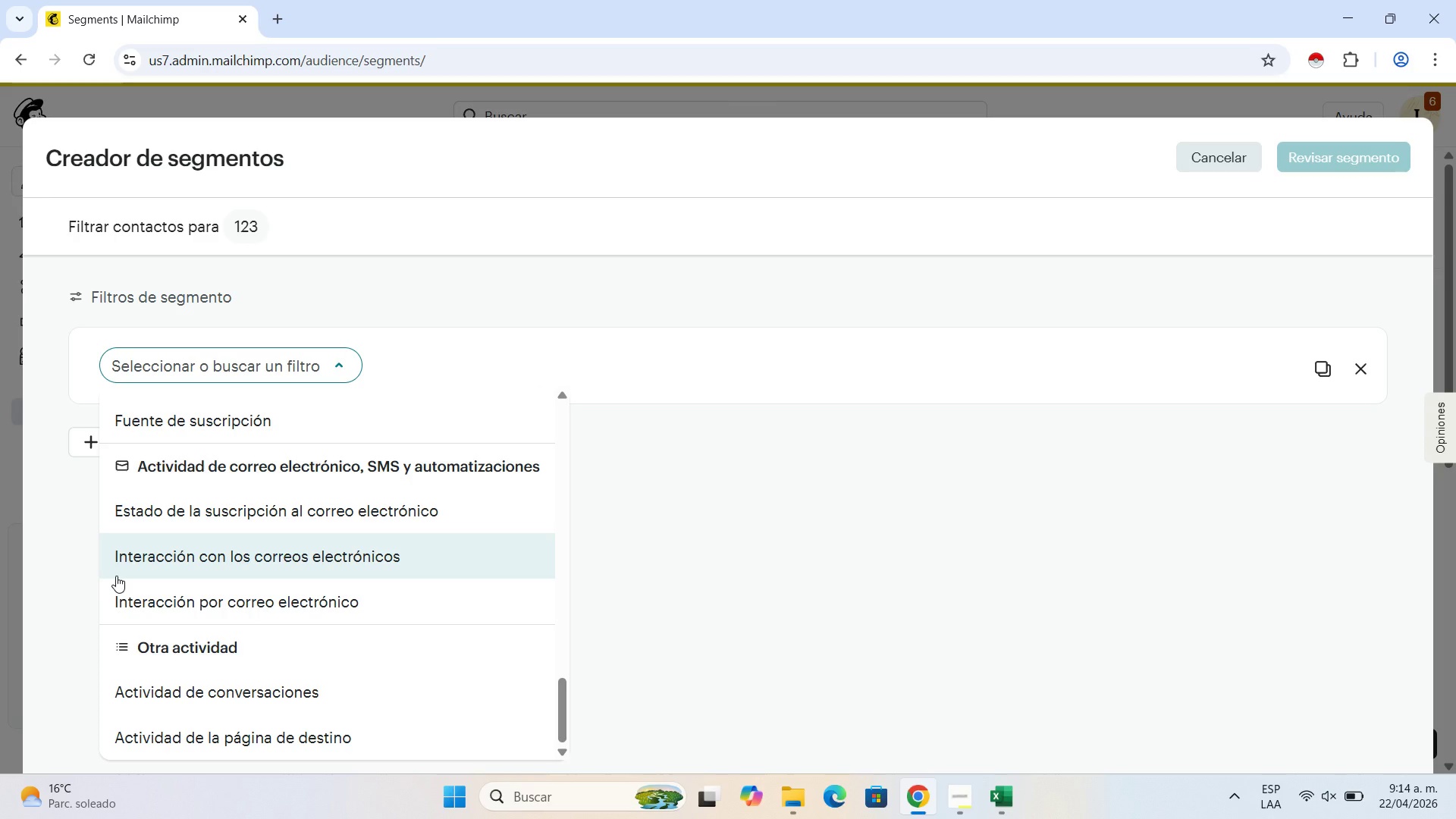 
left_click([197, 726])
 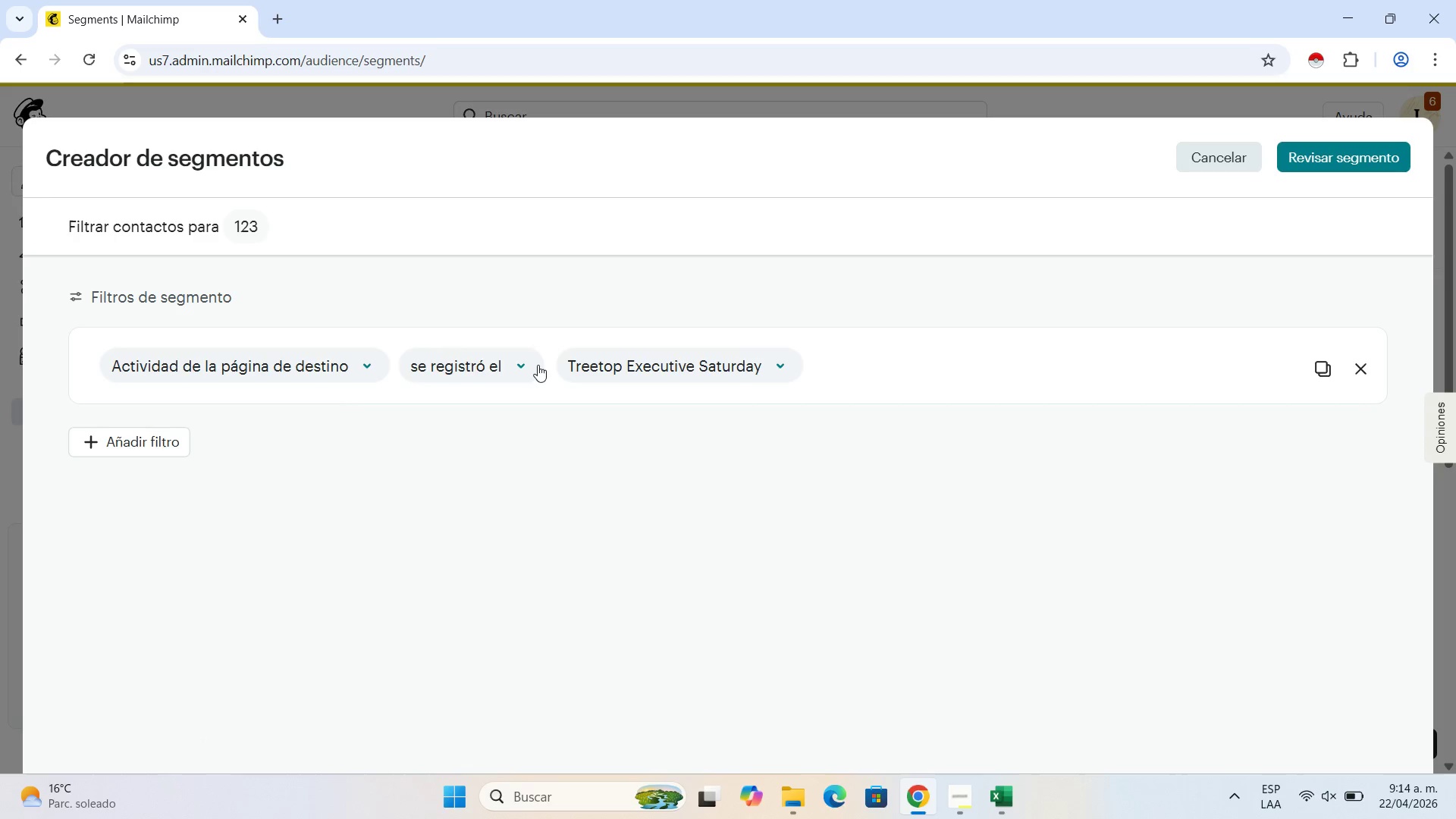 
left_click([523, 366])
 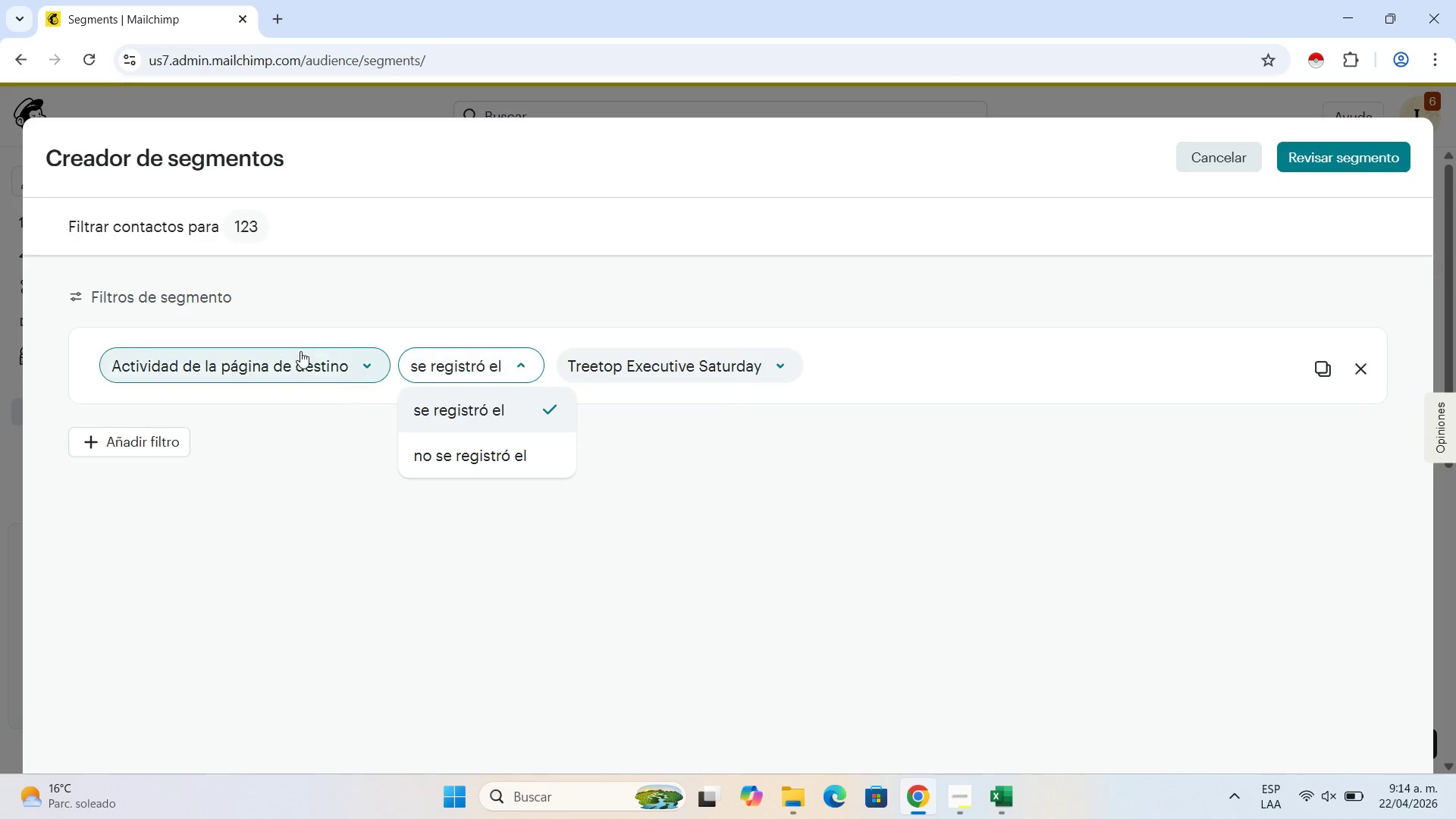 
left_click([299, 351])
 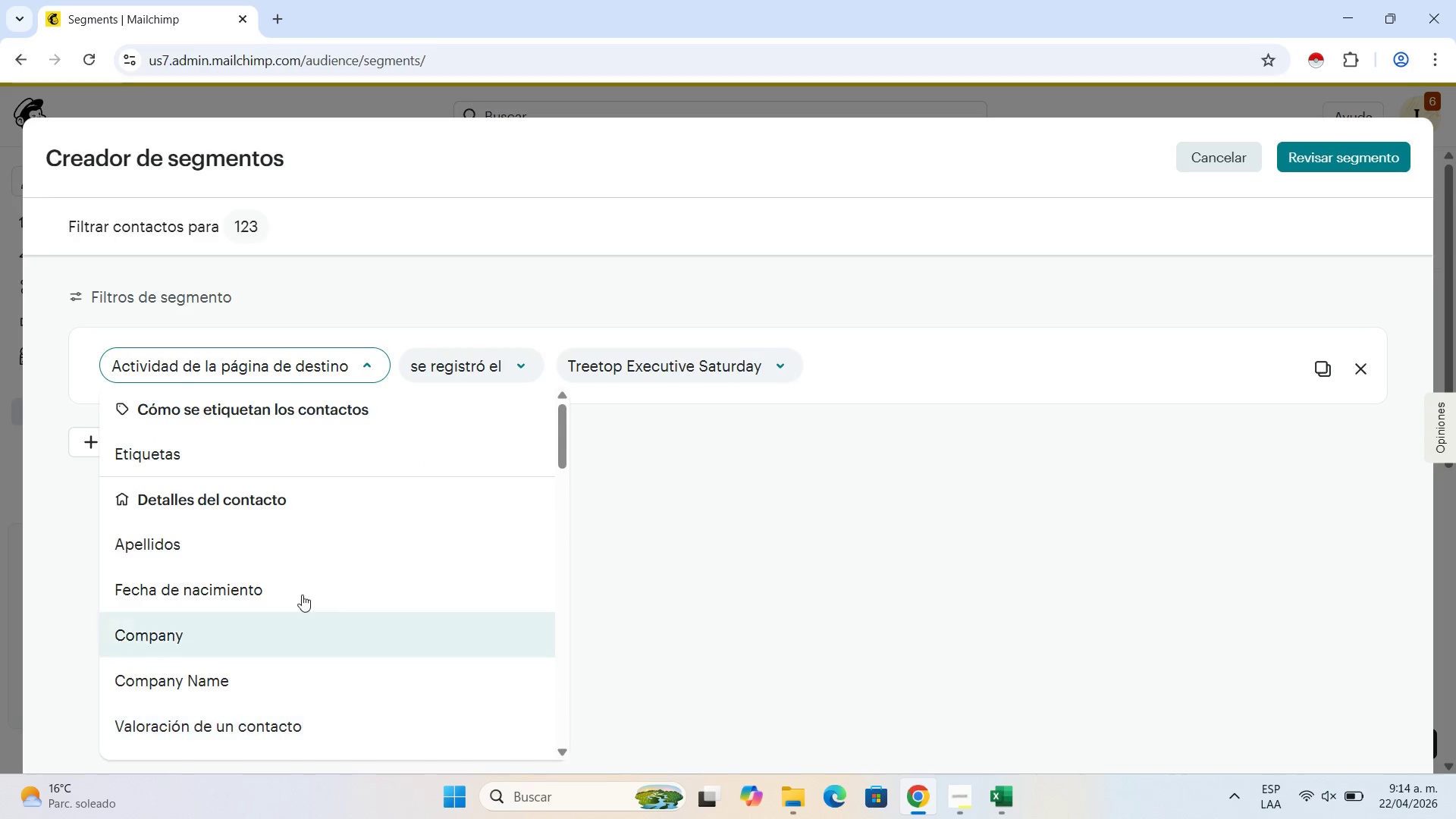 
scroll: coordinate [286, 651], scroll_direction: down, amount: 18.0
 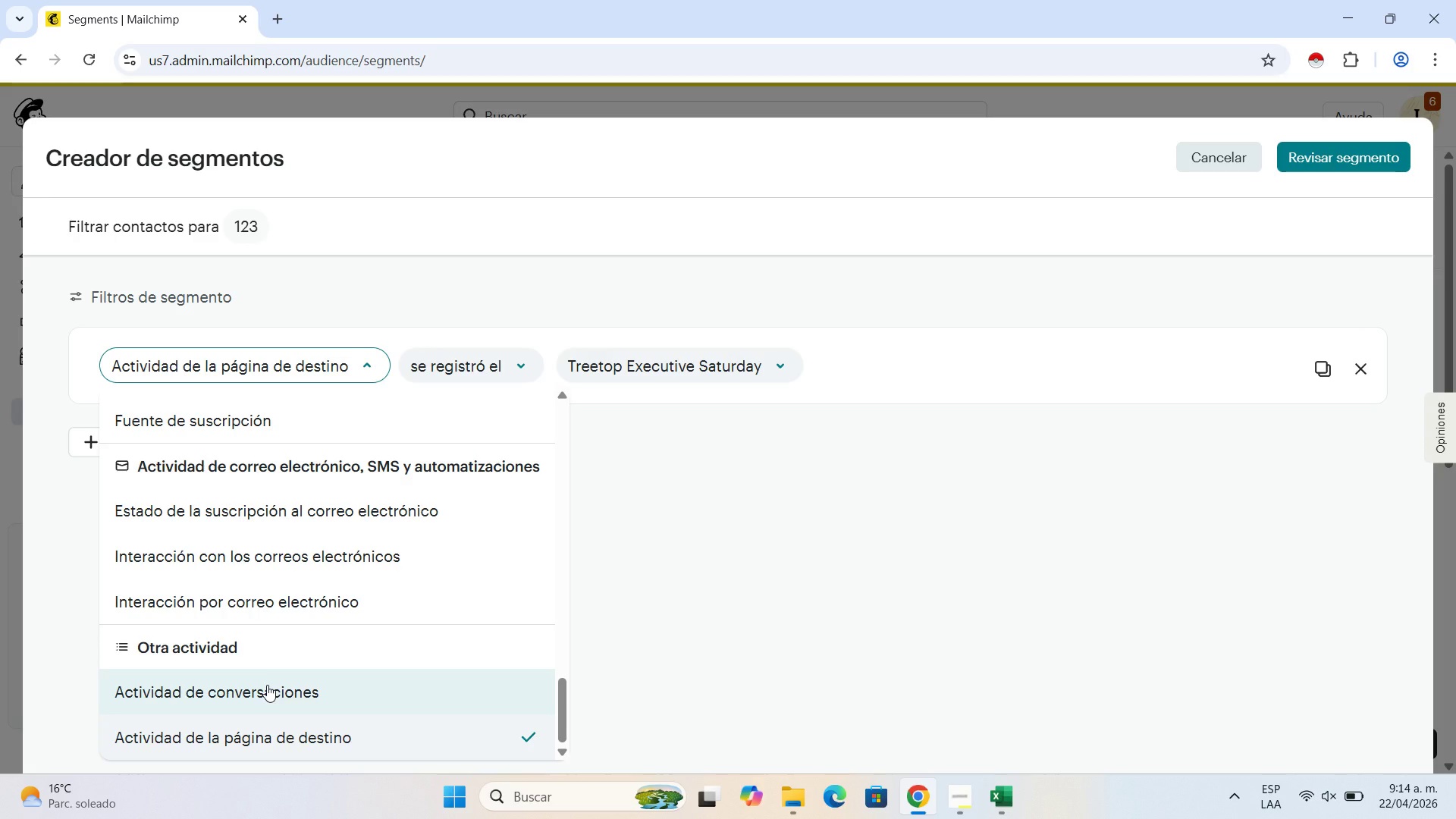 
left_click([267, 685])
 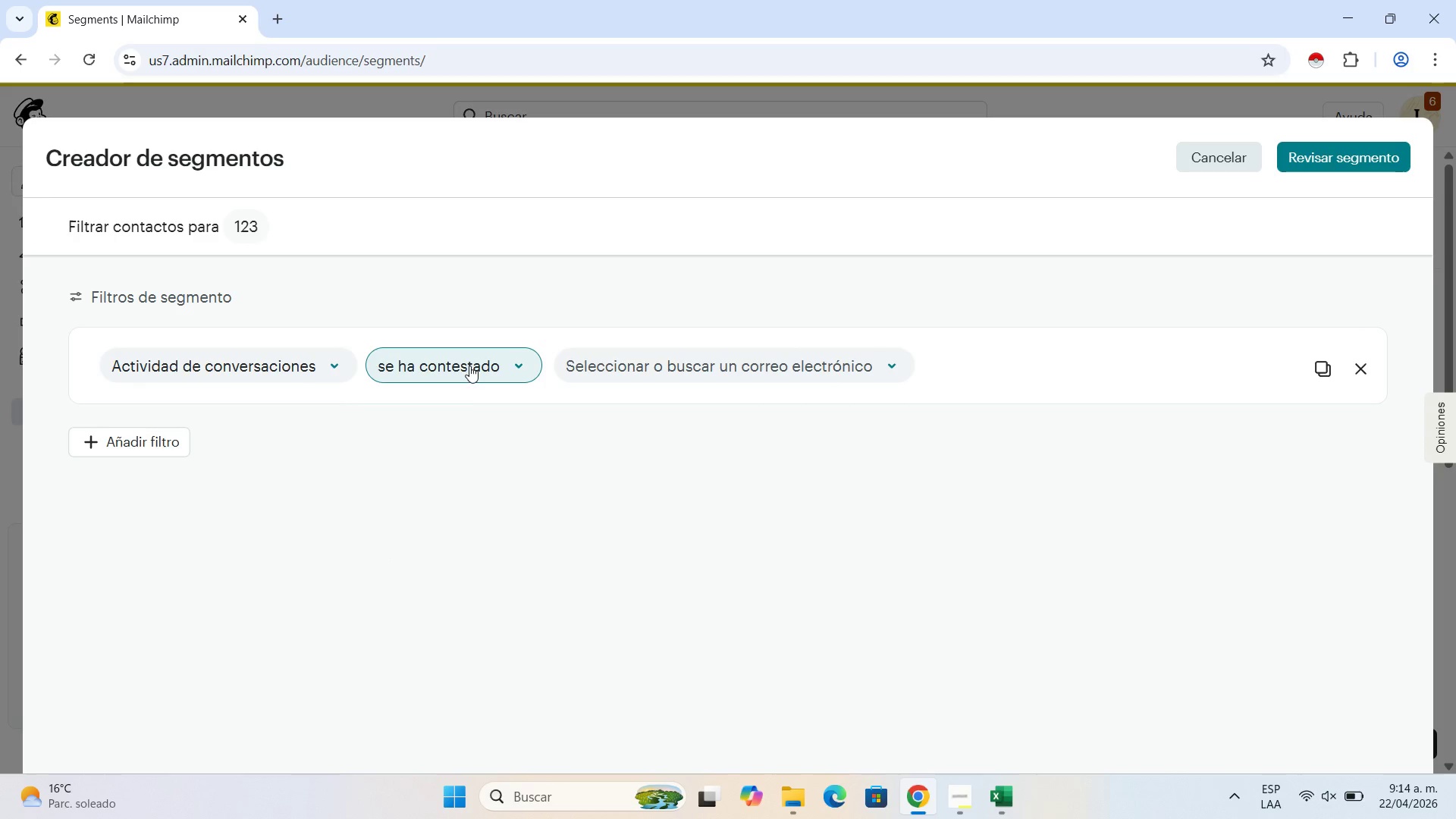 
left_click([469, 364])
 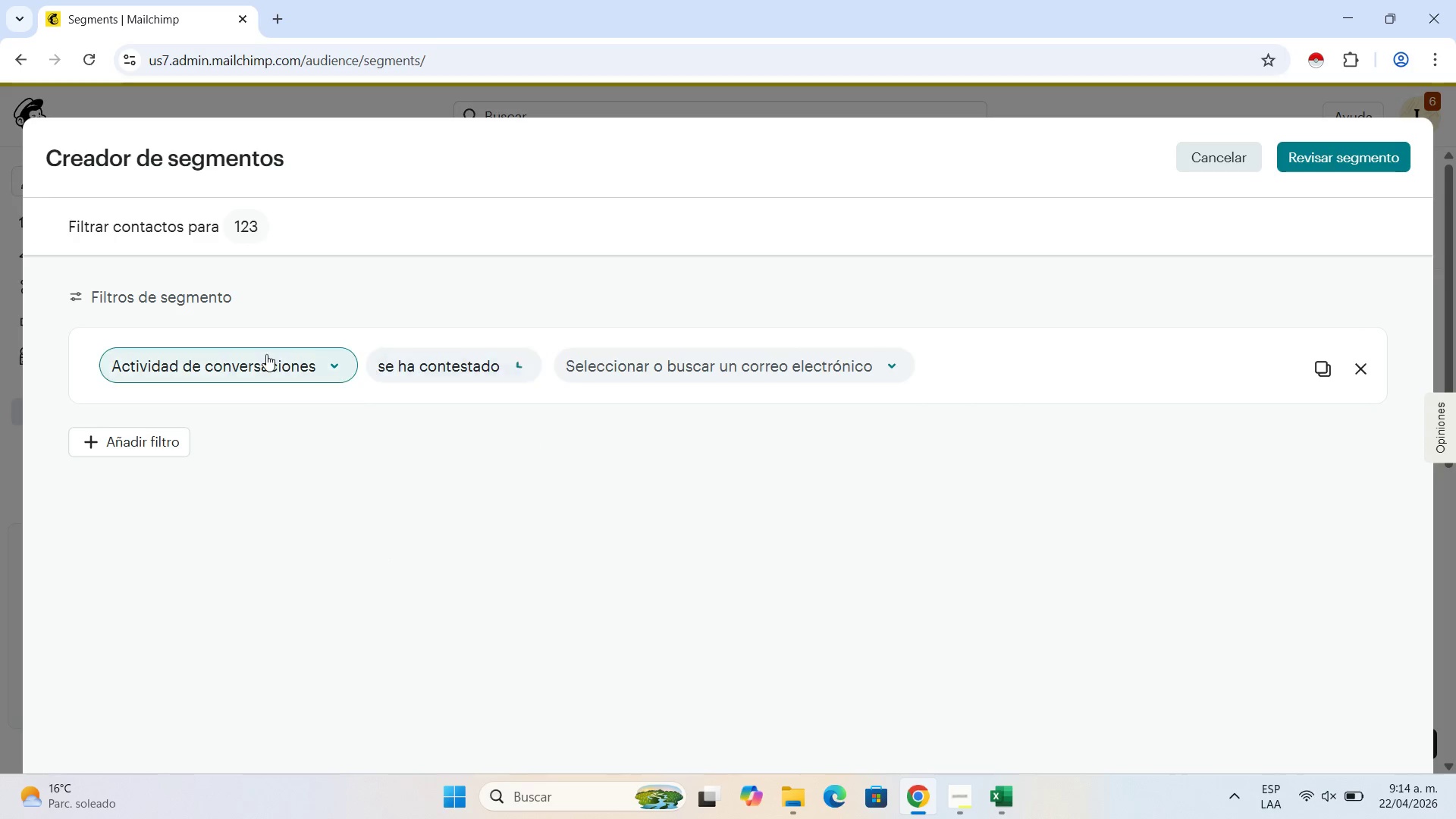 
double_click([266, 354])
 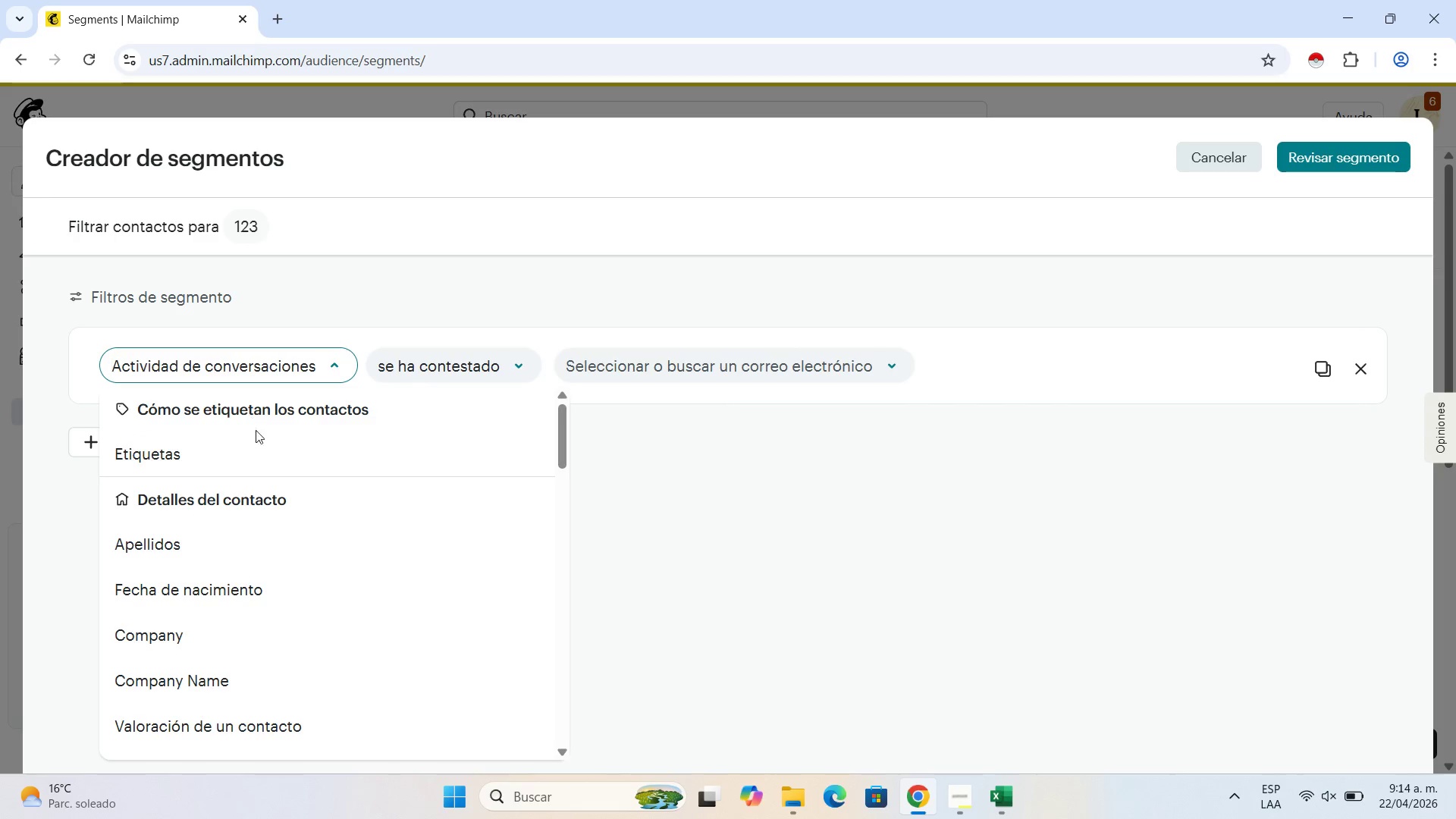 
scroll: coordinate [235, 505], scroll_direction: down, amount: 9.0
 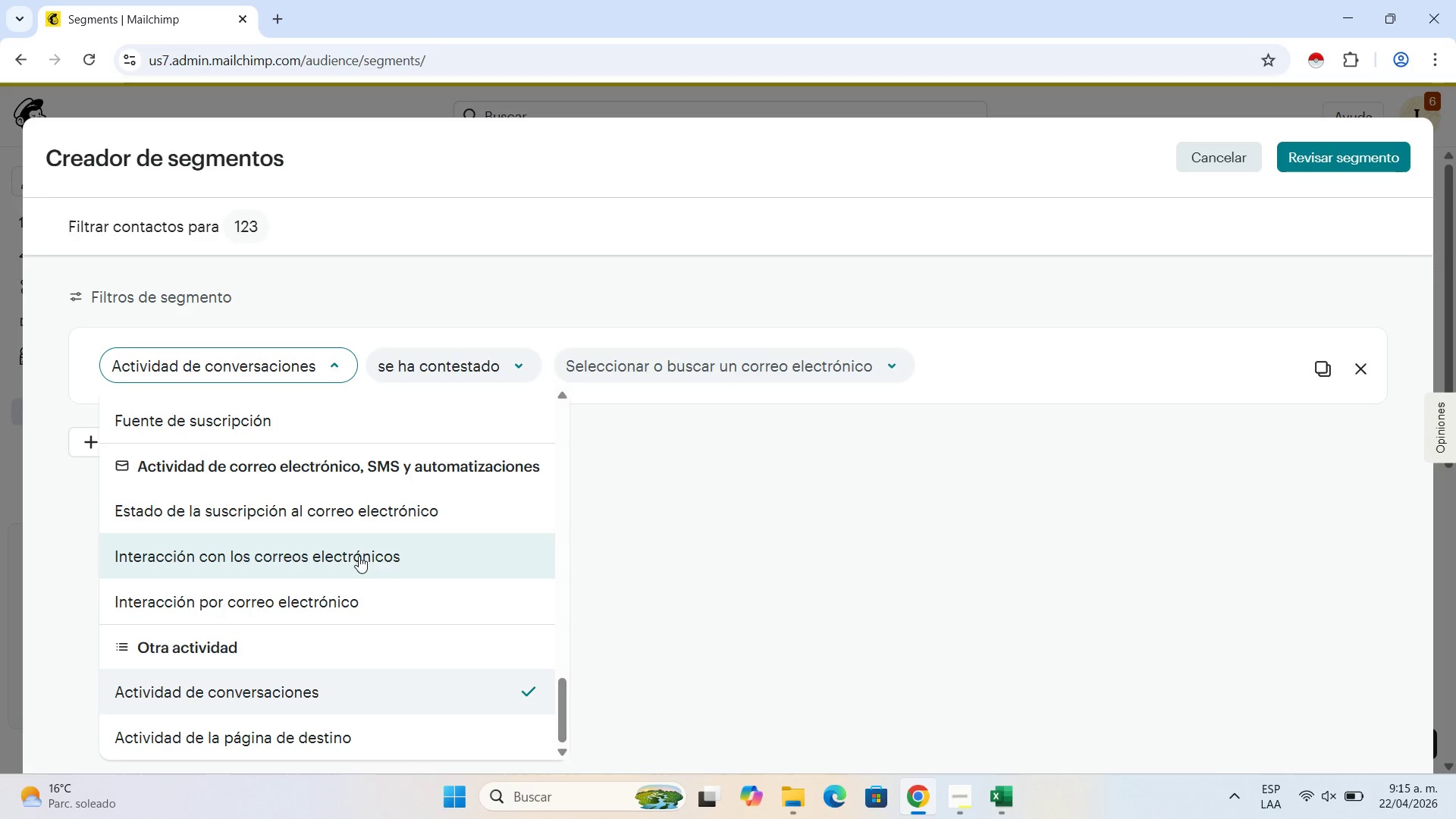 
wait(60.43)
 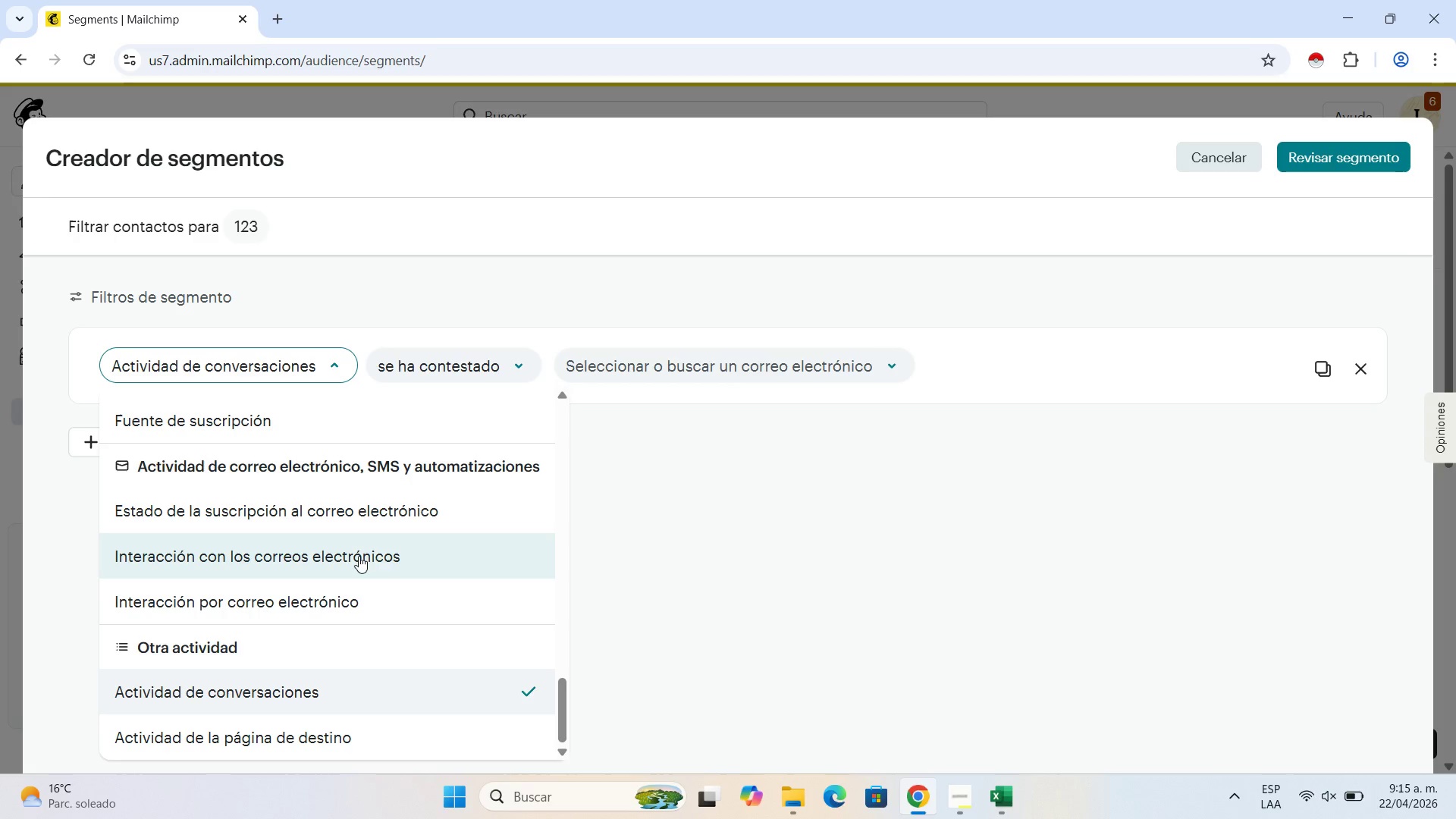 
left_click([362, 563])
 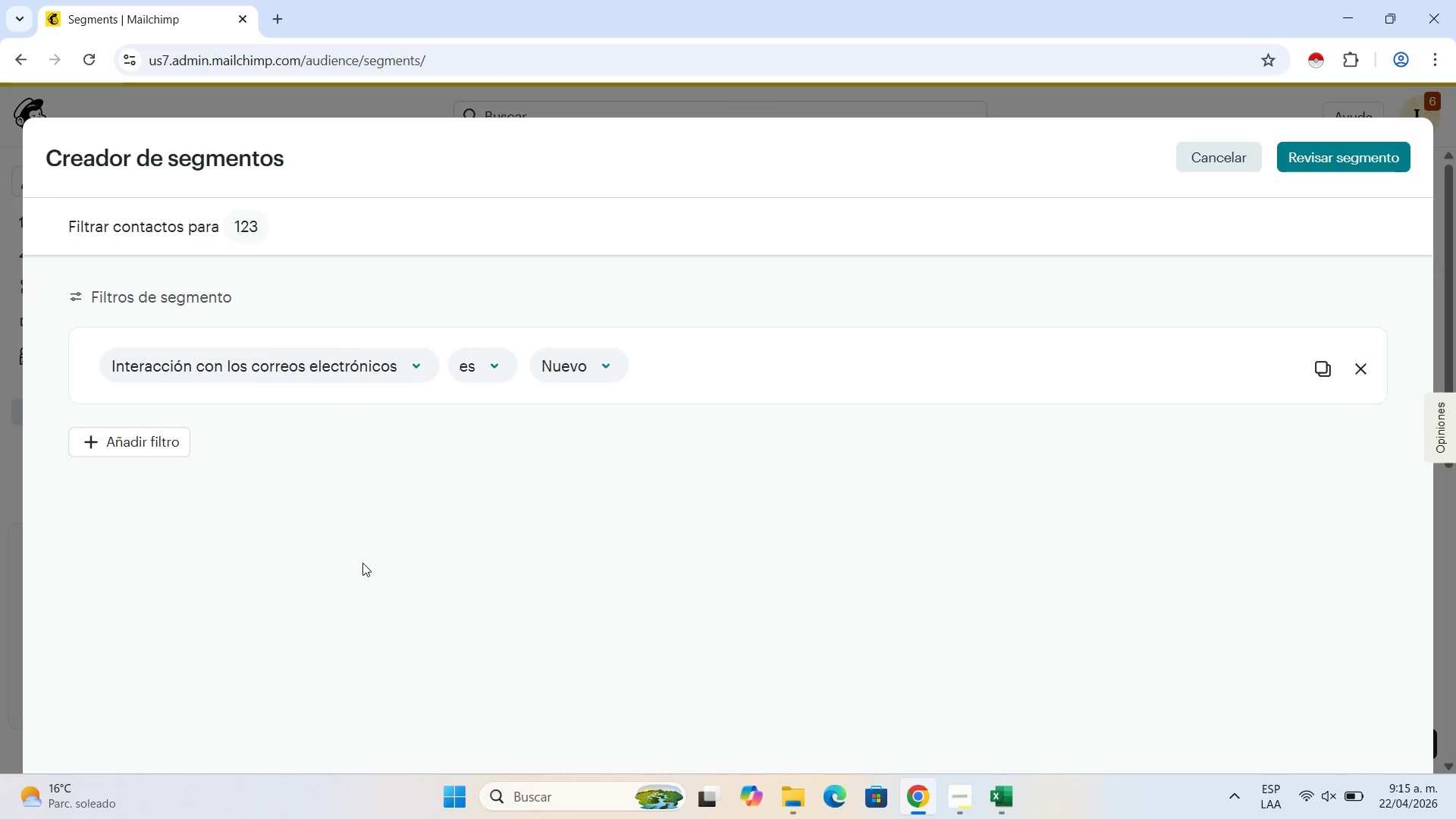 
left_click([465, 355])
 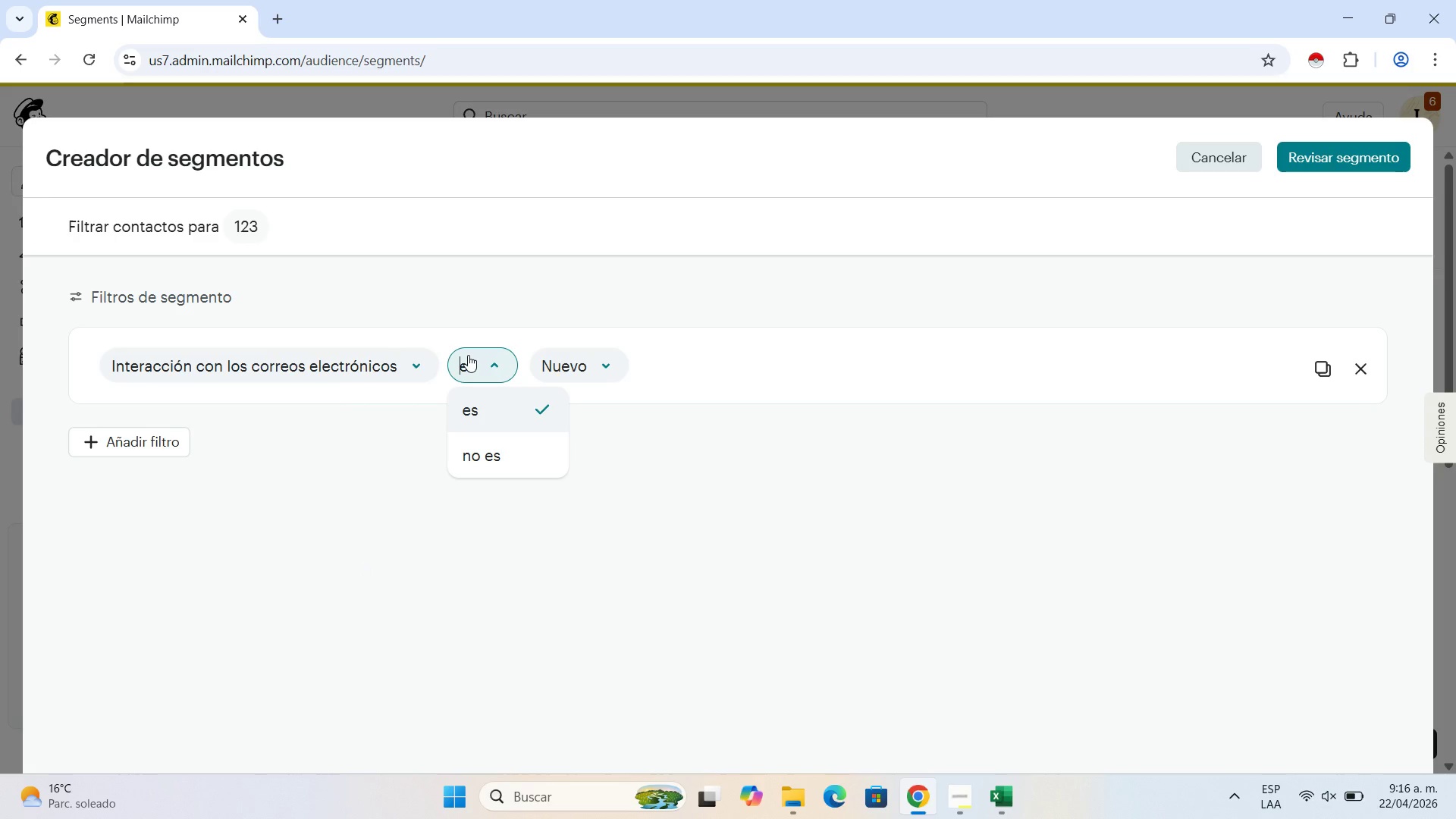 
left_click([468, 355])
 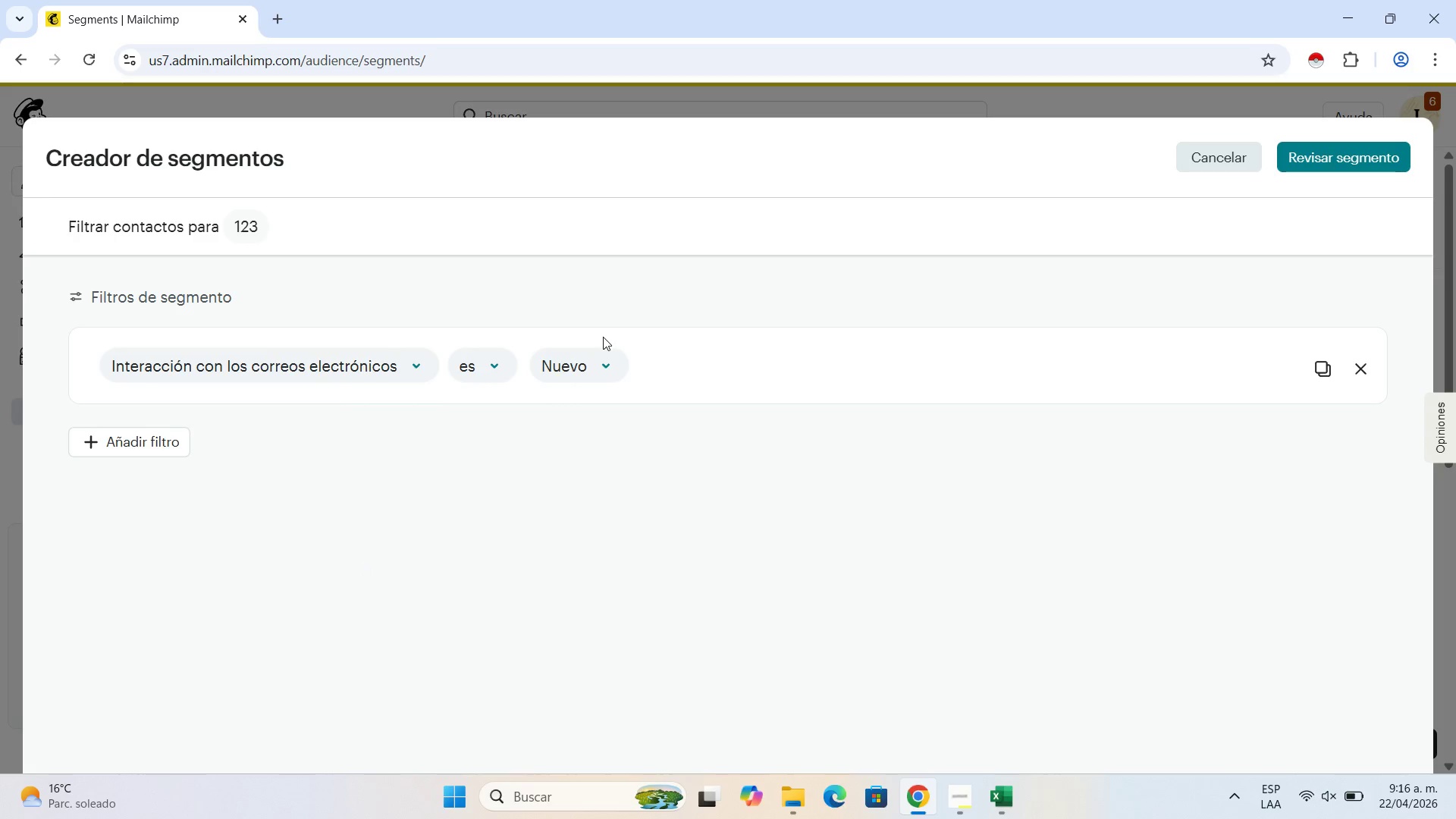 
double_click([596, 356])
 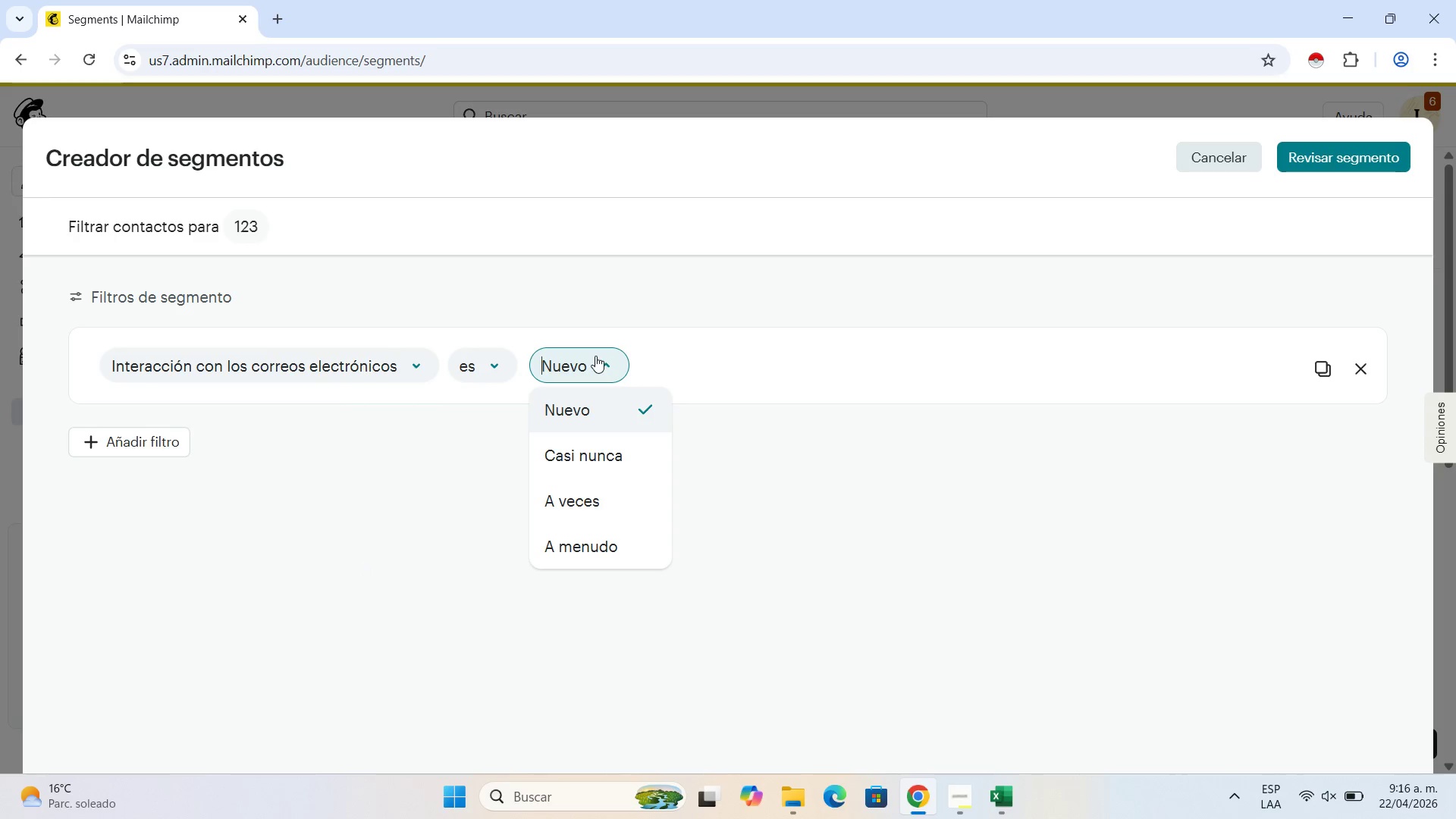 
left_click([595, 356])
 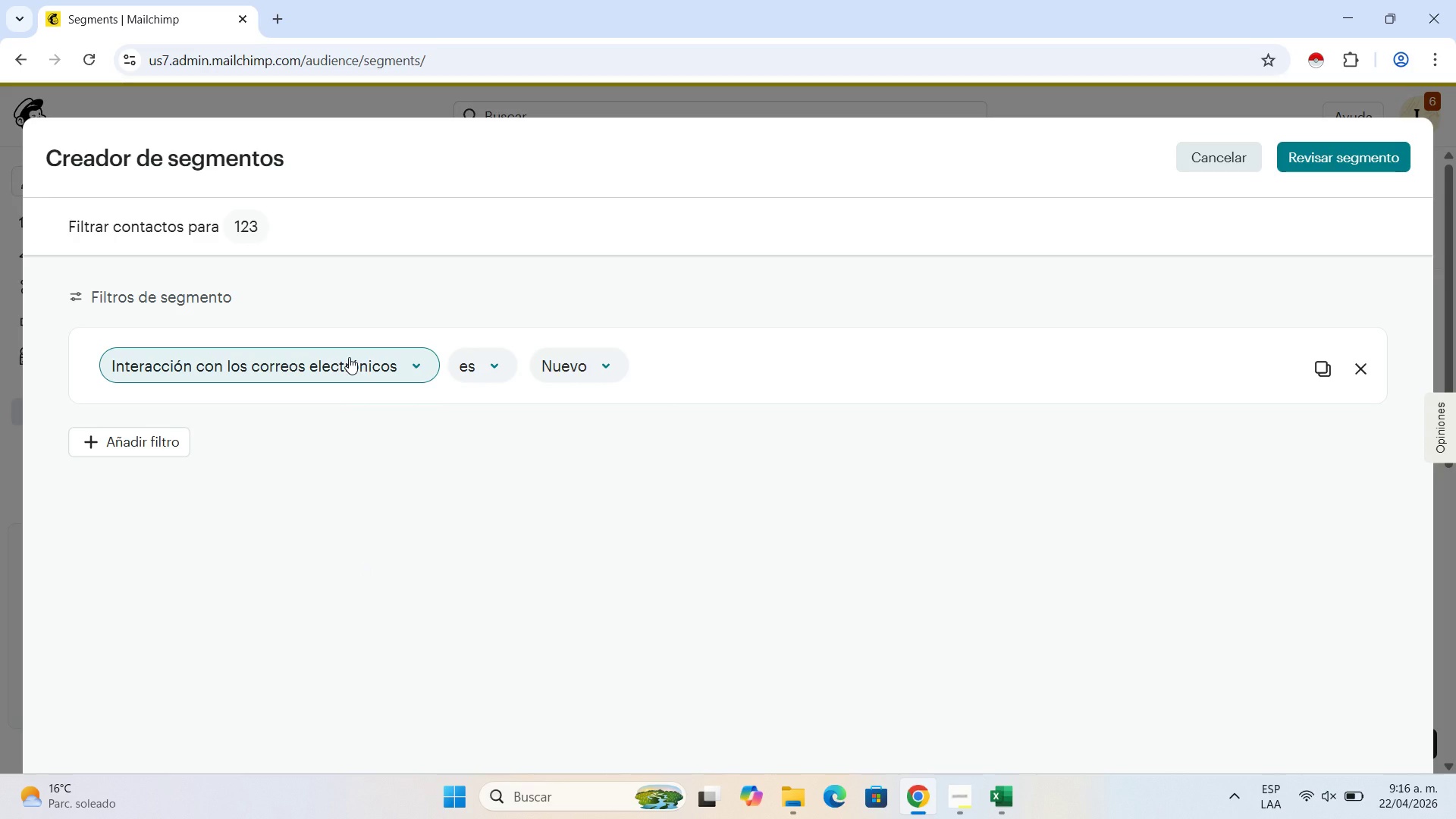 
wait(5.28)
 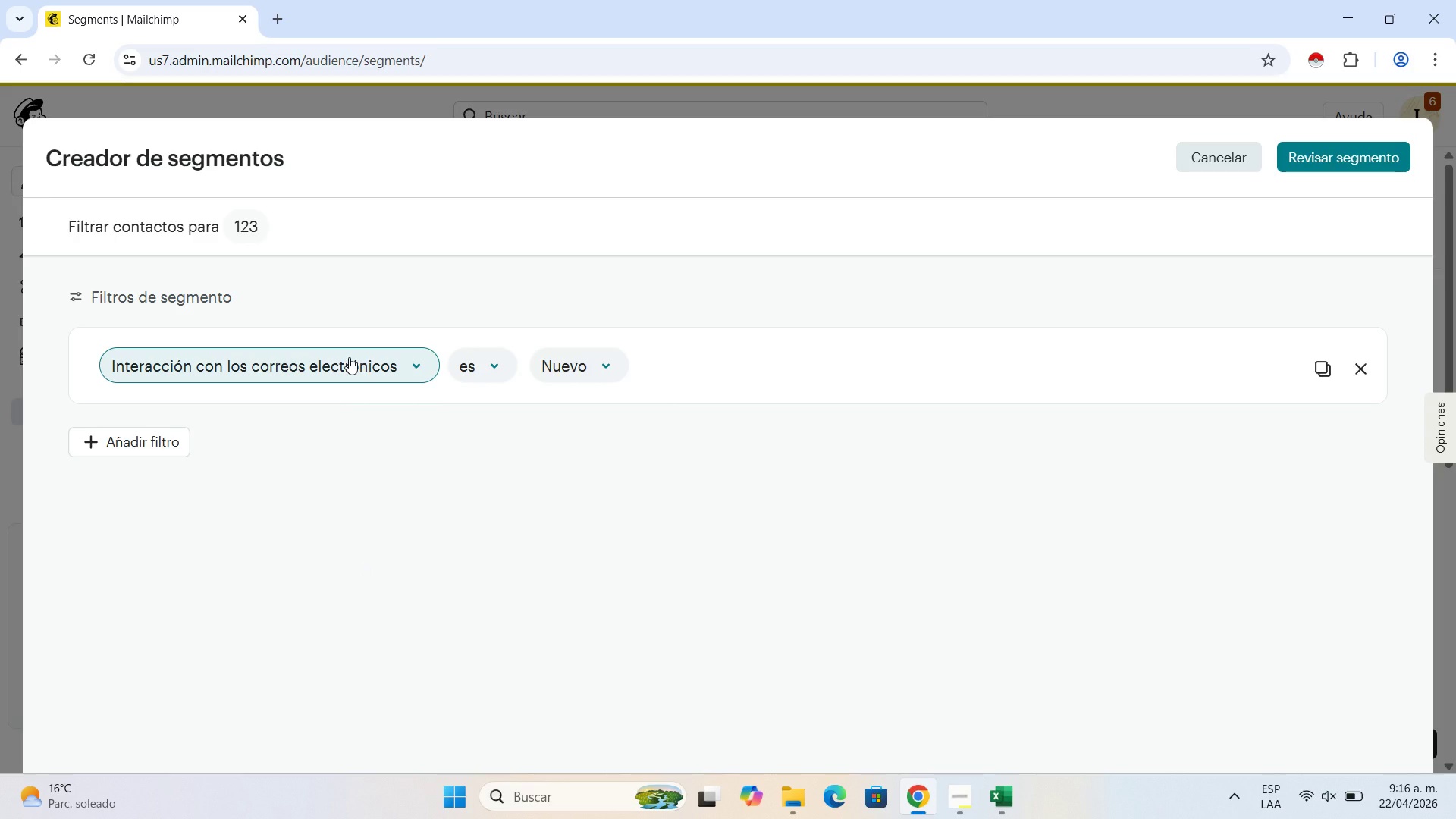 
double_click([349, 357])
 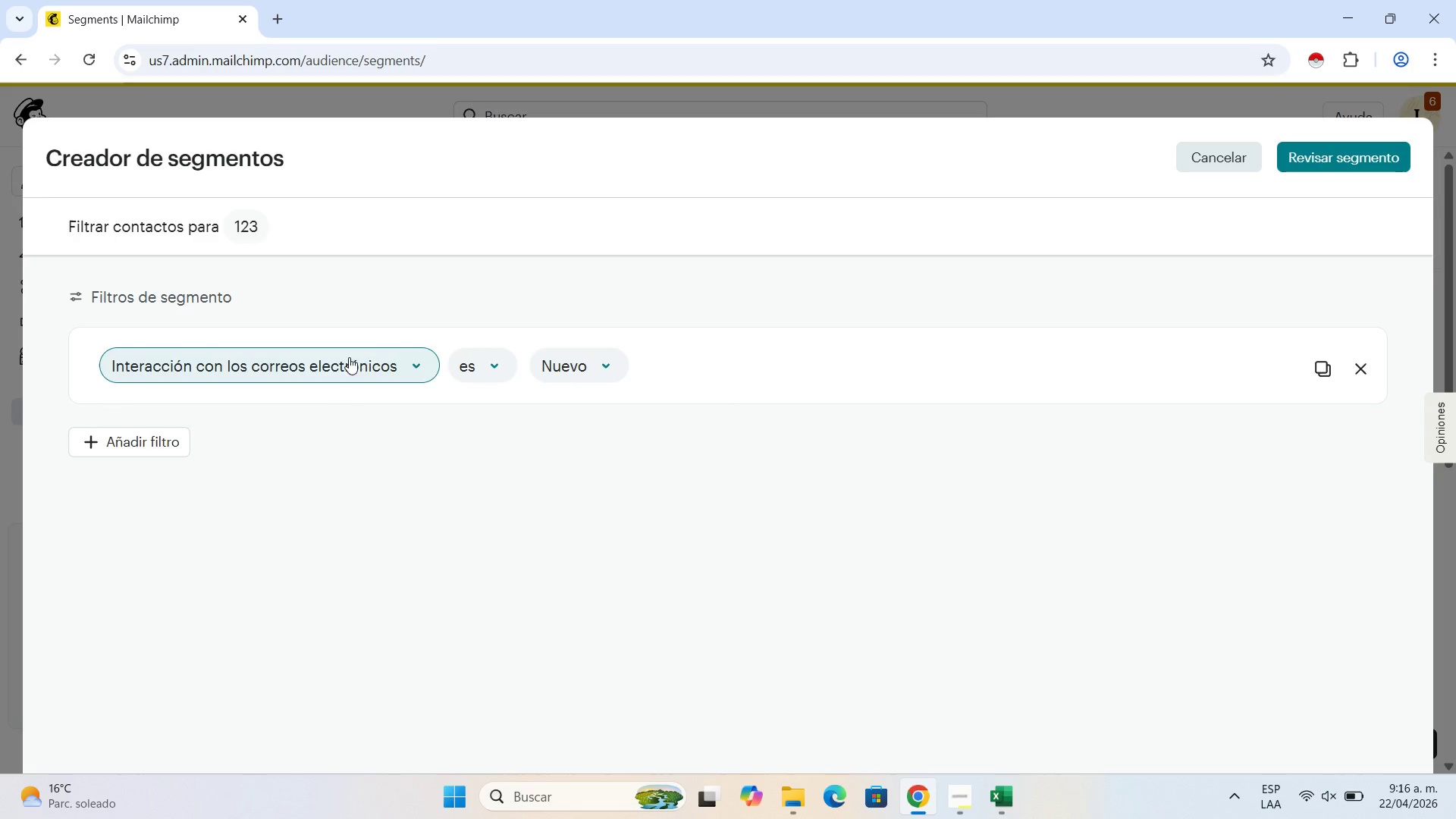 
triple_click([349, 357])
 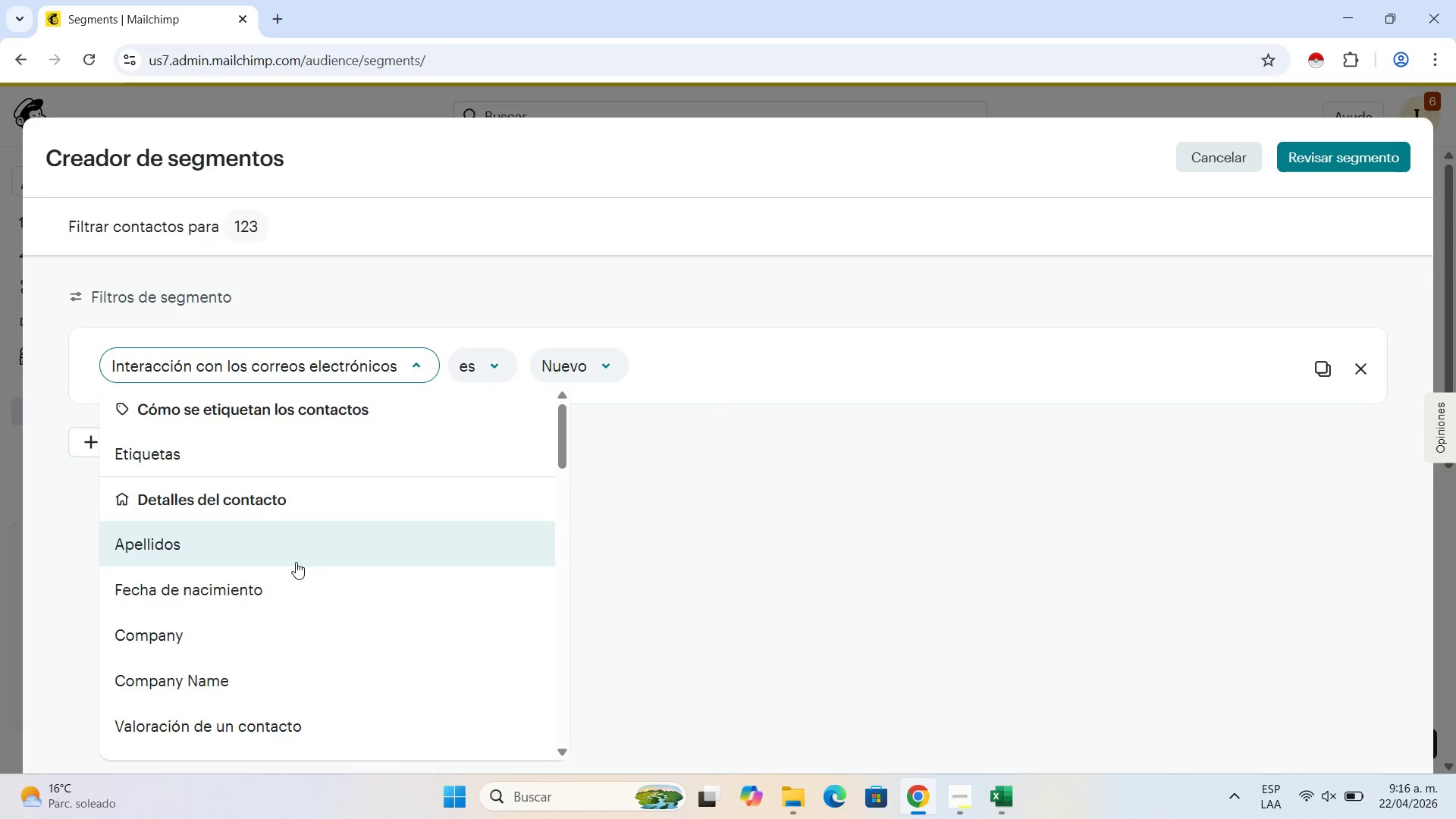 
scroll: coordinate [304, 563], scroll_direction: down, amount: 11.0
 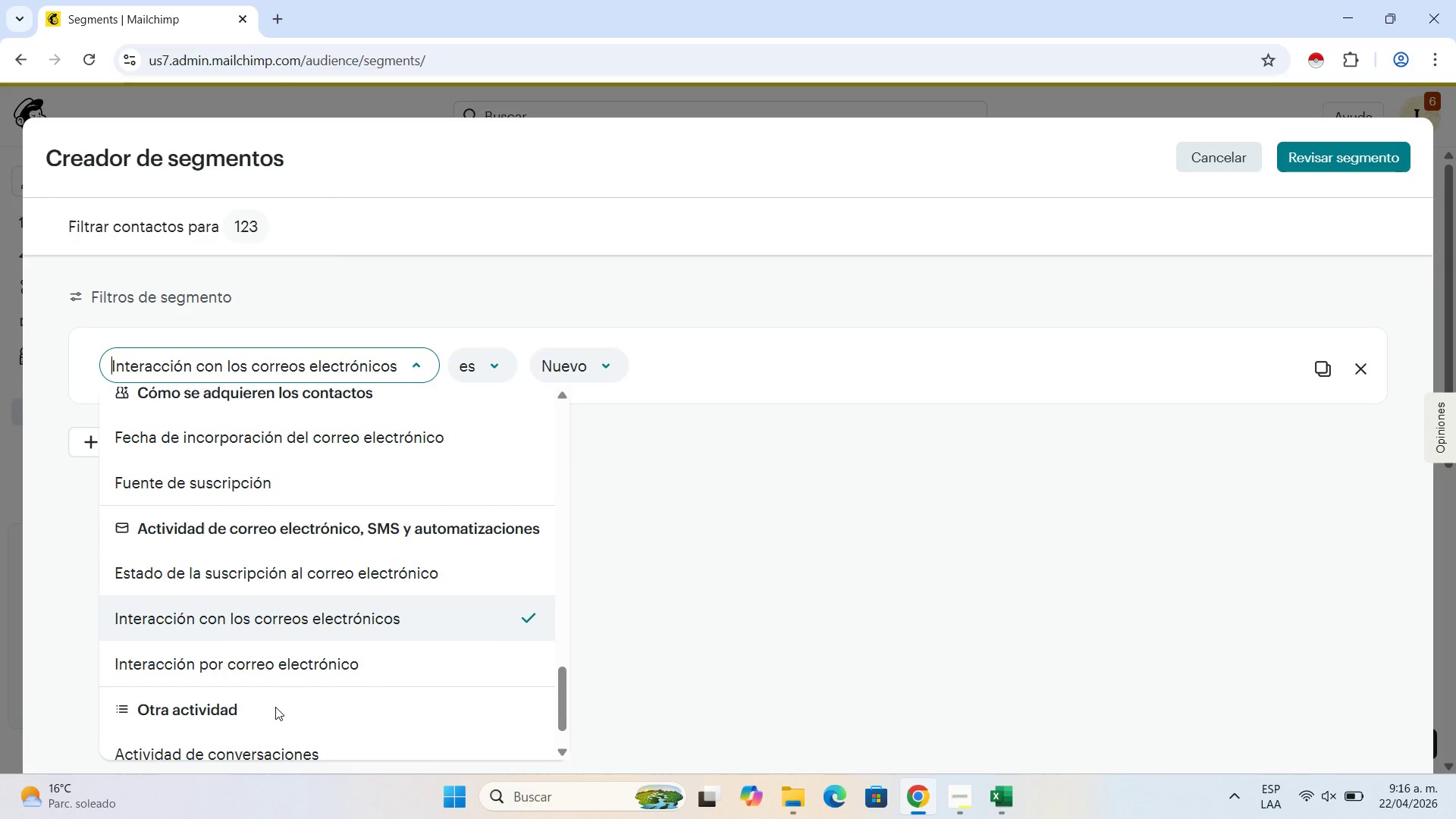 
left_click([284, 674])
 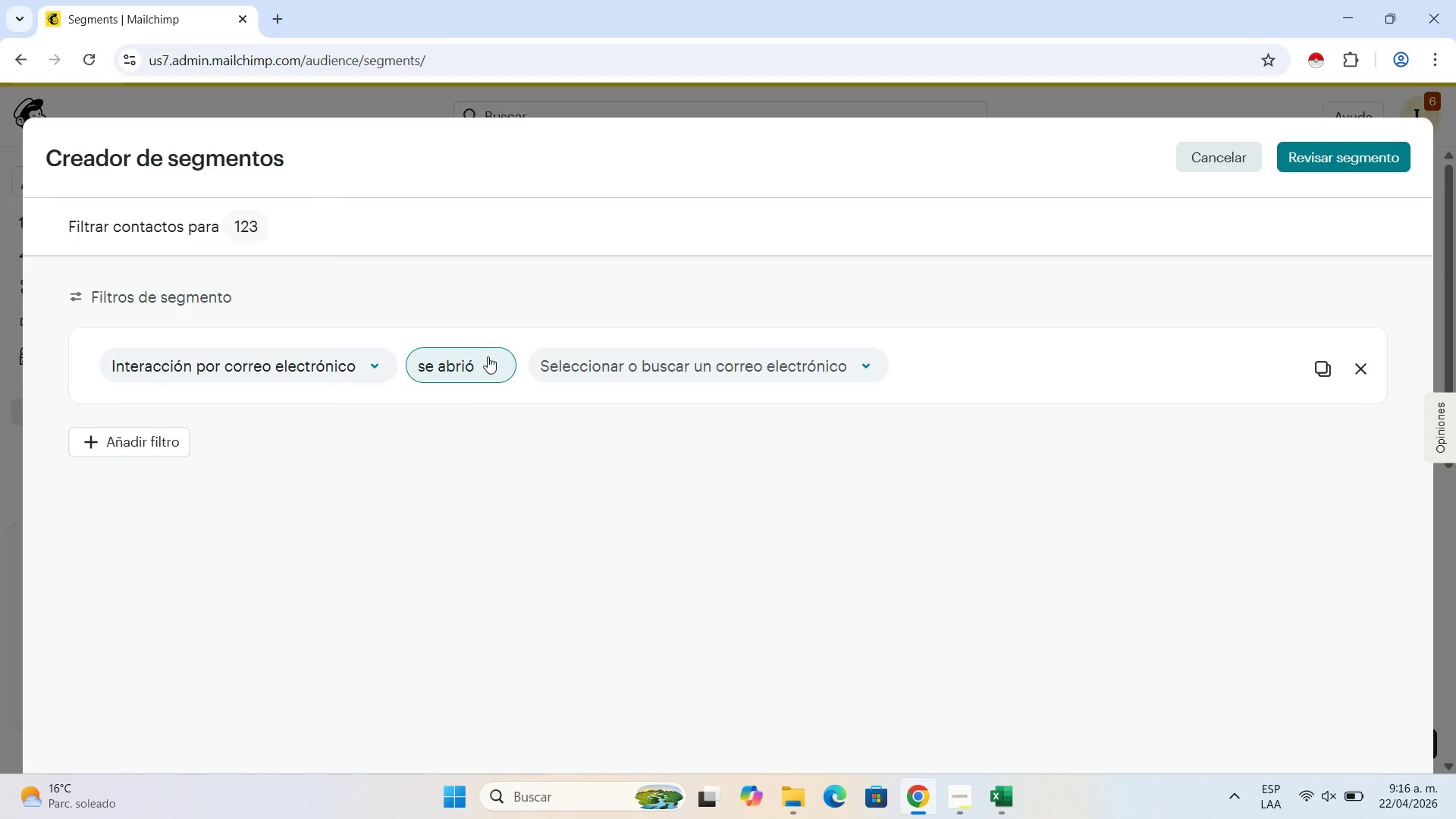 
left_click([485, 359])
 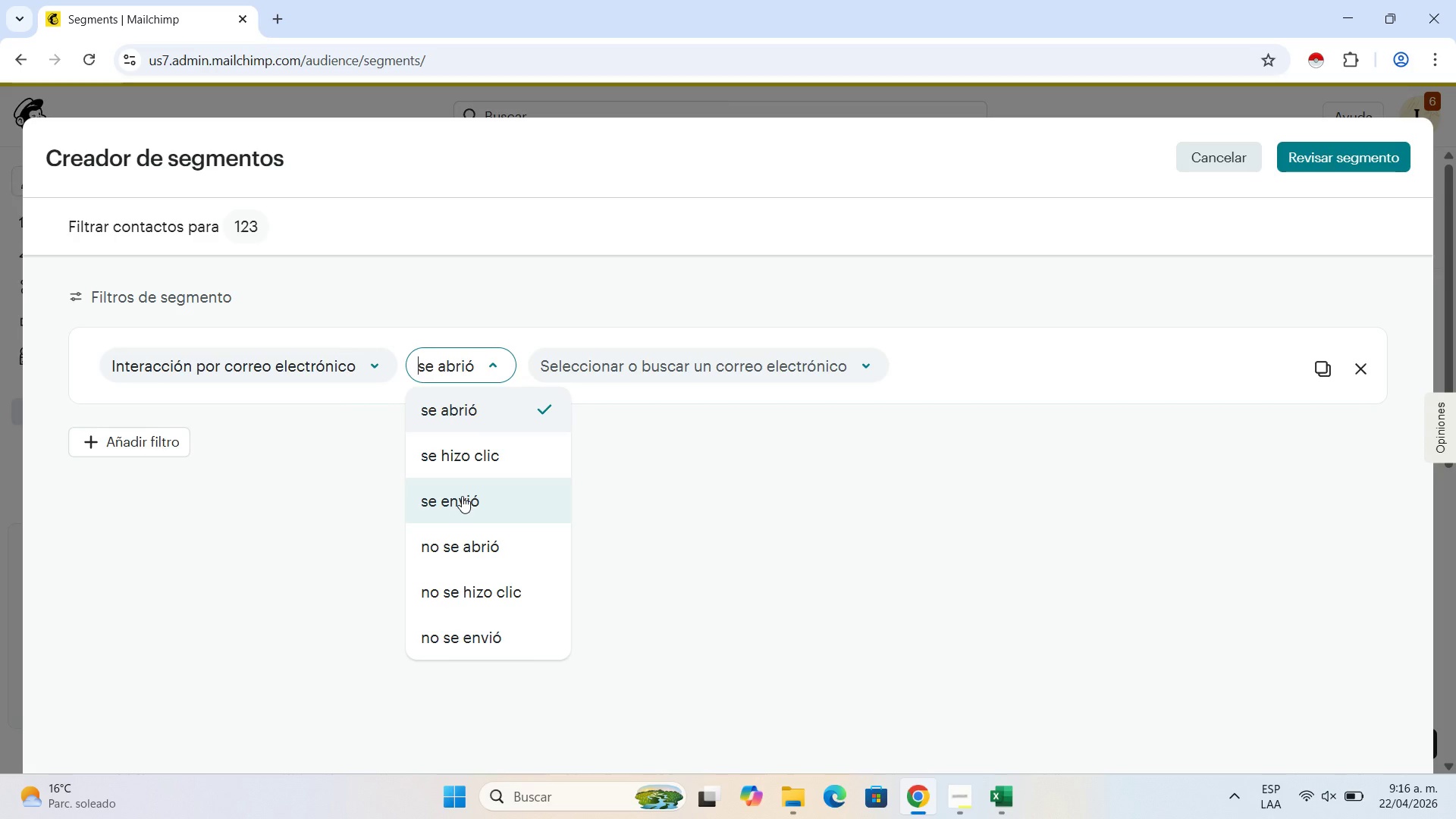 
left_click([525, 463])
 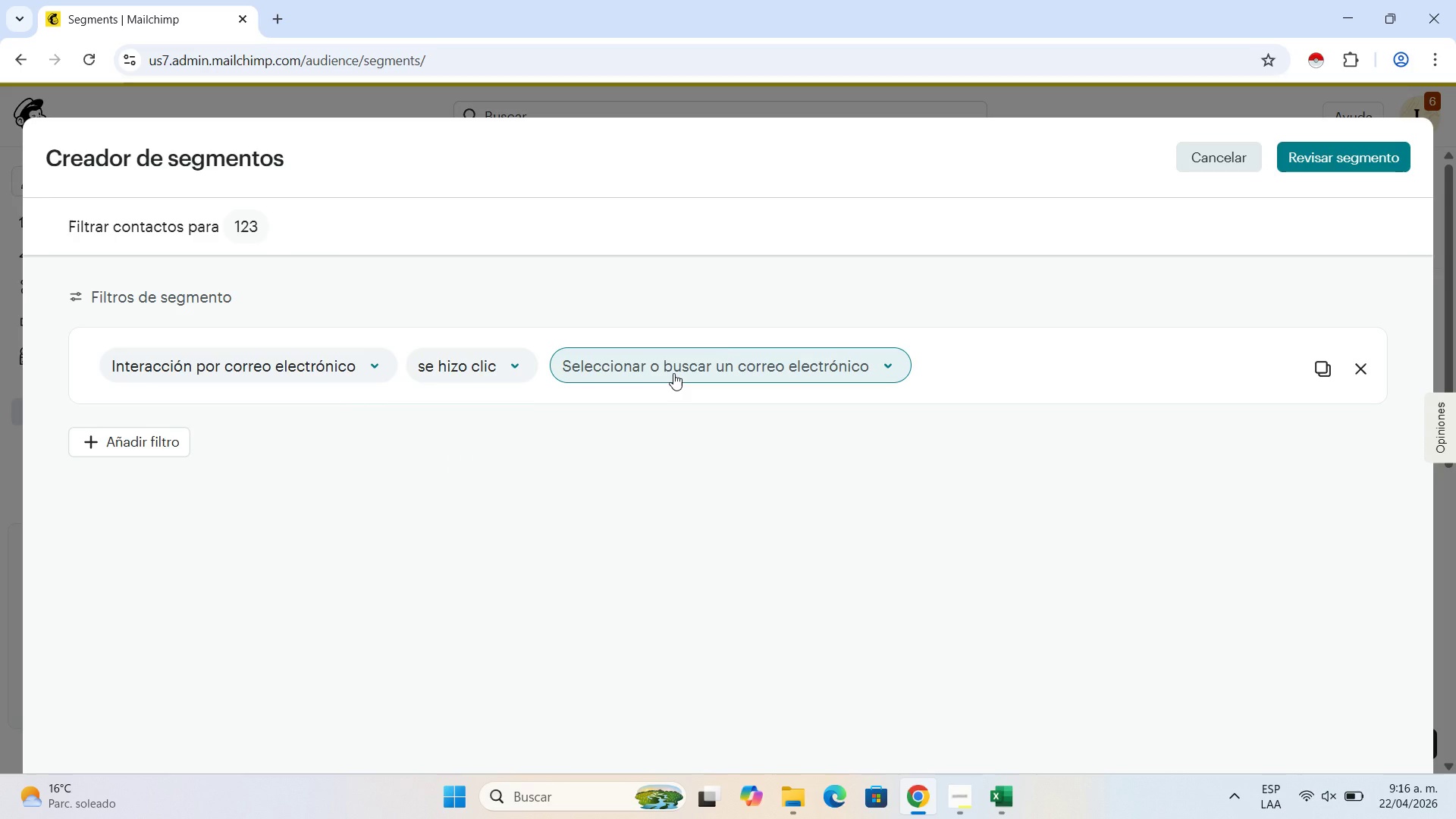 
left_click([673, 373])
 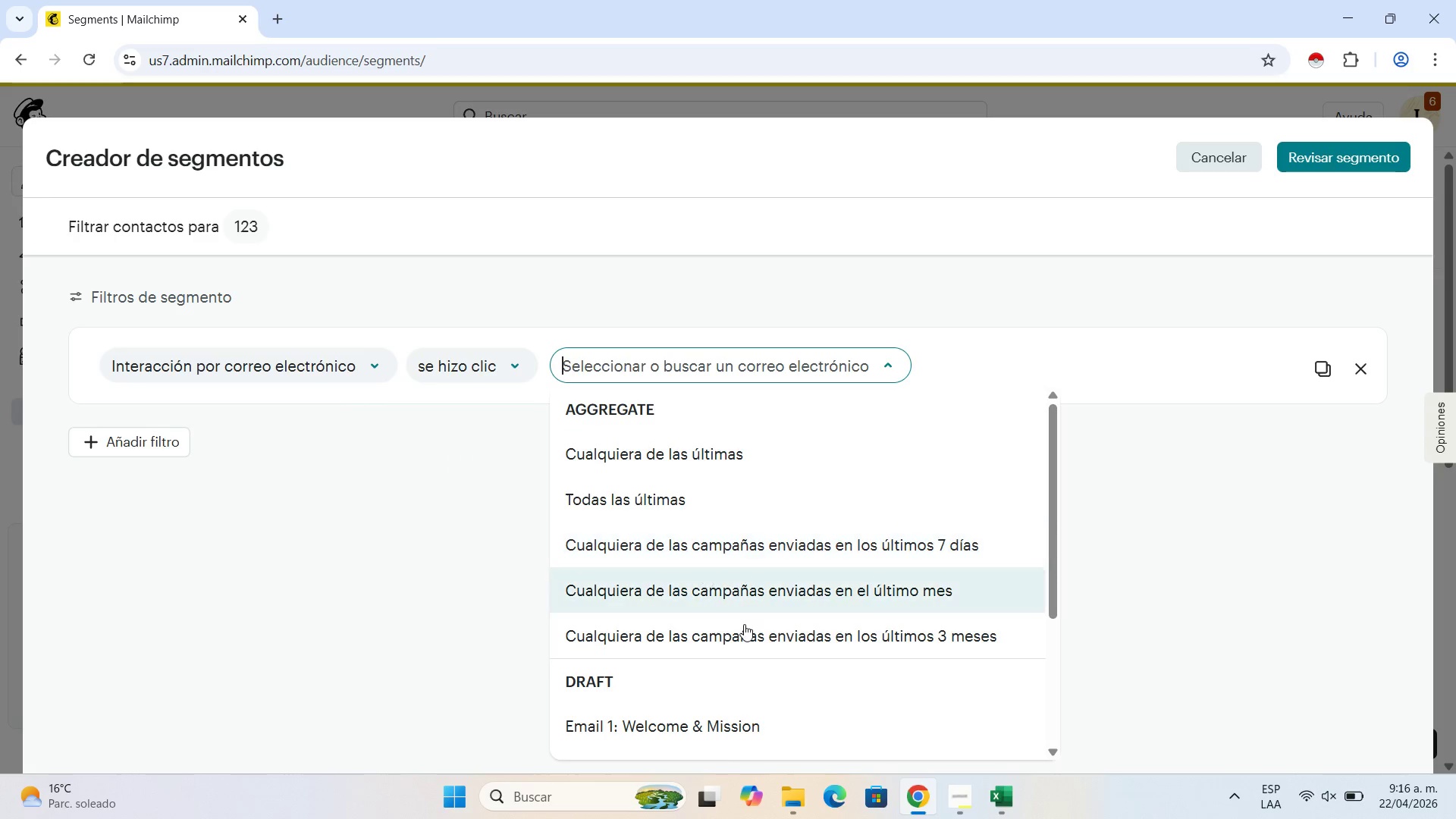 
scroll: coordinate [746, 629], scroll_direction: down, amount: 4.0
 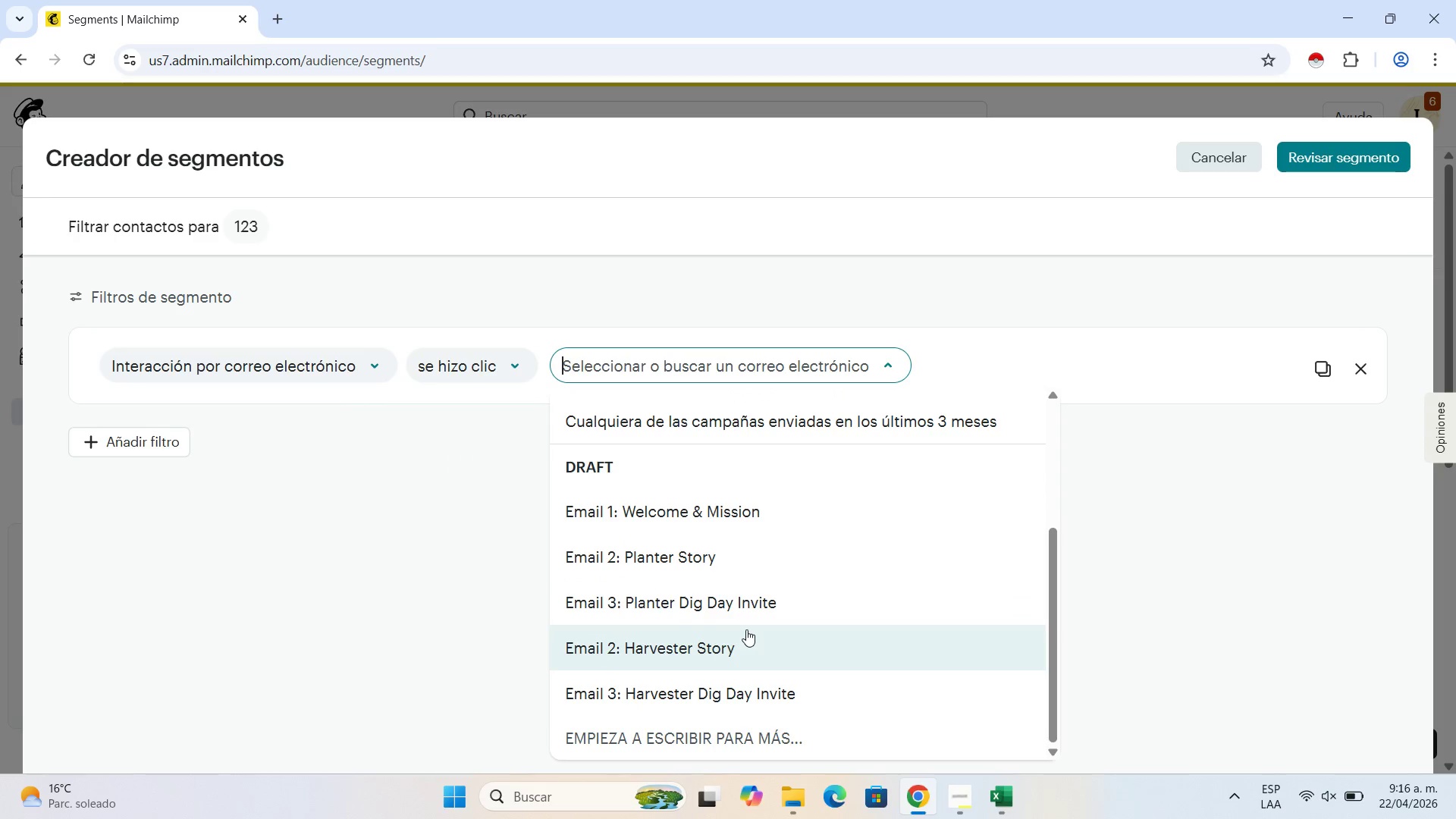 
scroll: coordinate [746, 629], scroll_direction: up, amount: 5.0
 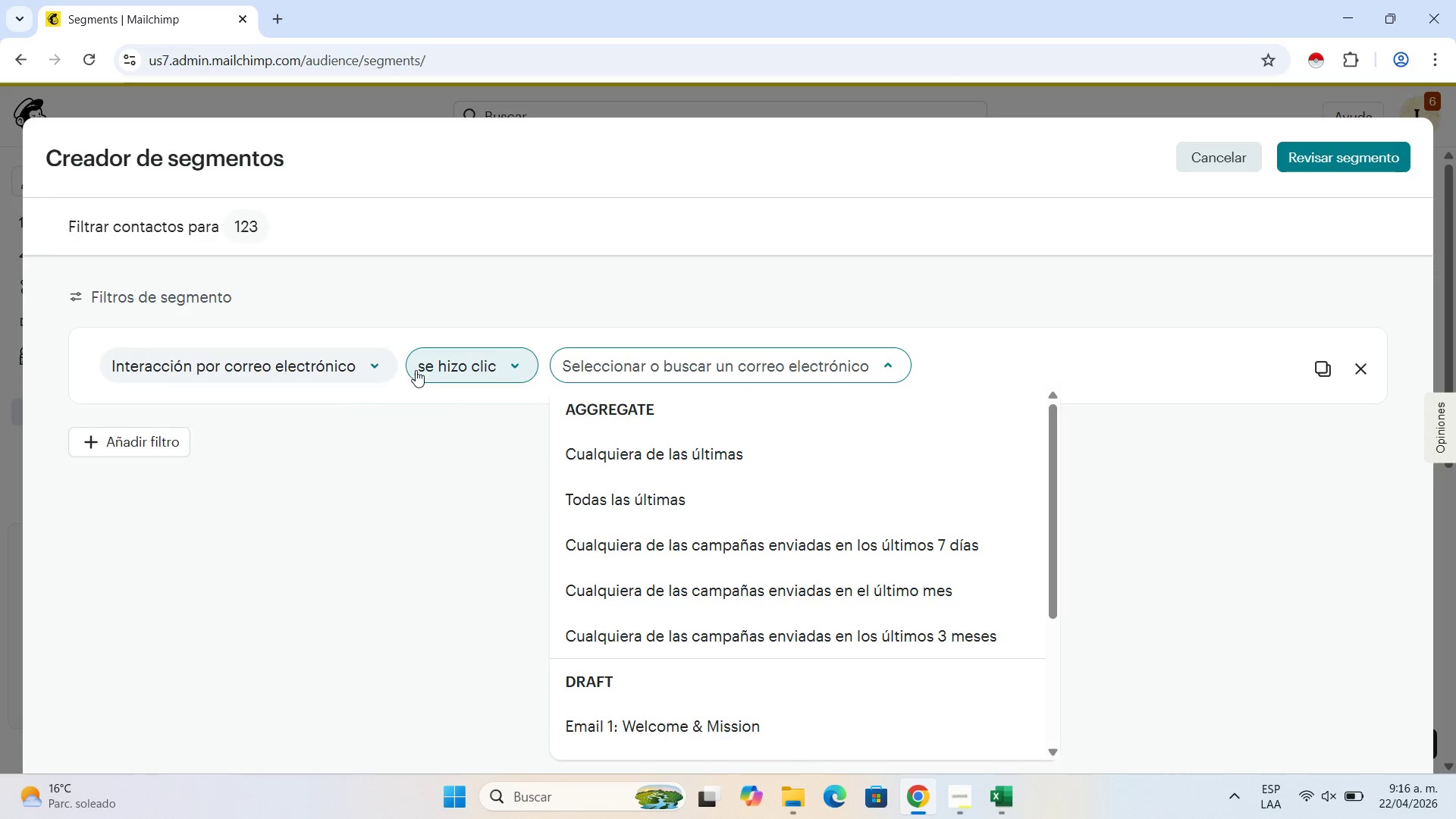 
left_click([249, 355])
 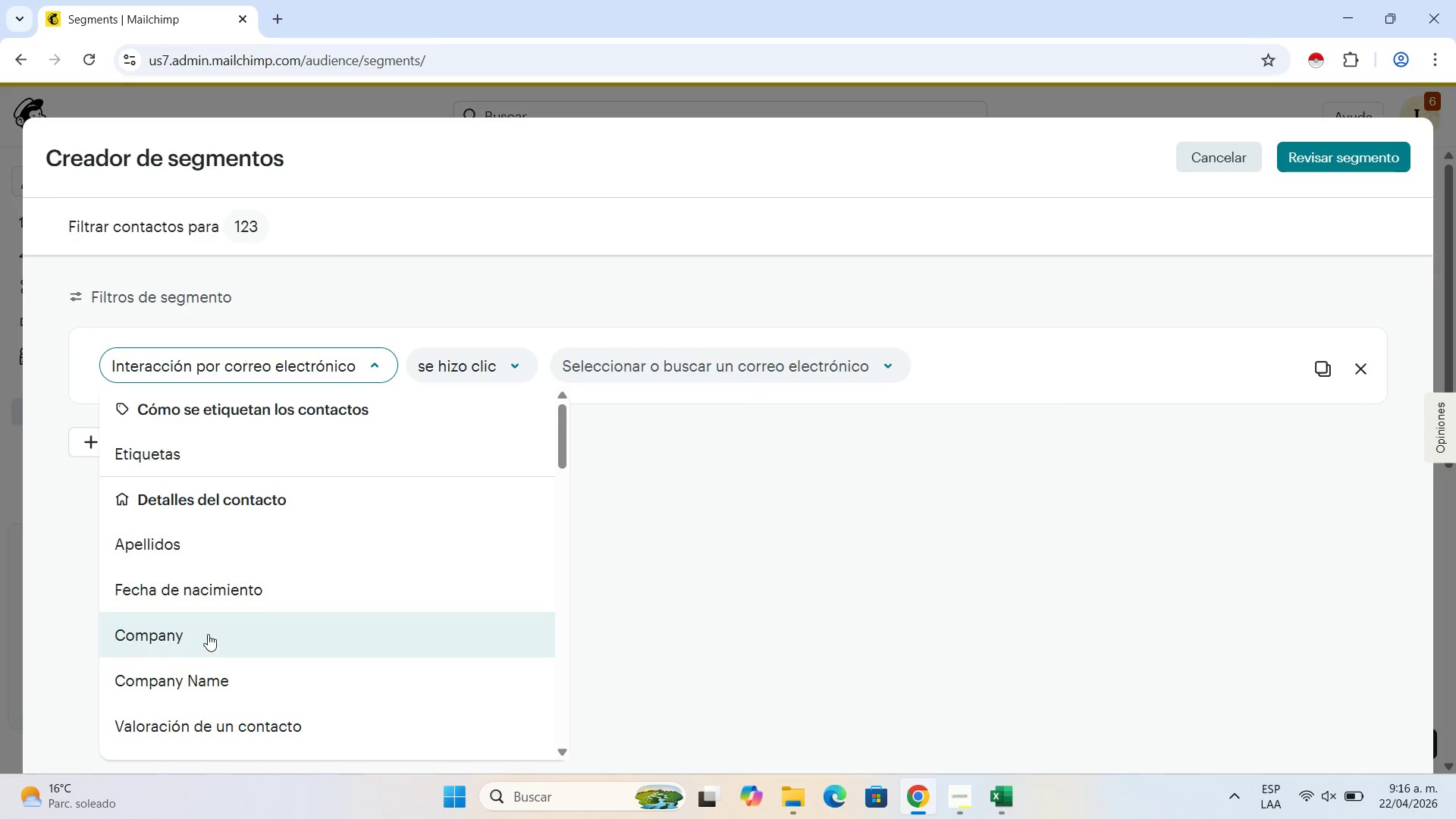 
scroll: coordinate [359, 566], scroll_direction: down, amount: 11.0
 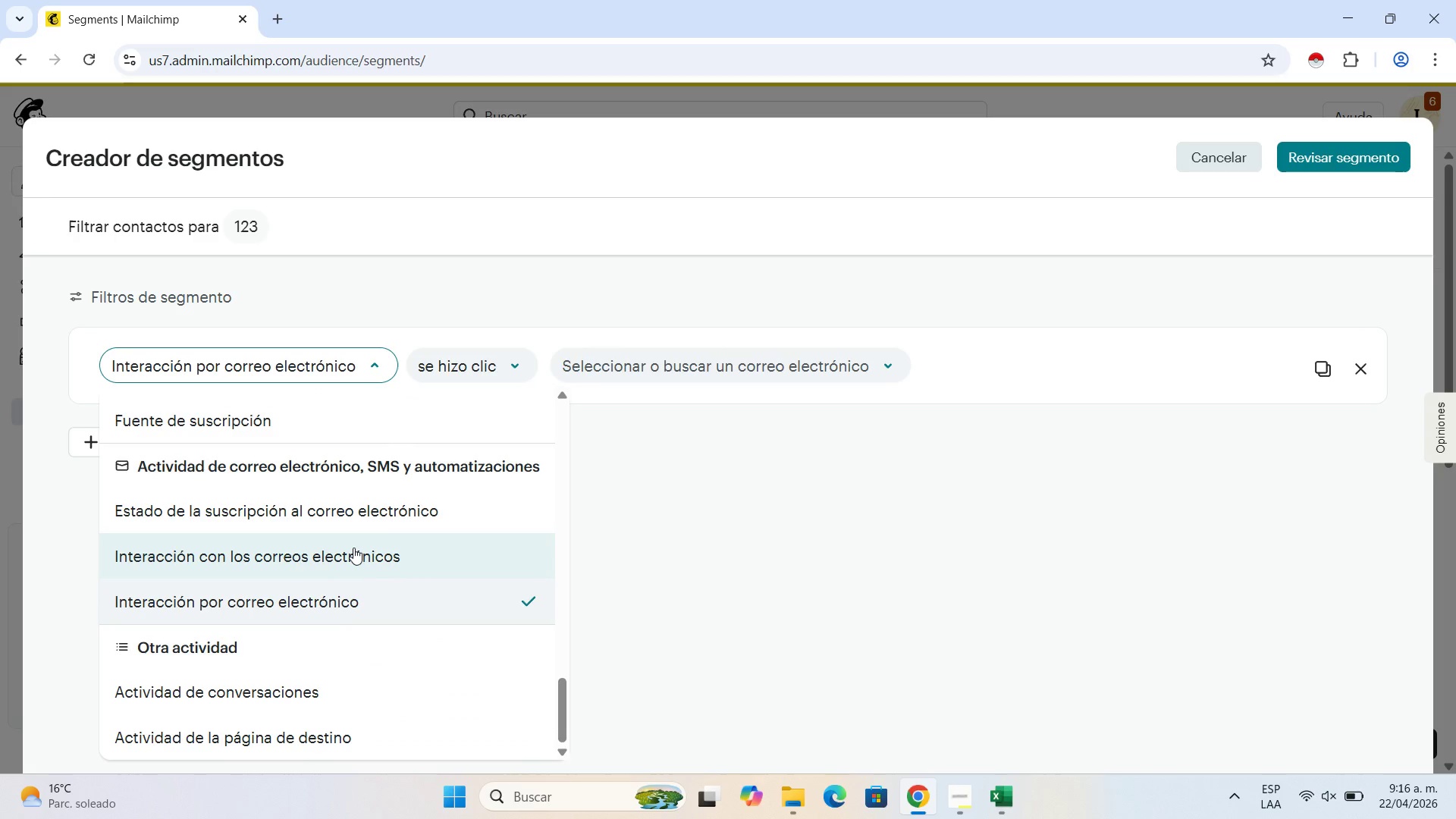 
left_click([353, 548])
 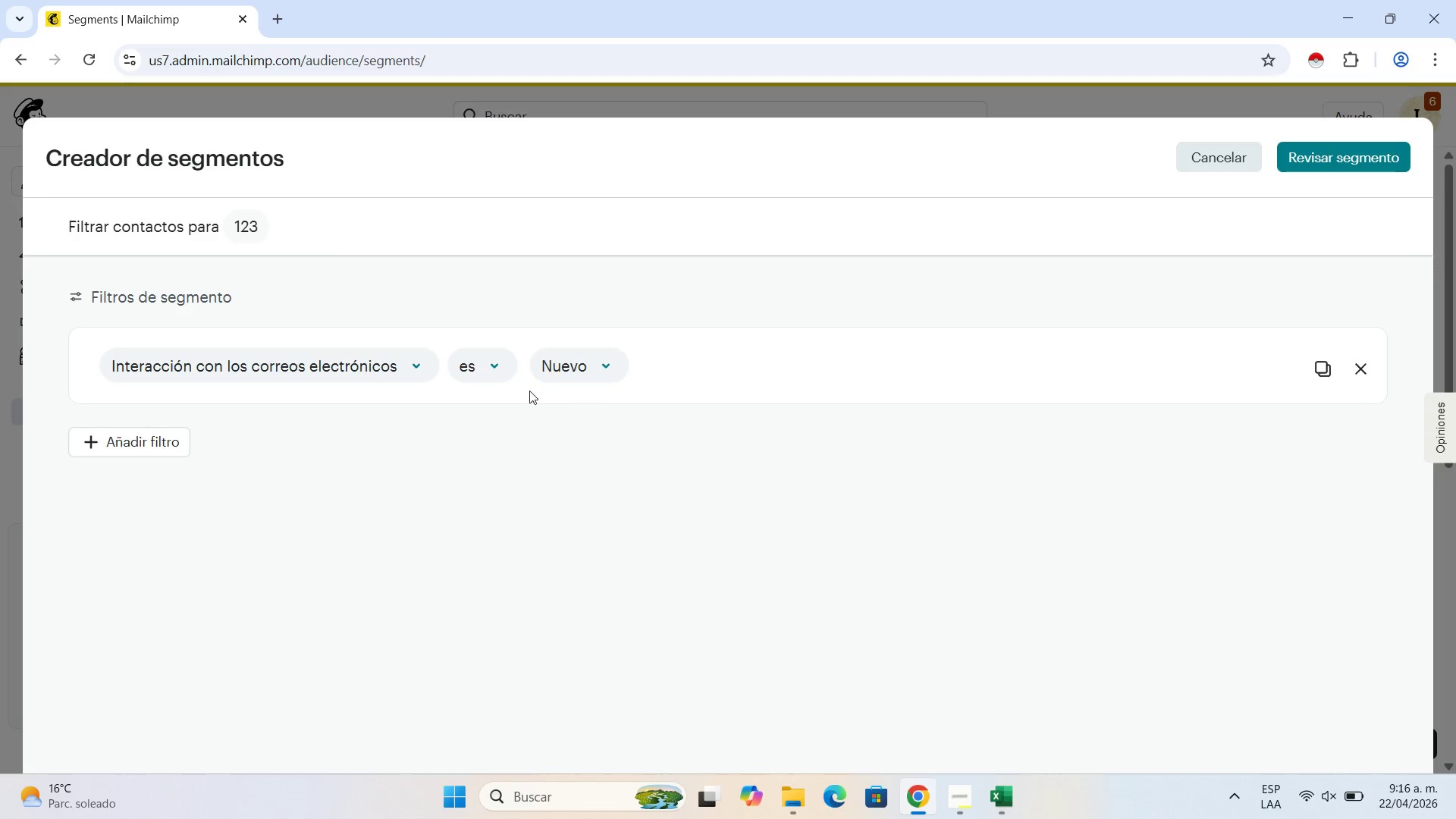 
left_click([500, 381])
 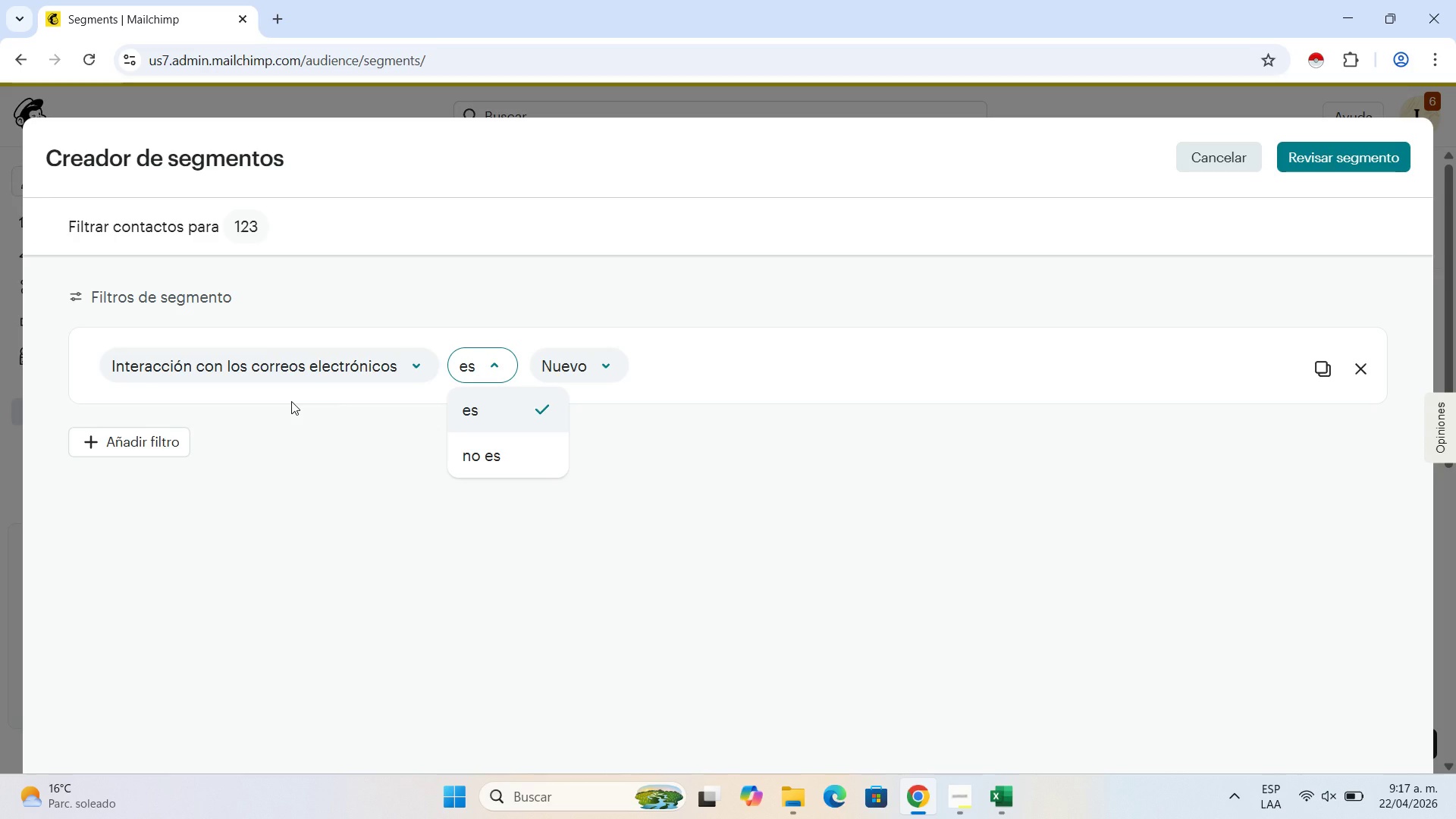 
wait(34.39)
 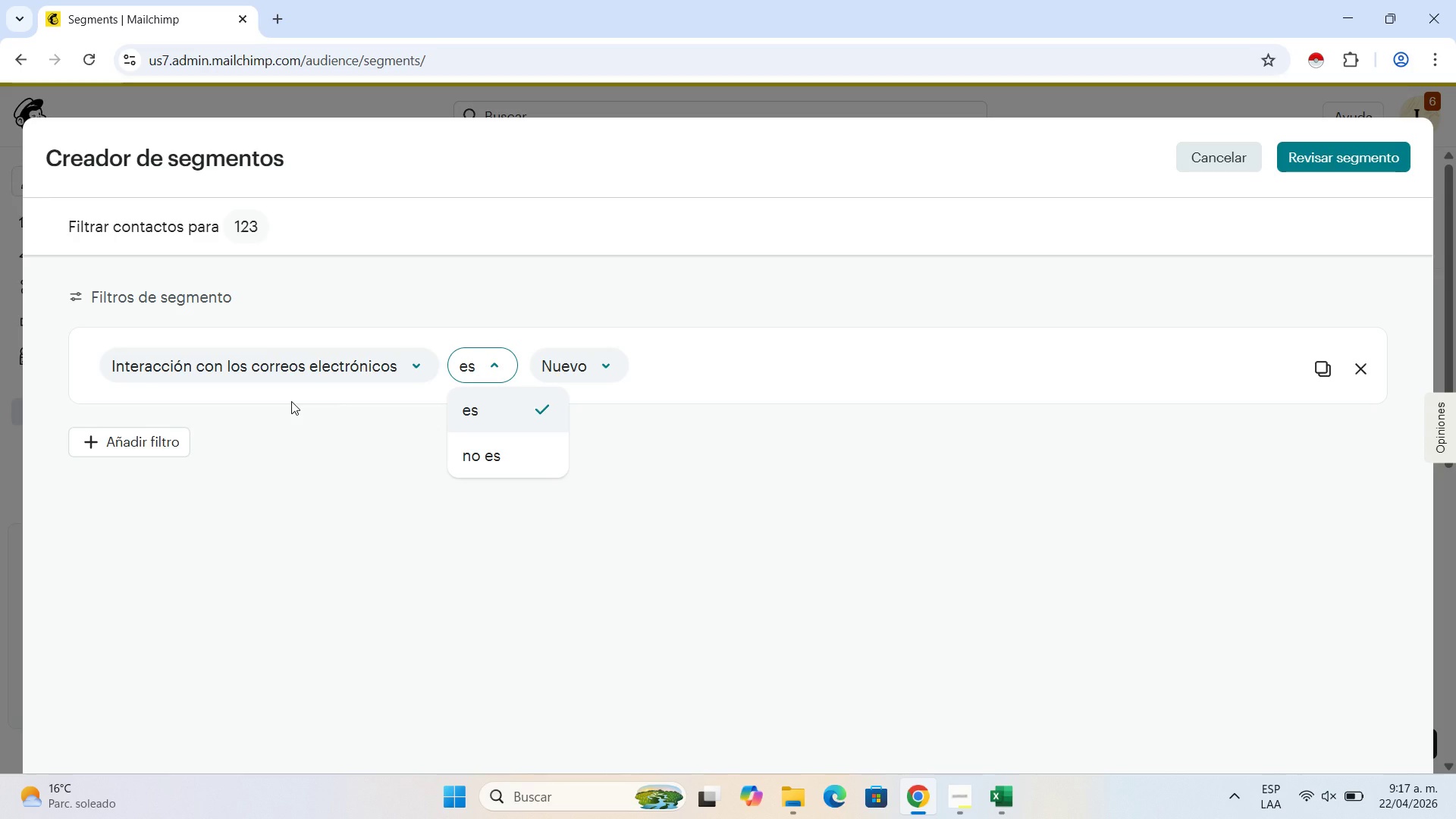 
left_click([321, 377])
 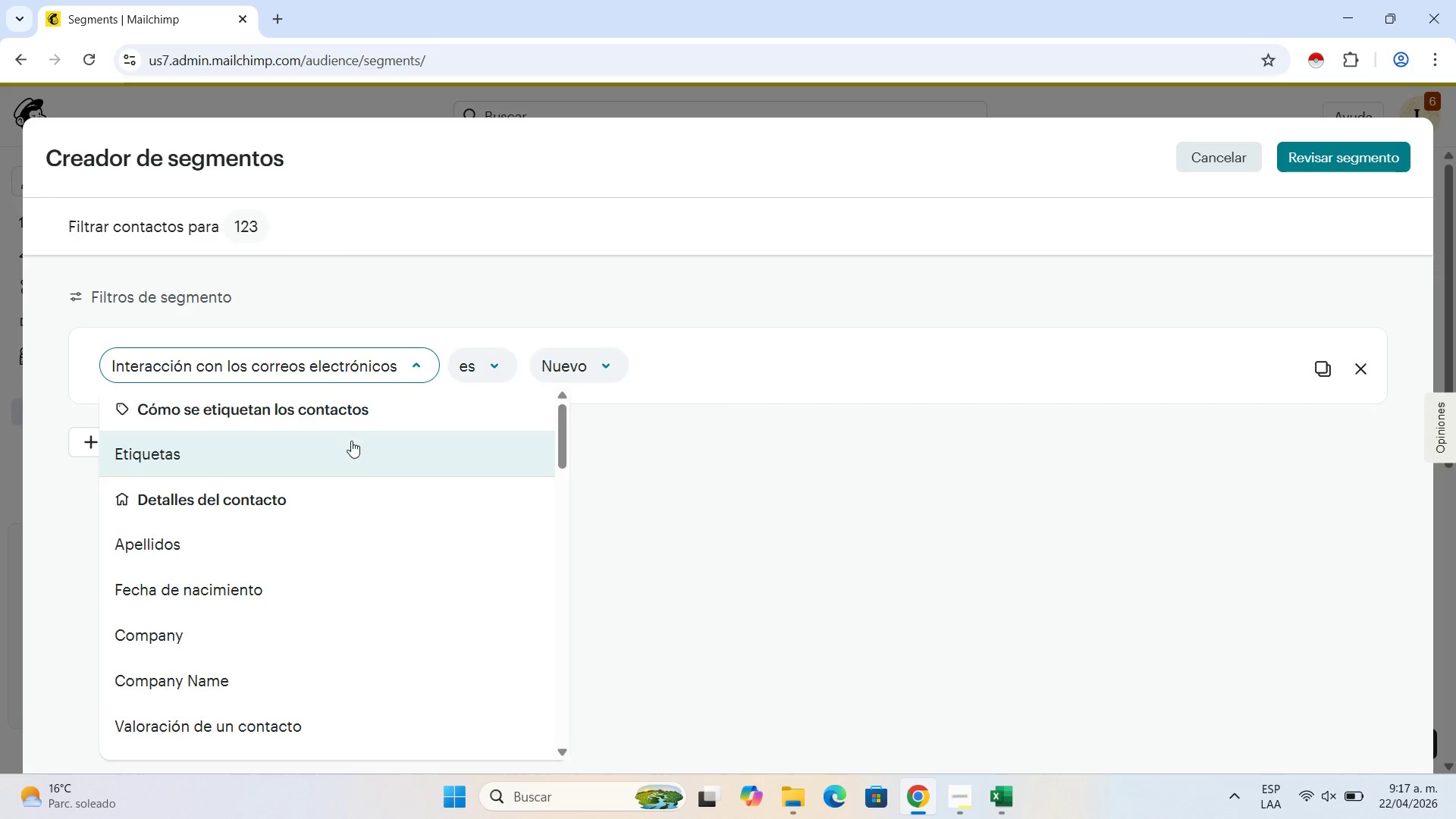 
scroll: coordinate [328, 592], scroll_direction: down, amount: 21.0
 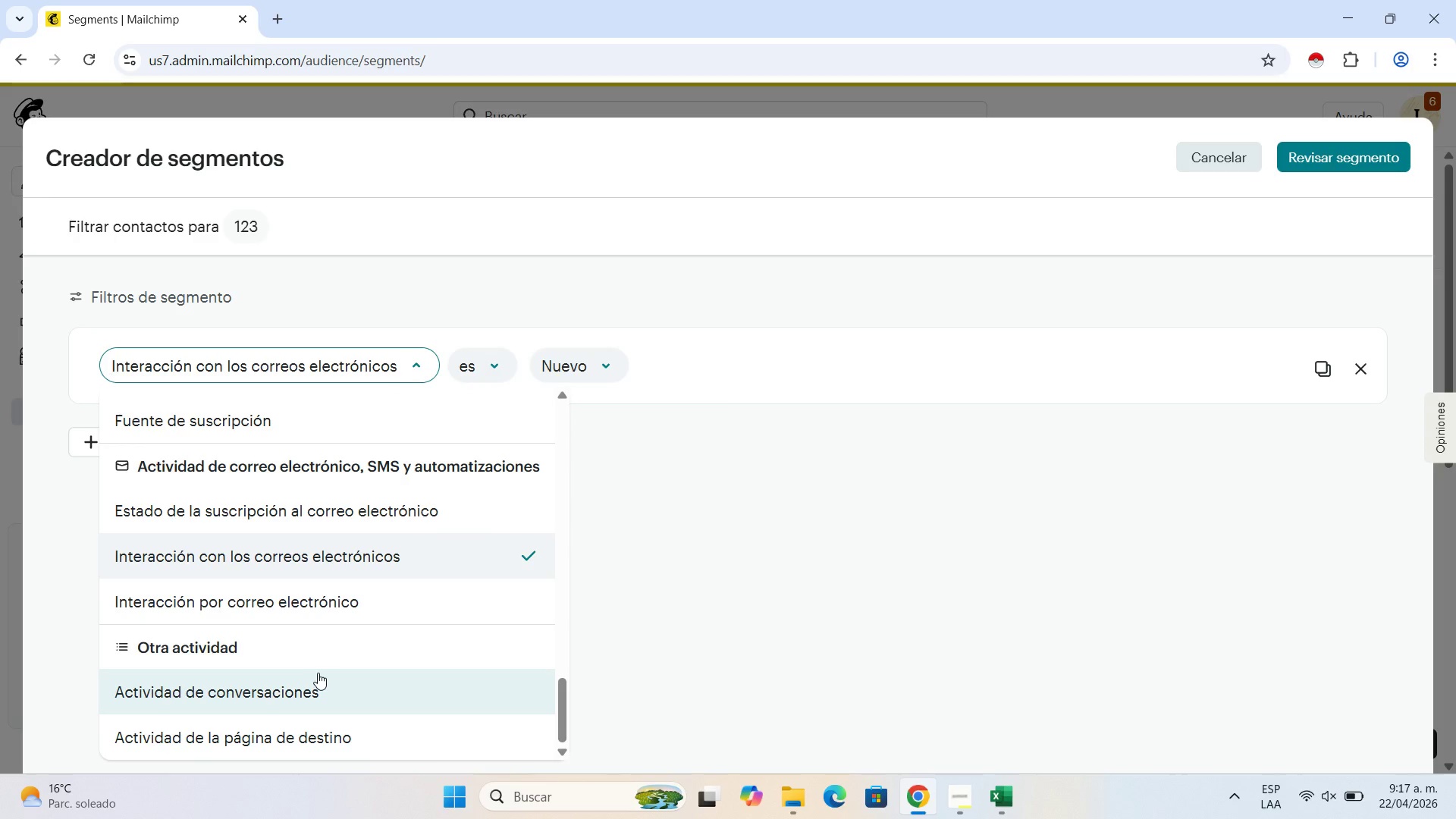 
left_click([318, 673])
 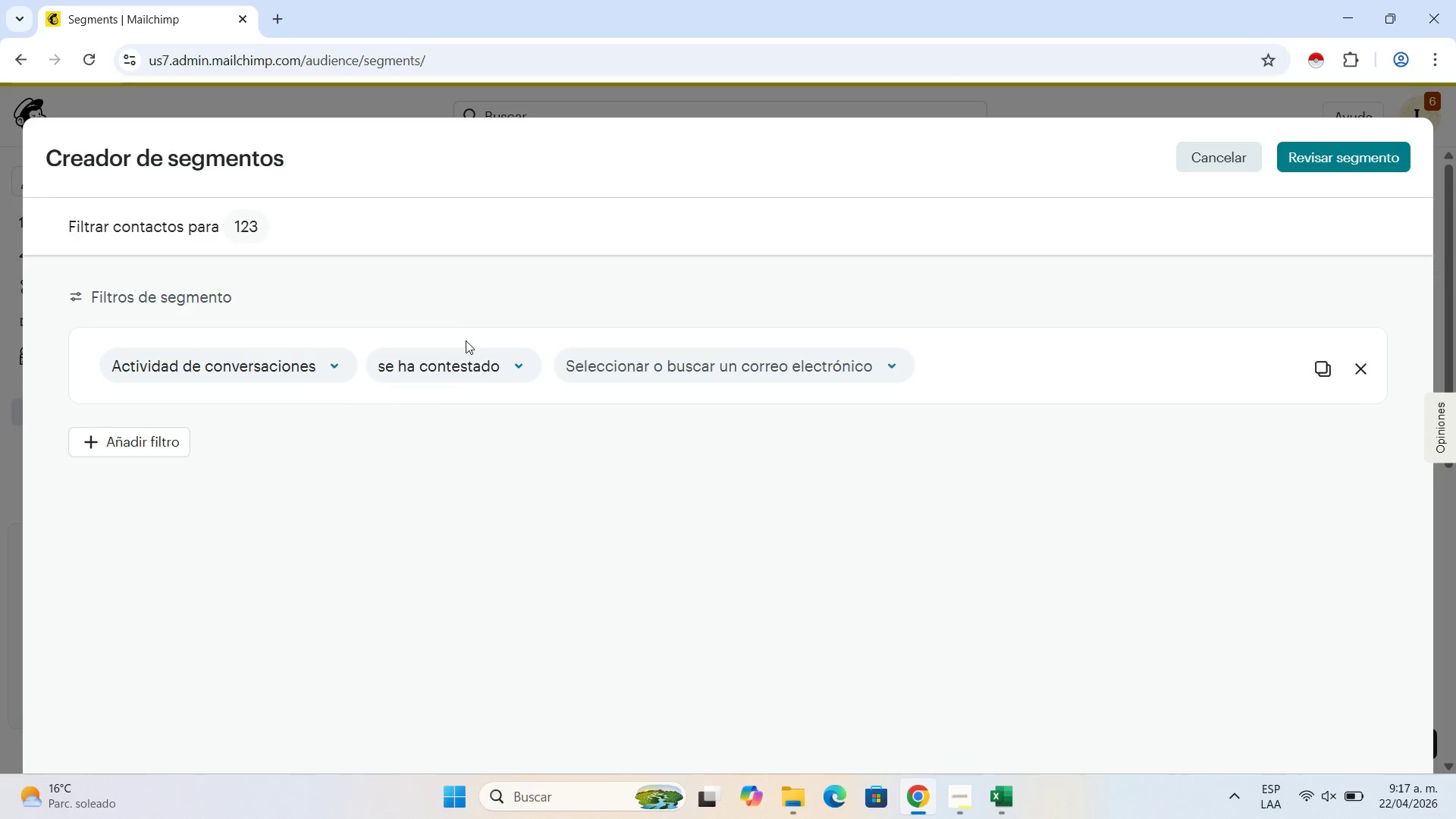 
left_click([464, 362])
 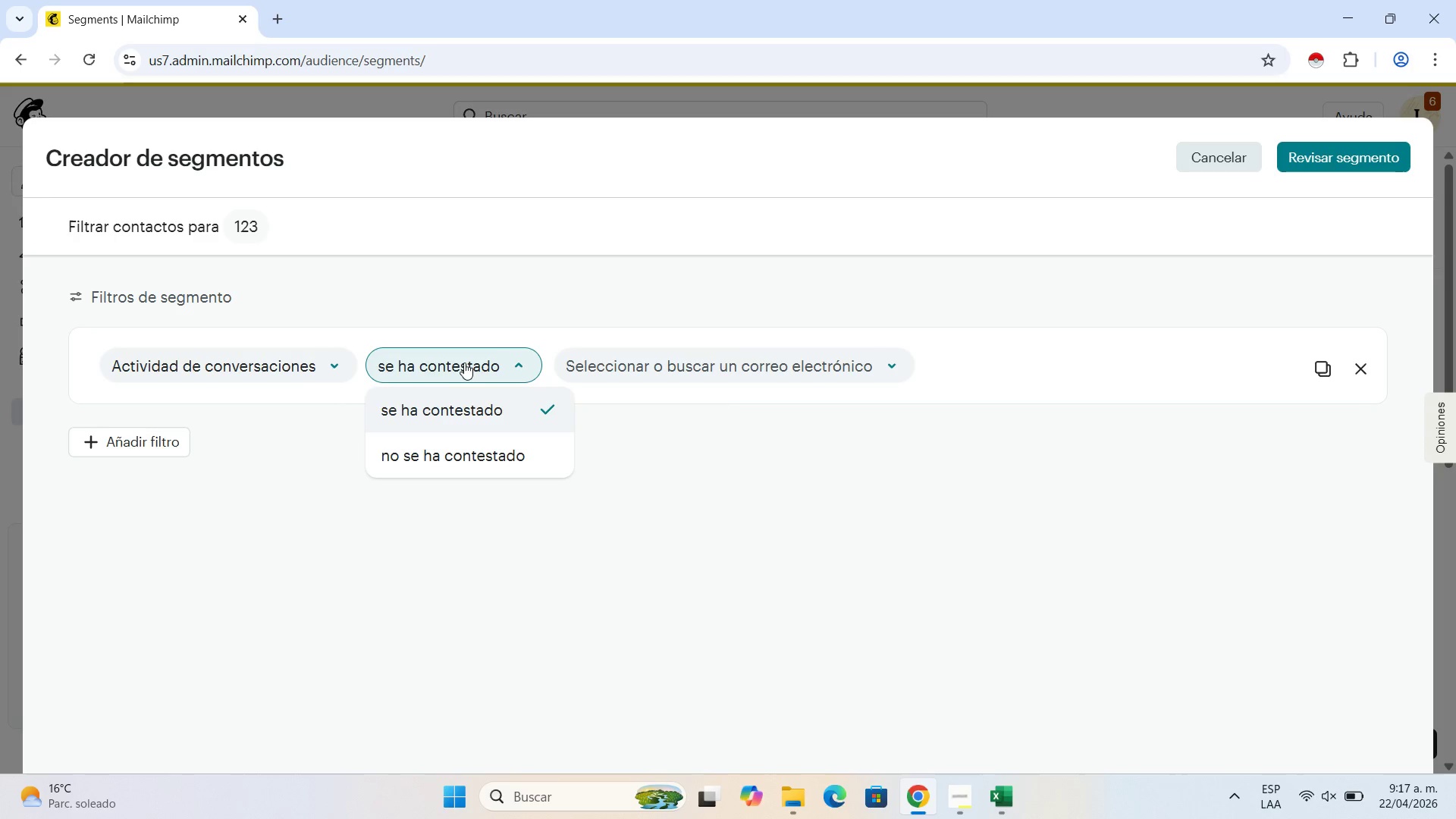 
left_click([464, 362])
 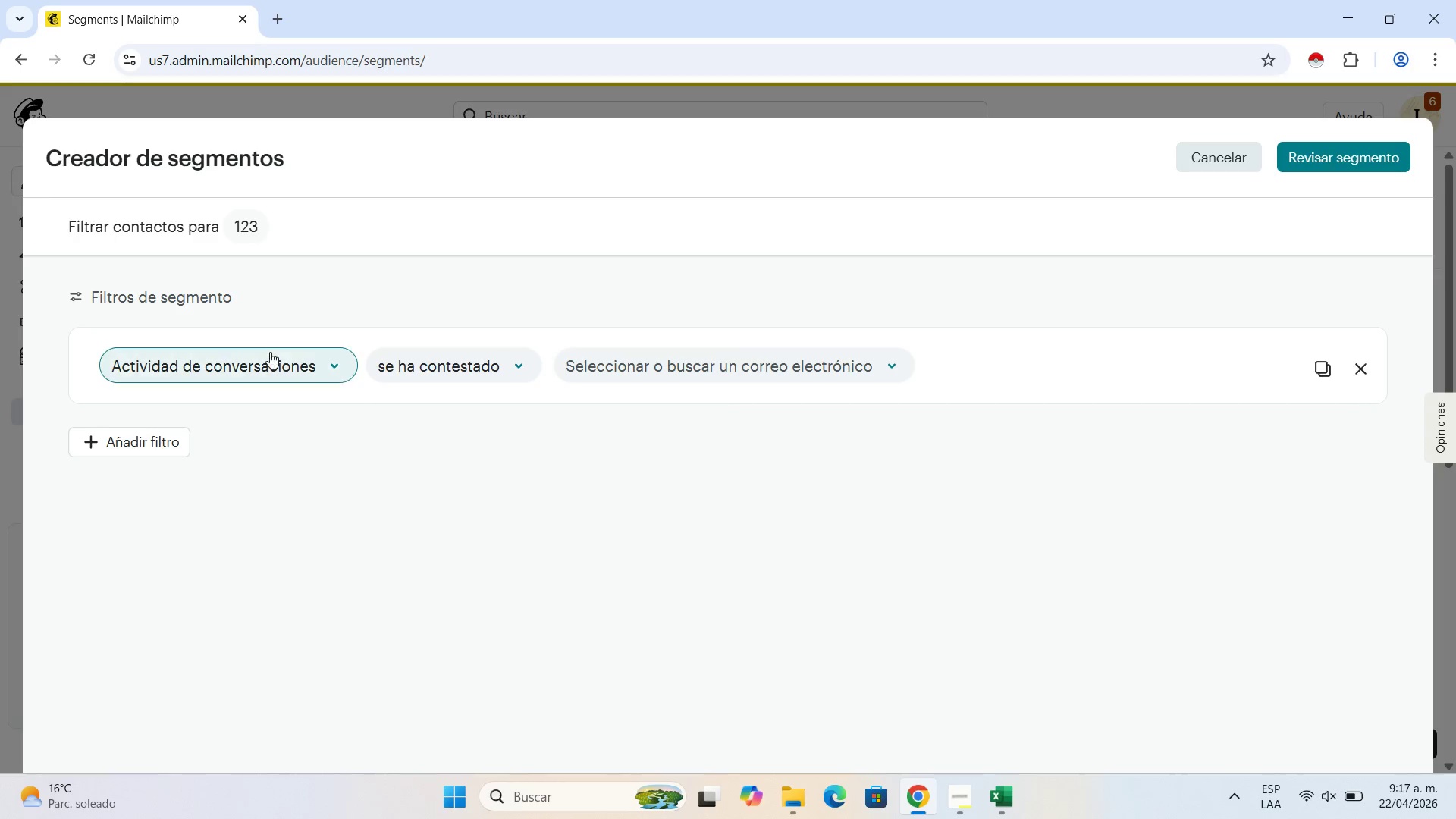 
left_click([270, 354])
 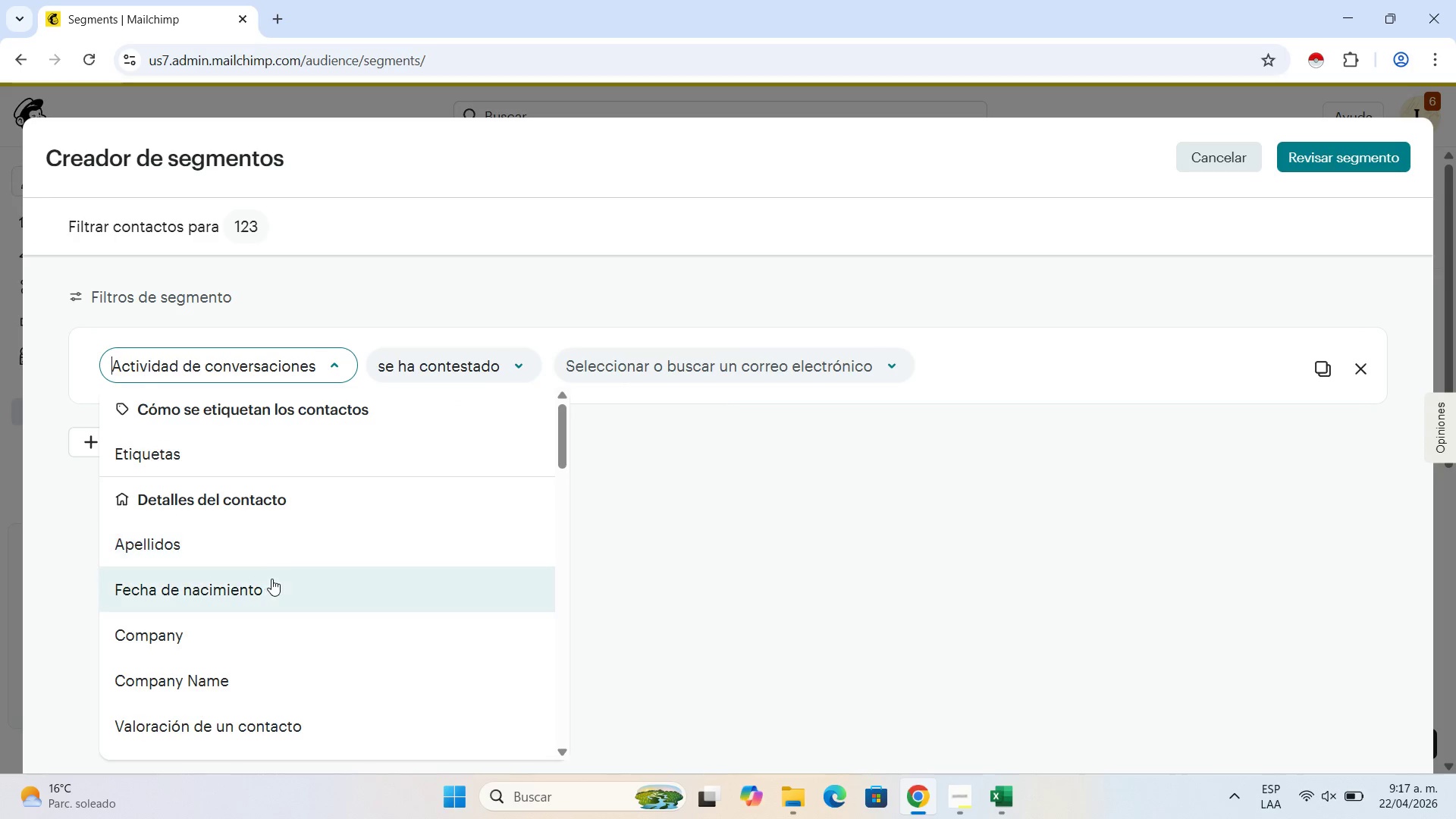 
scroll: coordinate [274, 602], scroll_direction: down, amount: 10.0
 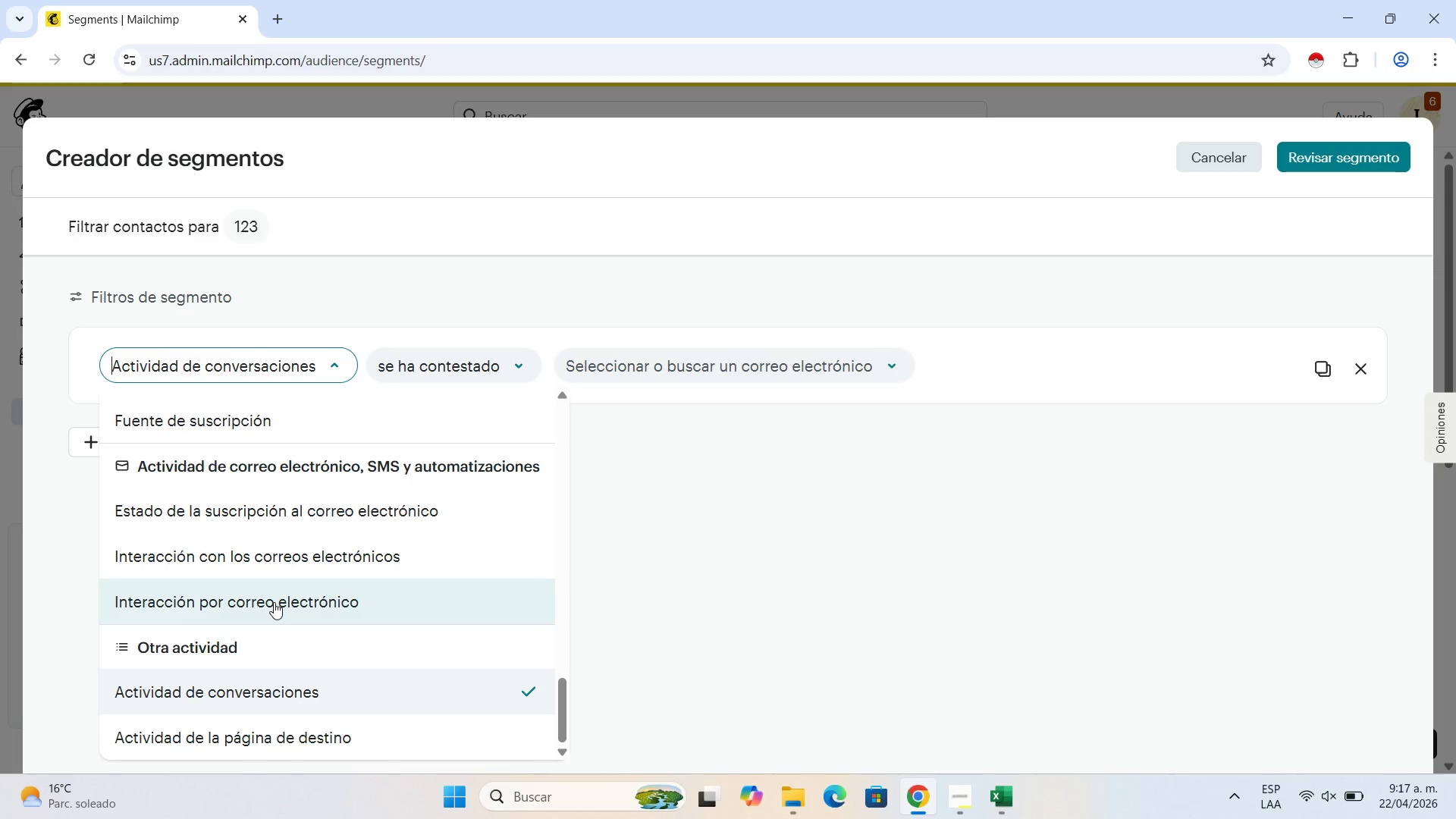 
left_click([354, 515])
 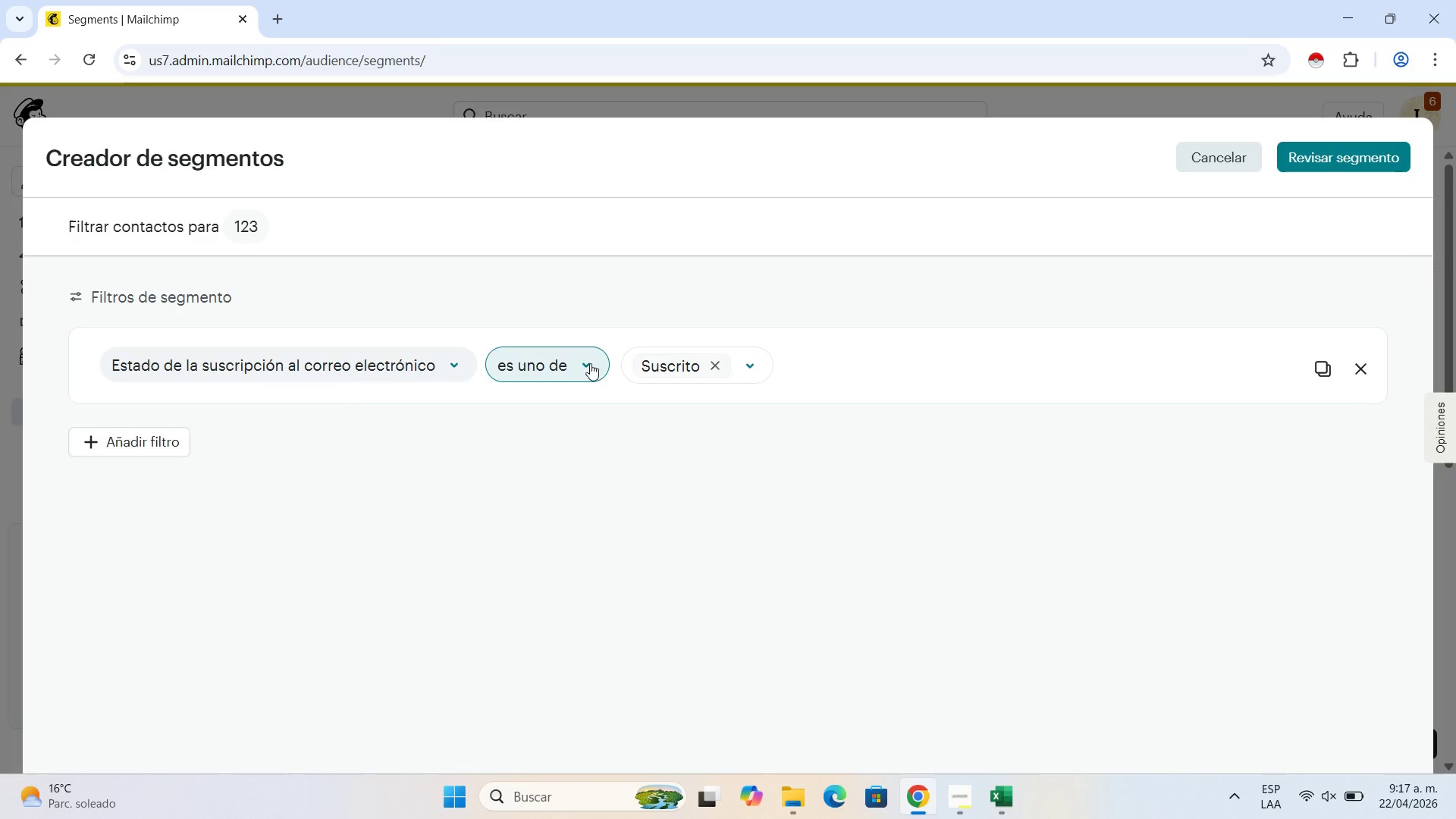 
left_click([590, 363])
 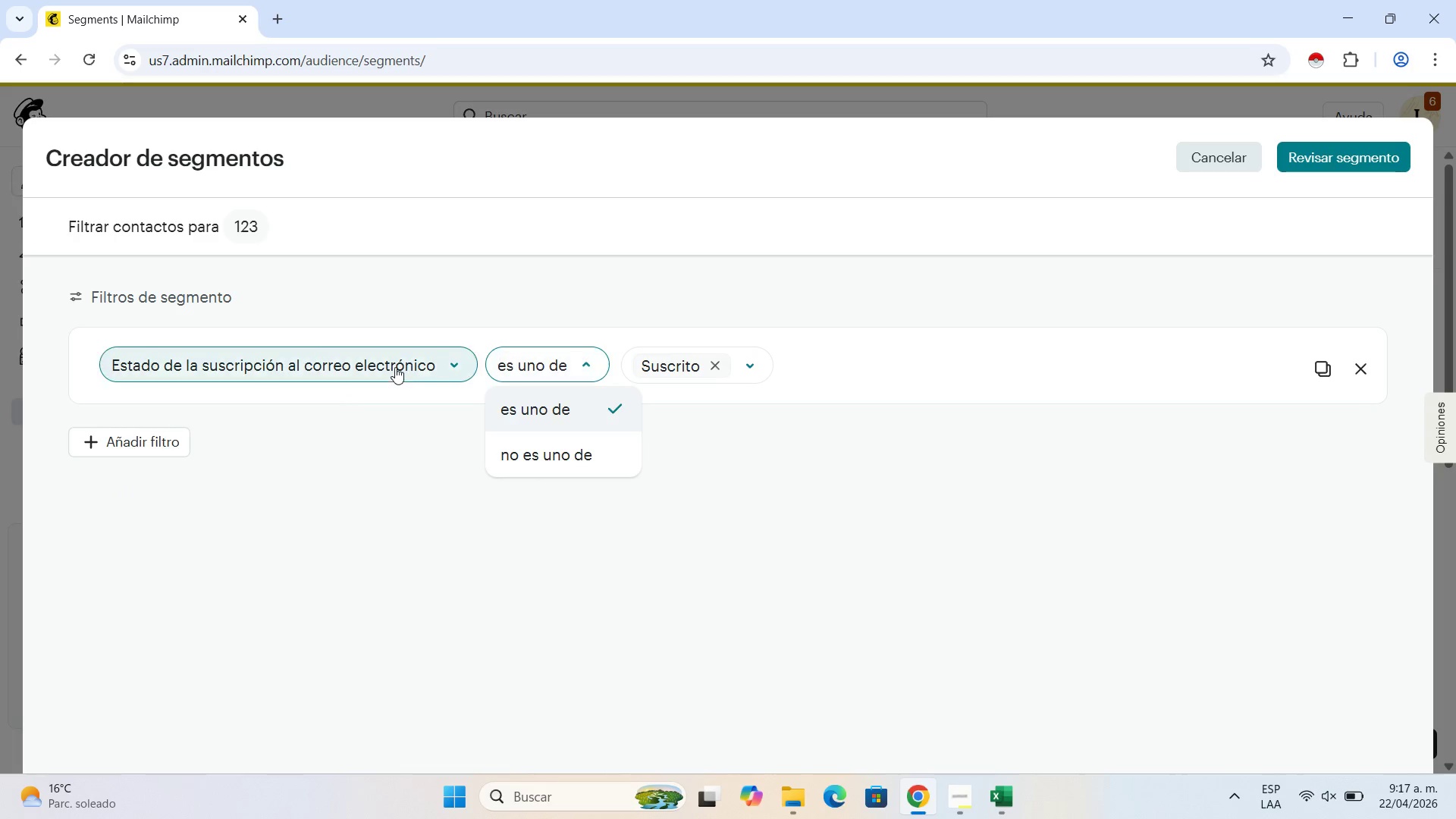 
left_click([394, 369])
 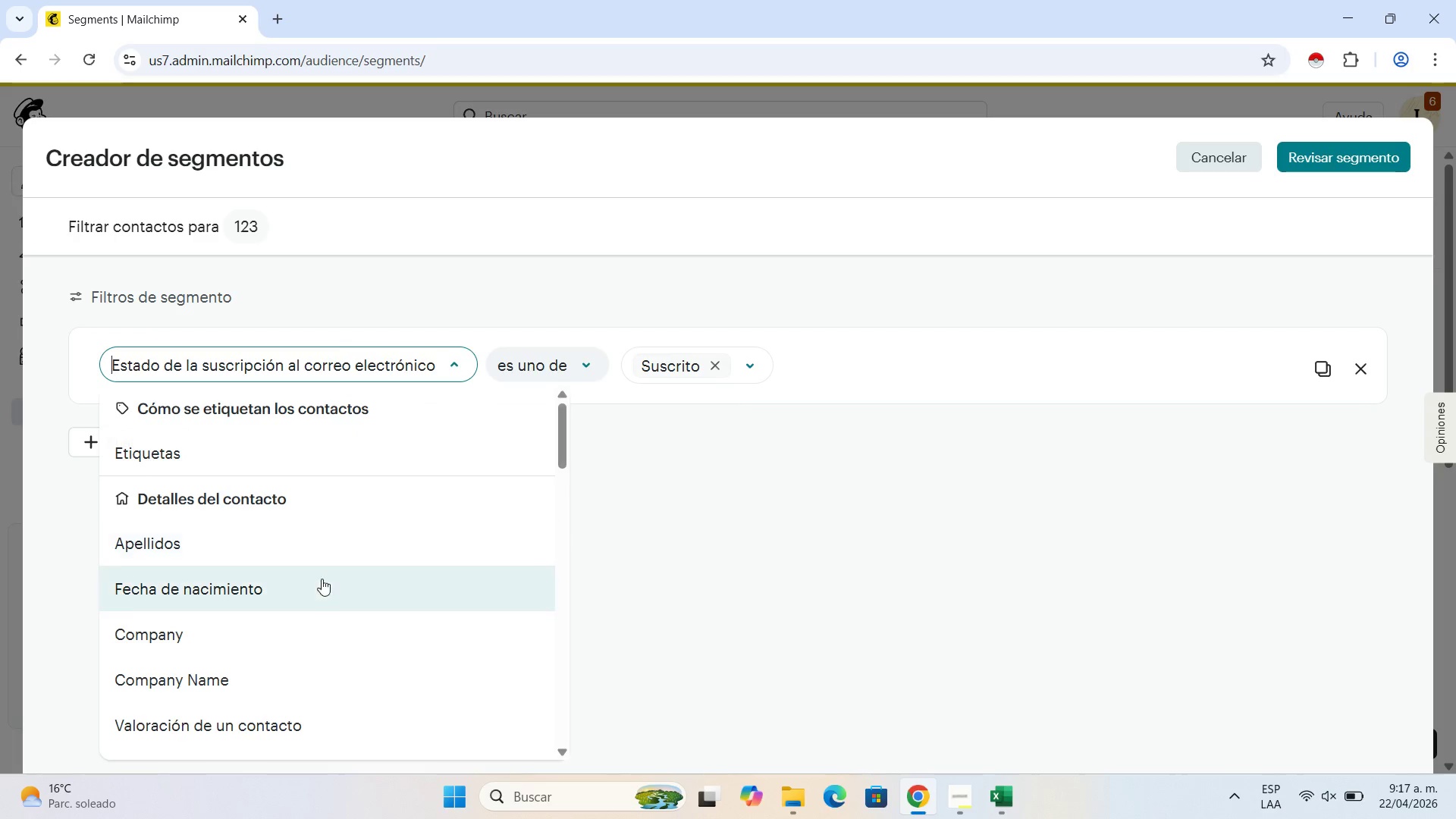 
scroll: coordinate [333, 625], scroll_direction: down, amount: 18.0
 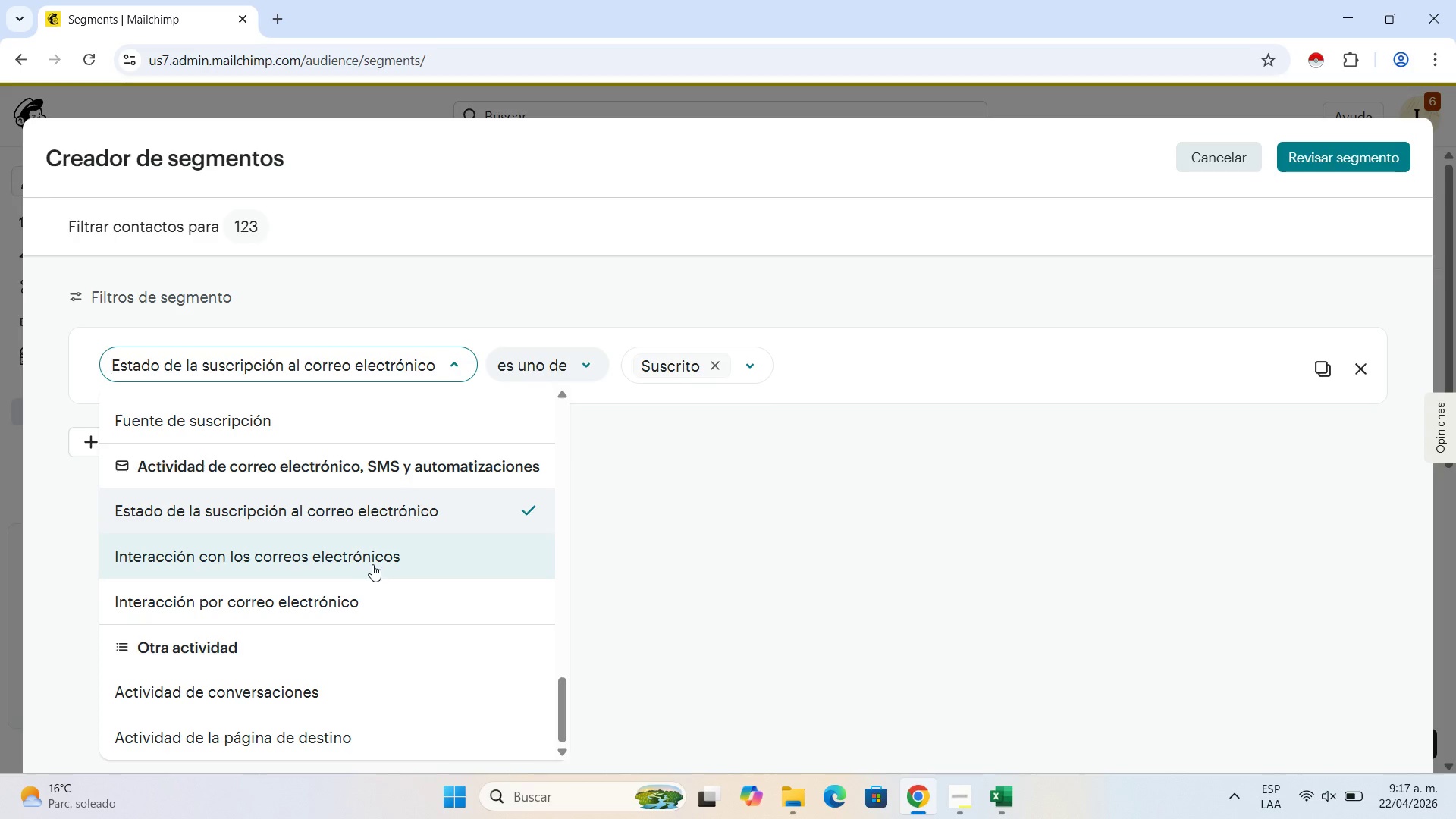 
left_click([375, 561])
 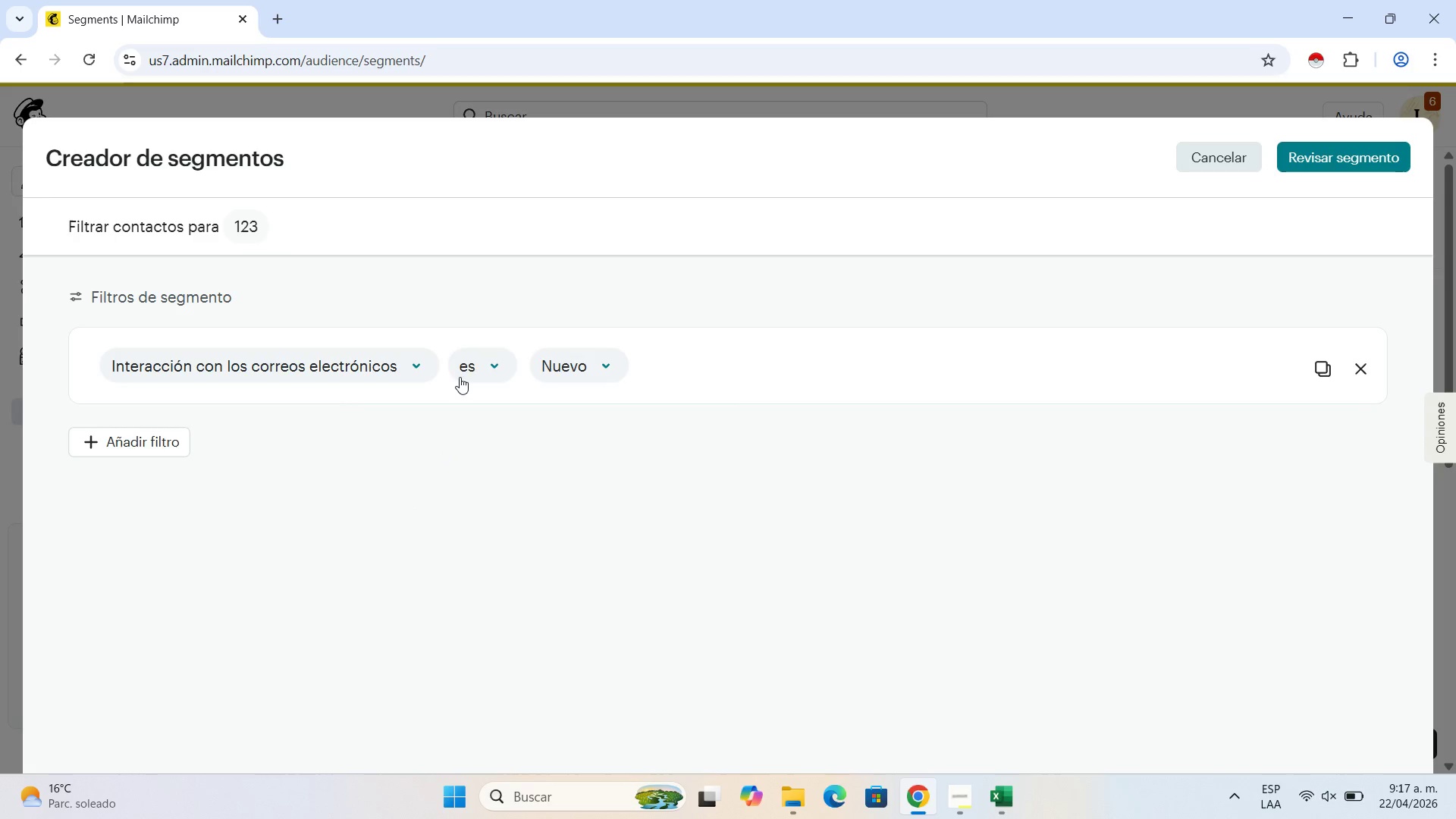 
left_click([468, 364])
 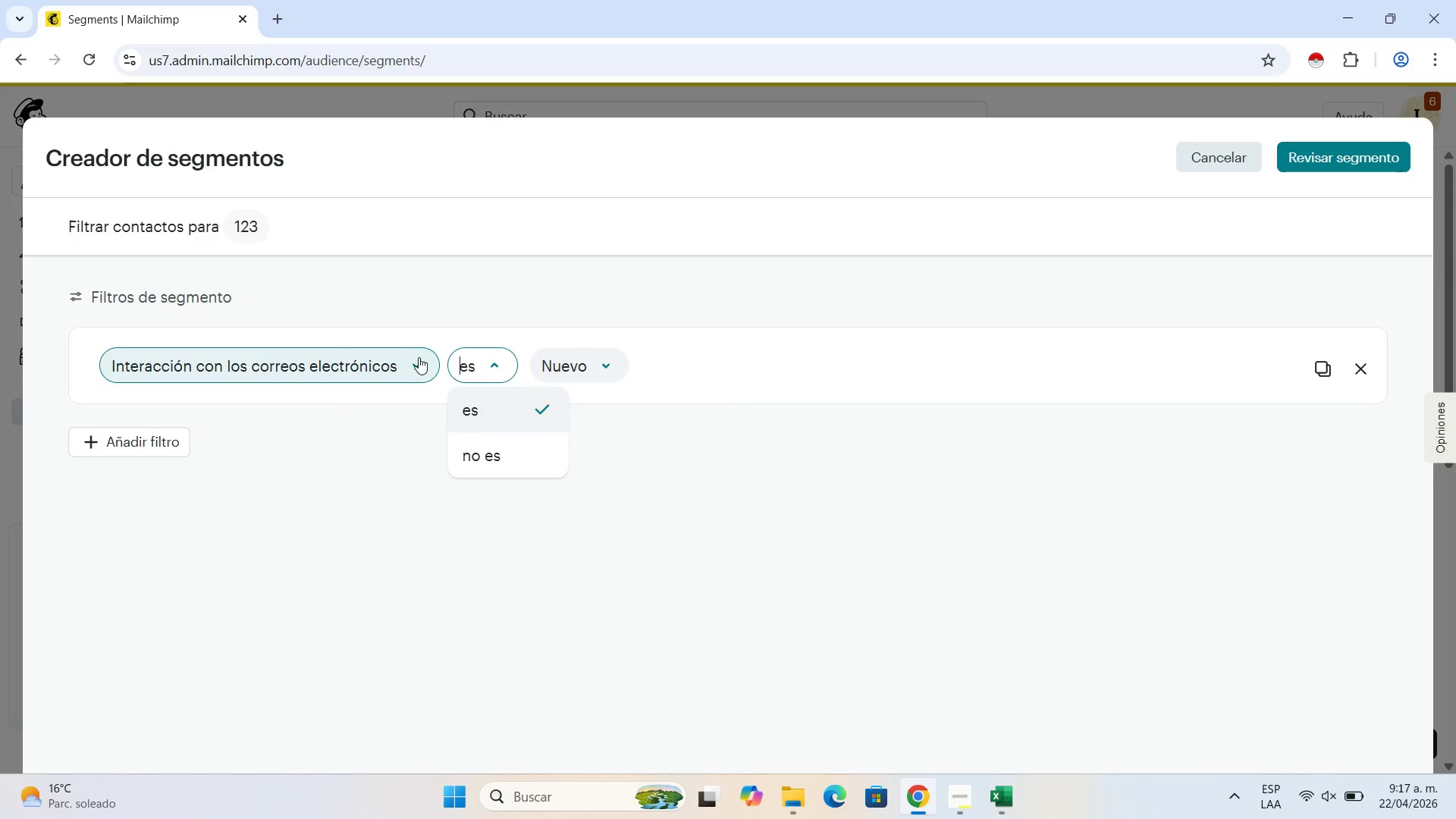 
left_click([414, 358])
 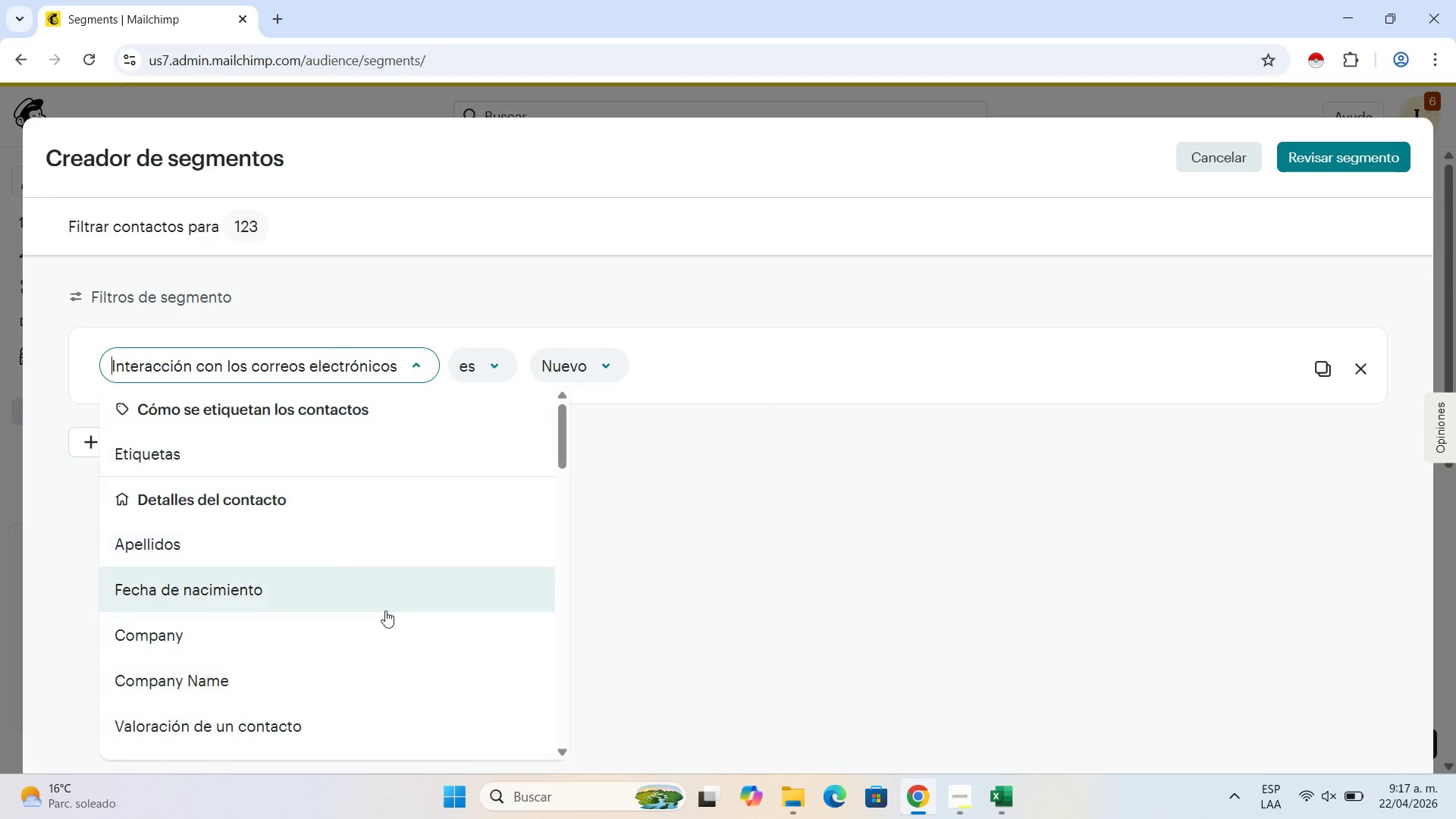 
scroll: coordinate [376, 664], scroll_direction: down, amount: 18.0
 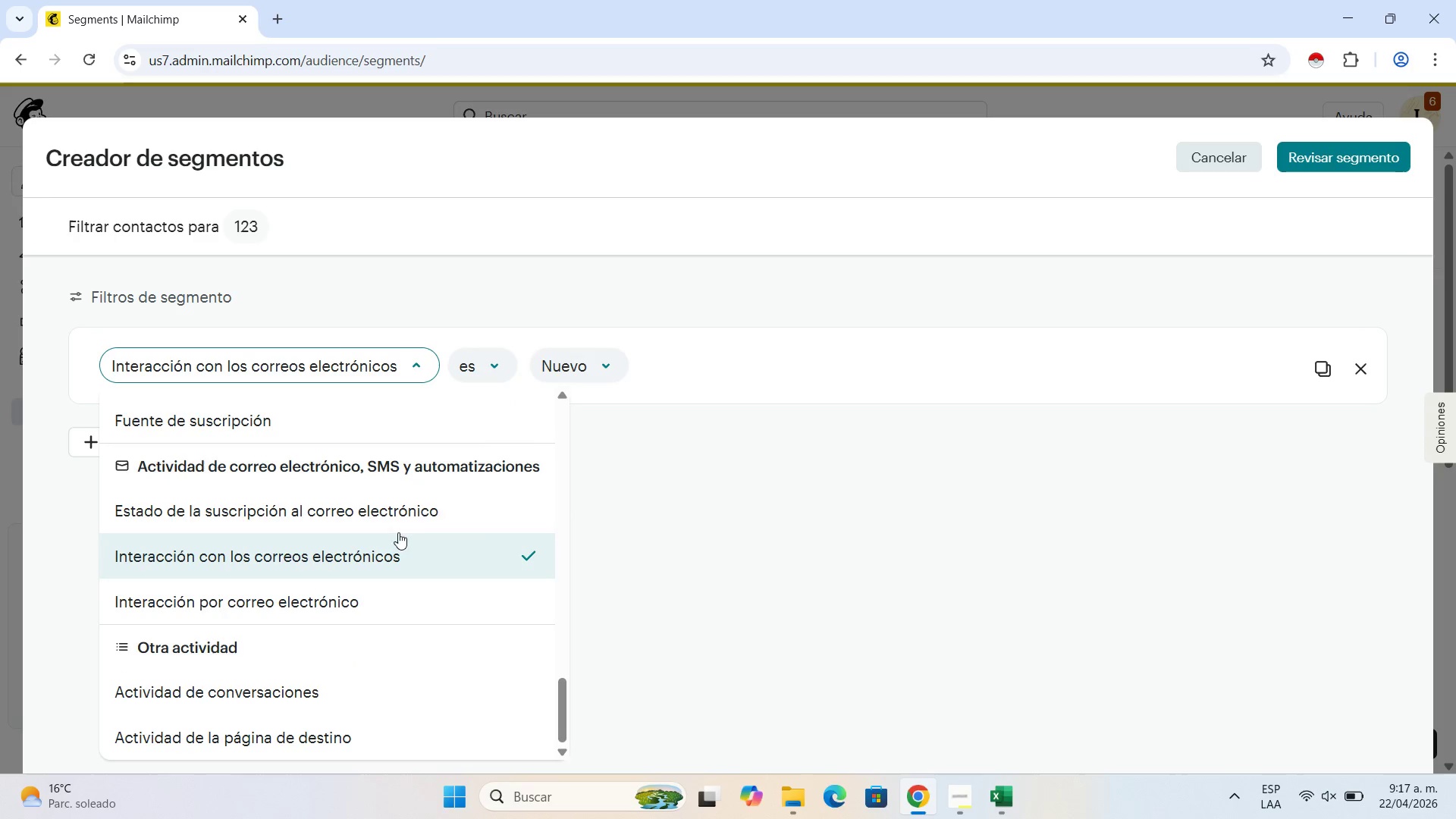 
left_click([409, 519])
 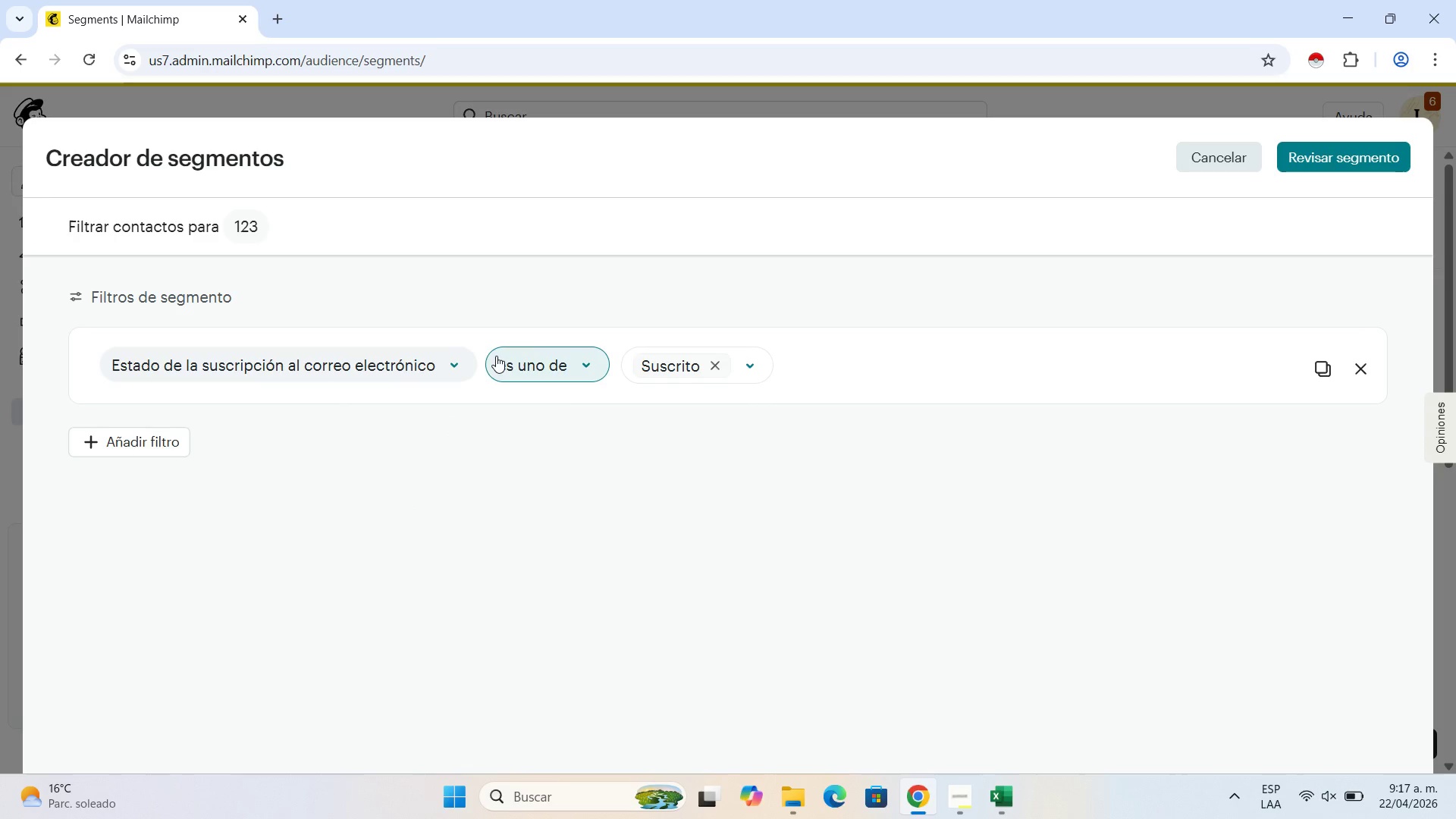 
left_click([497, 356])
 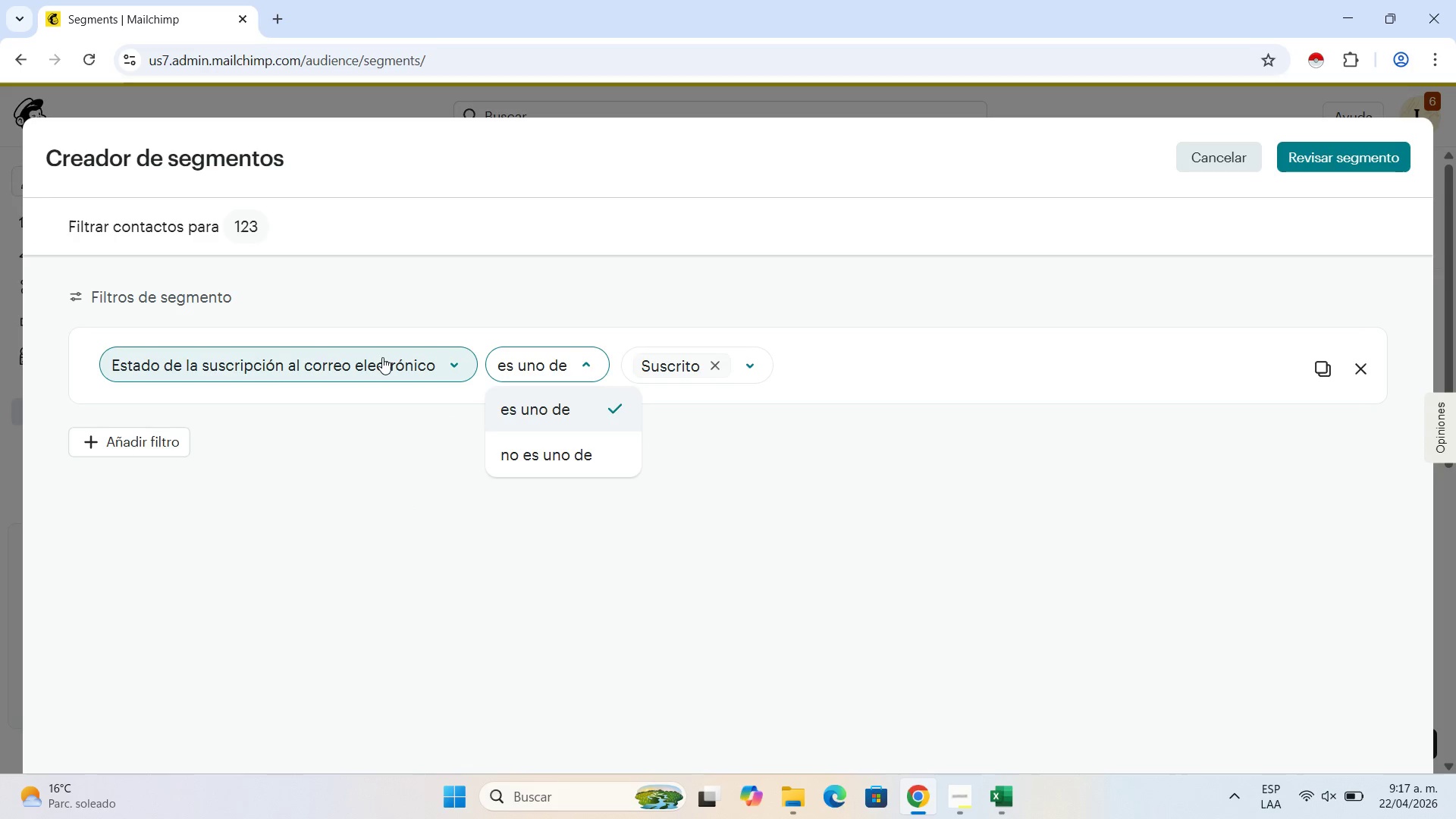 
left_click([382, 357])
 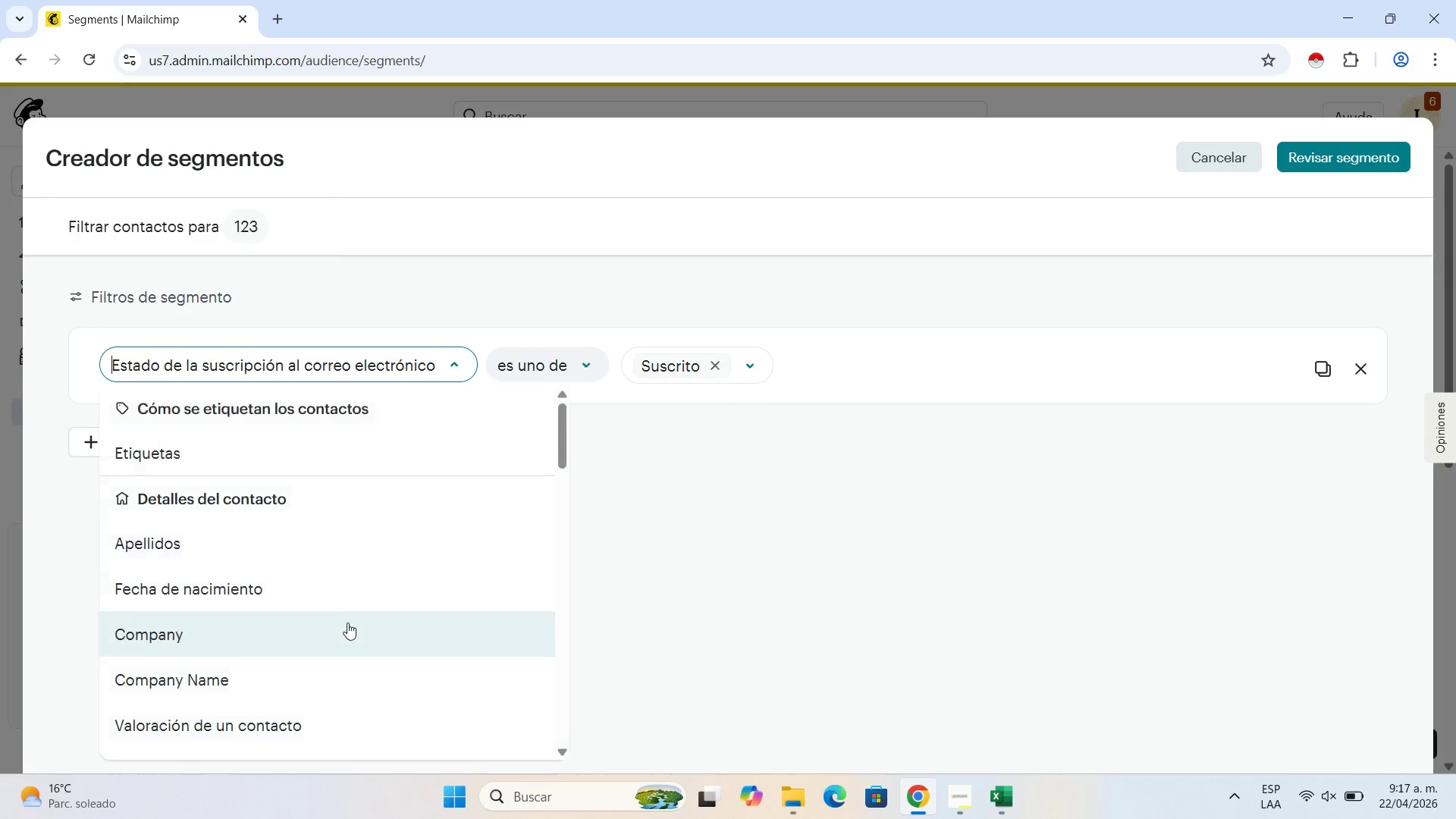 
scroll: coordinate [352, 623], scroll_direction: down, amount: 14.0
 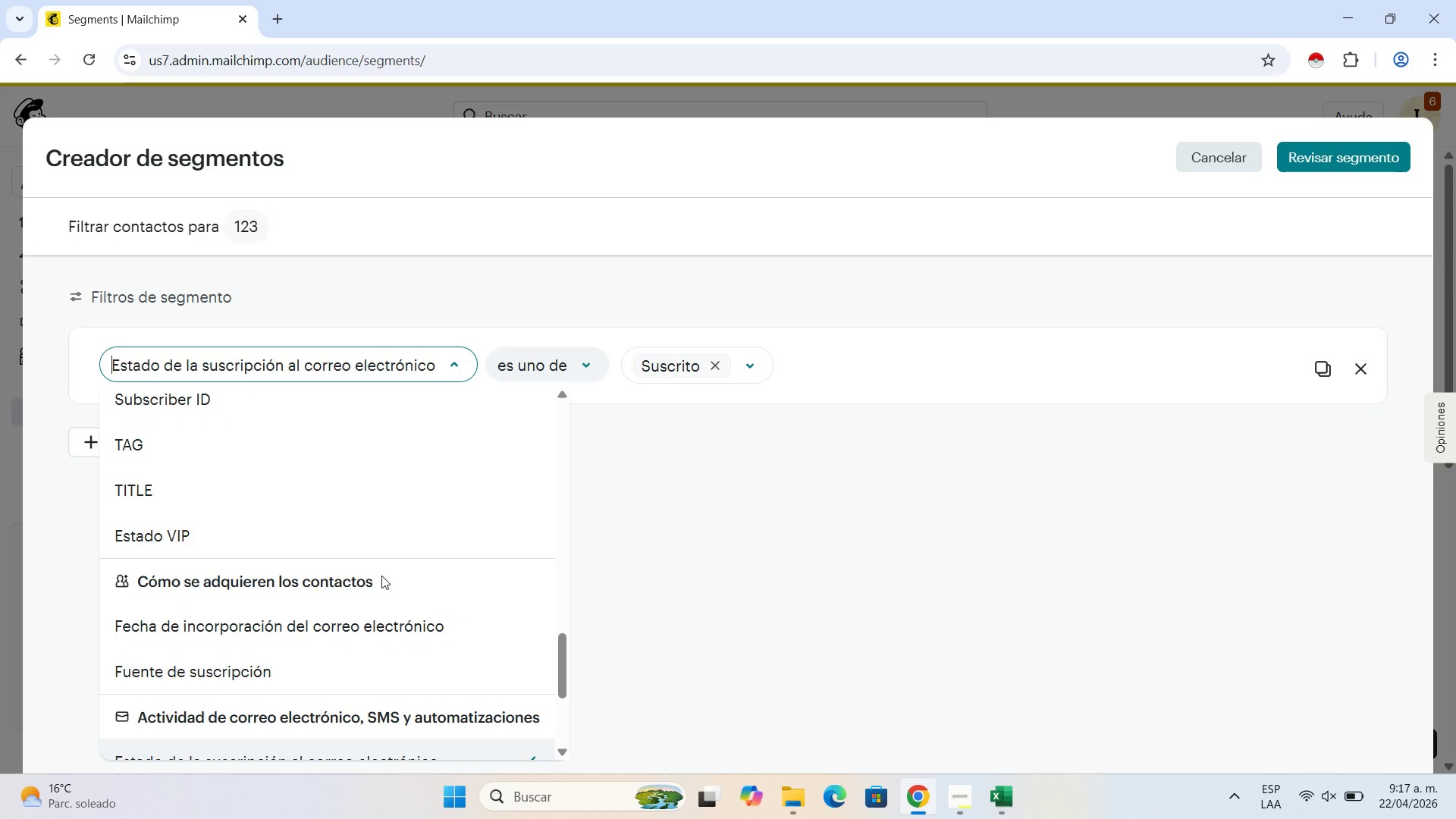 
wait(6.39)
 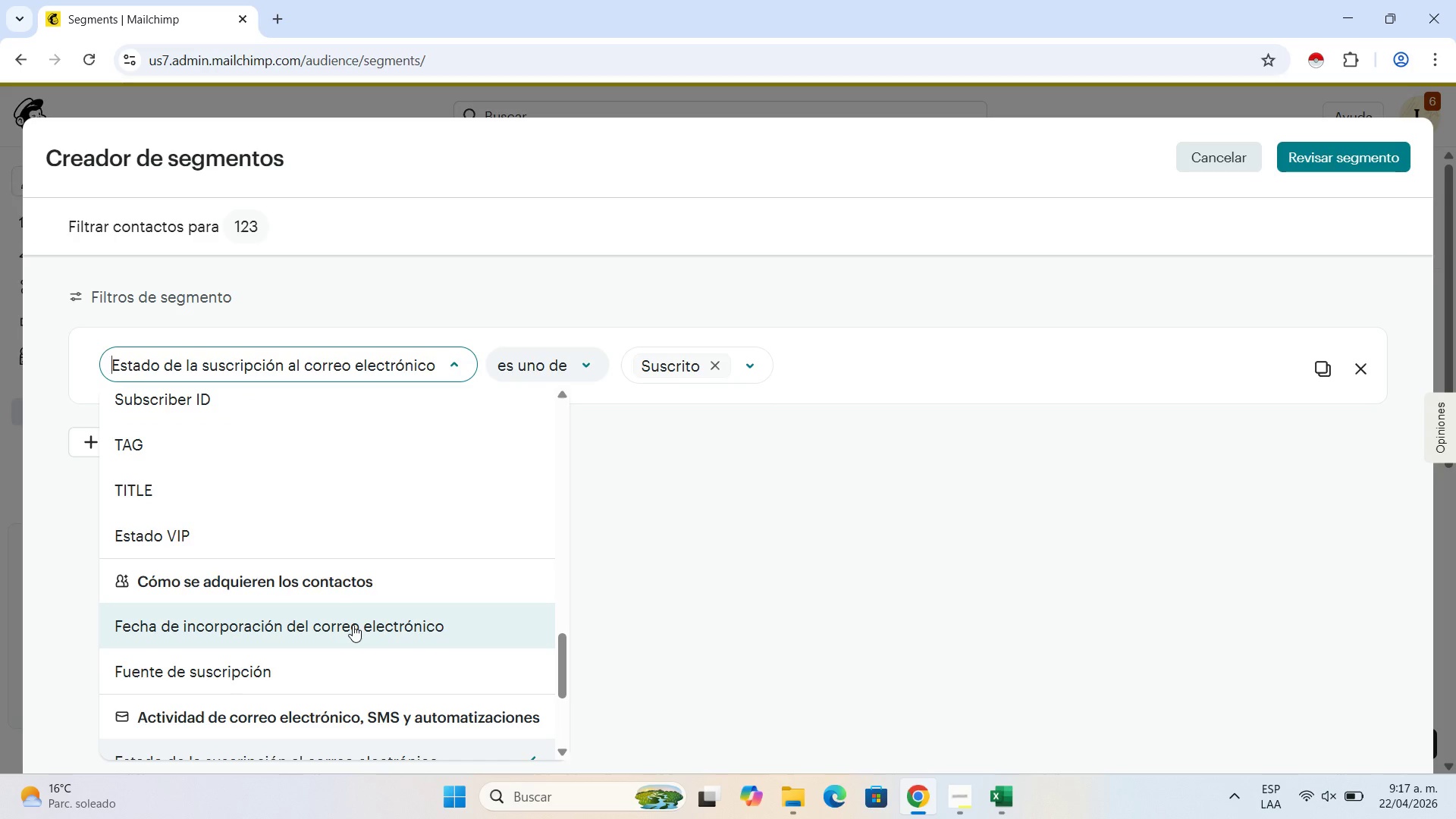 
scroll: coordinate [306, 571], scroll_direction: down, amount: 2.0
 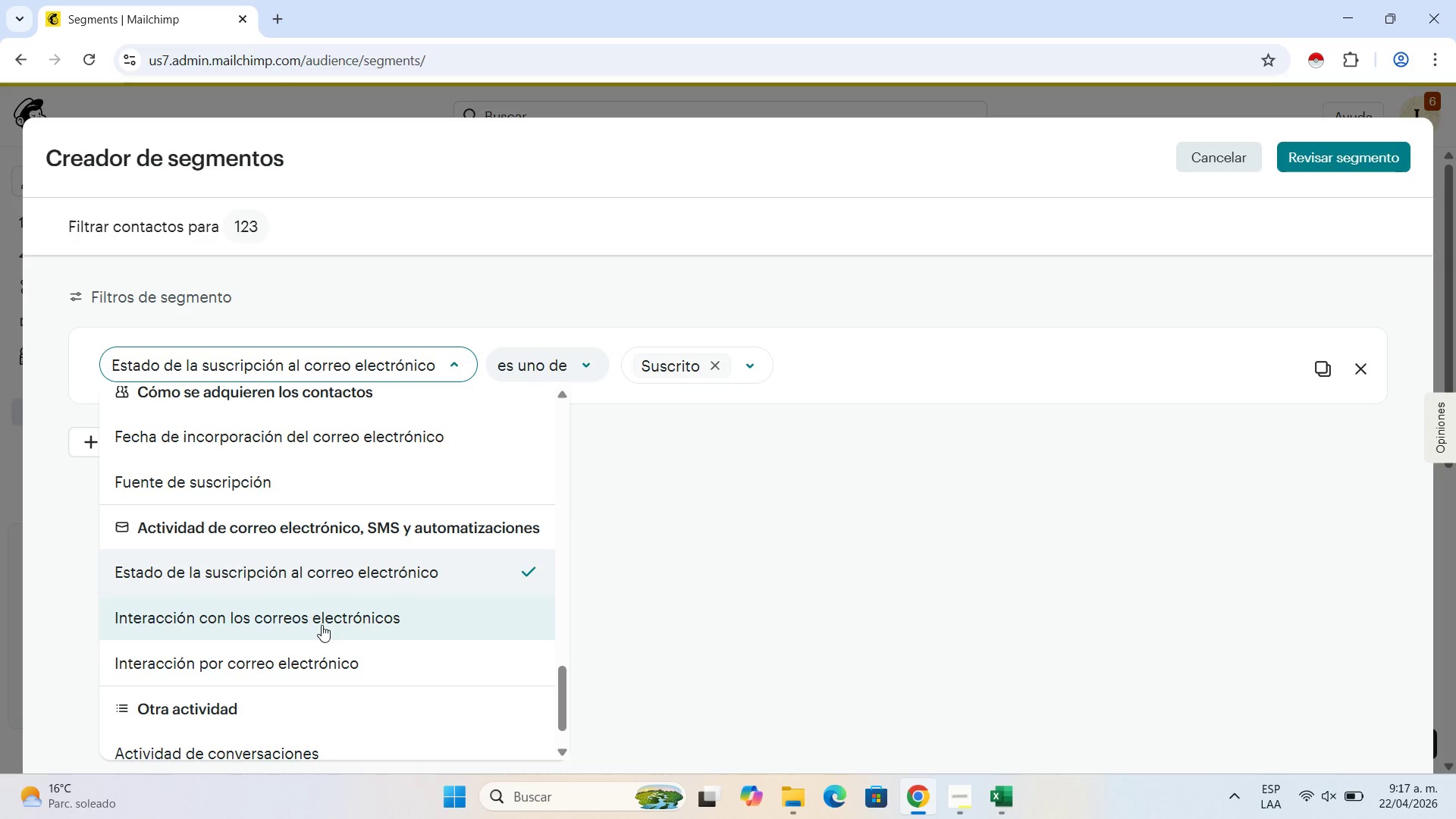 
left_click([315, 656])
 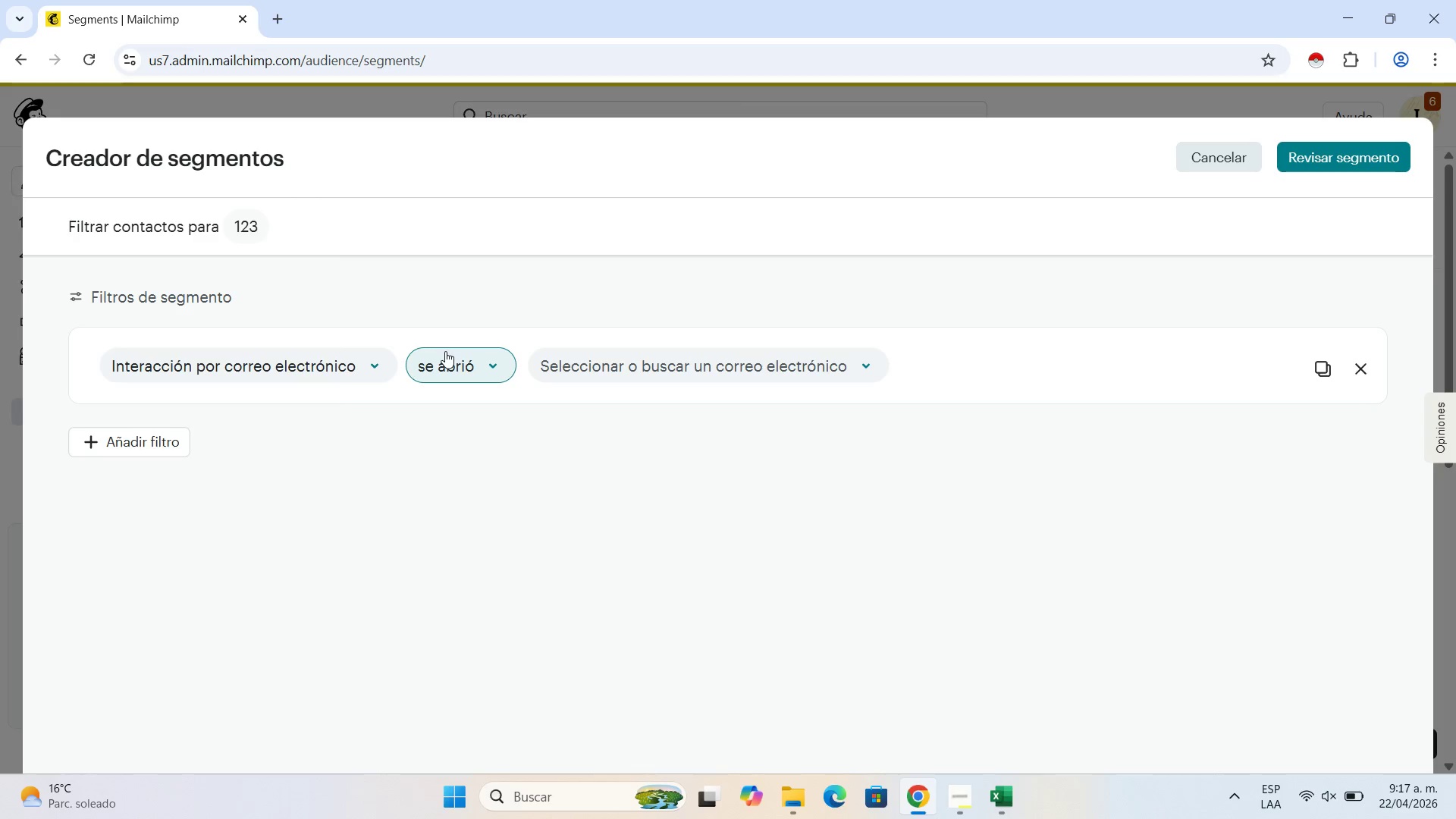 
left_click([445, 351])
 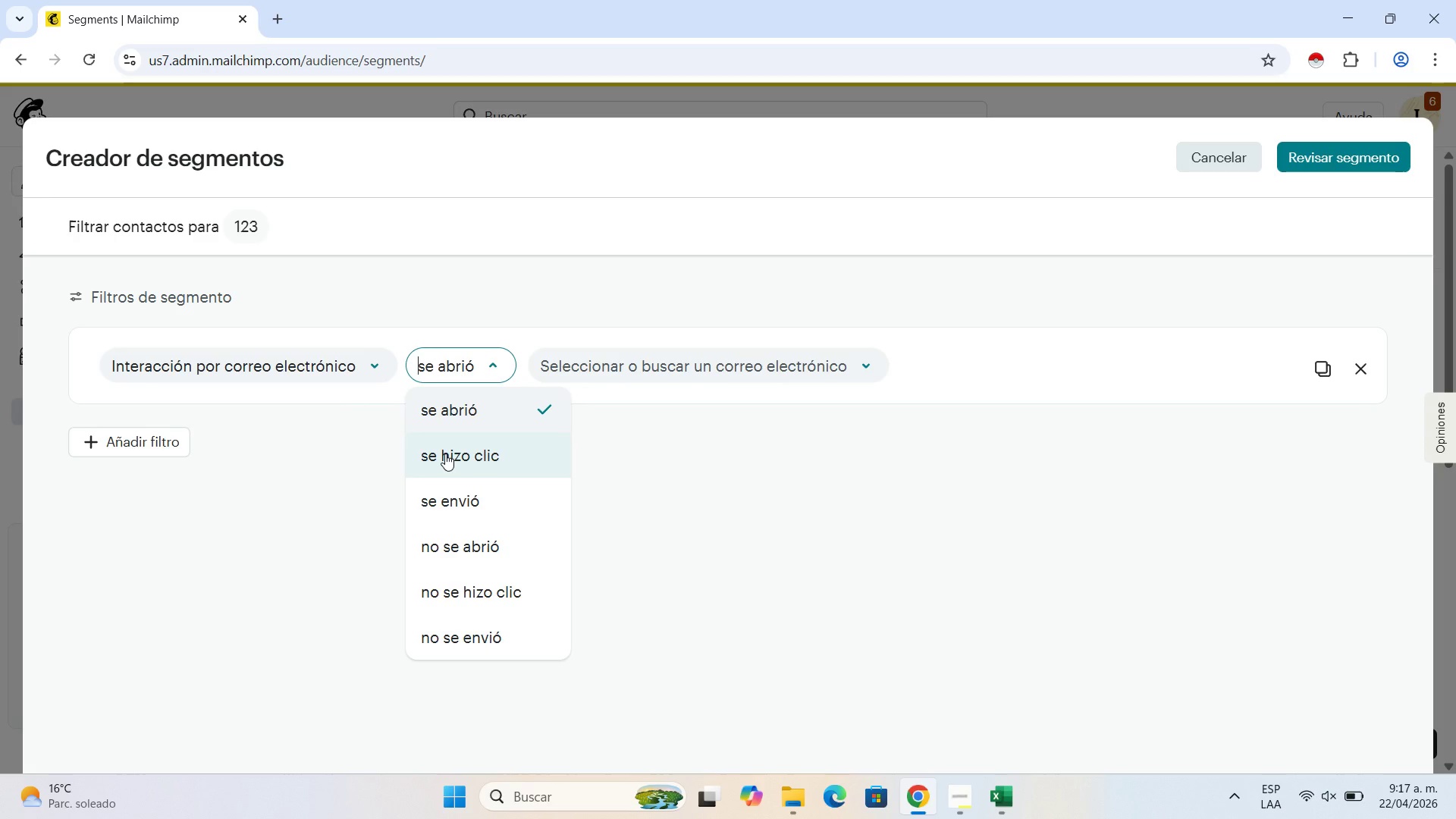 
left_click([445, 453])
 